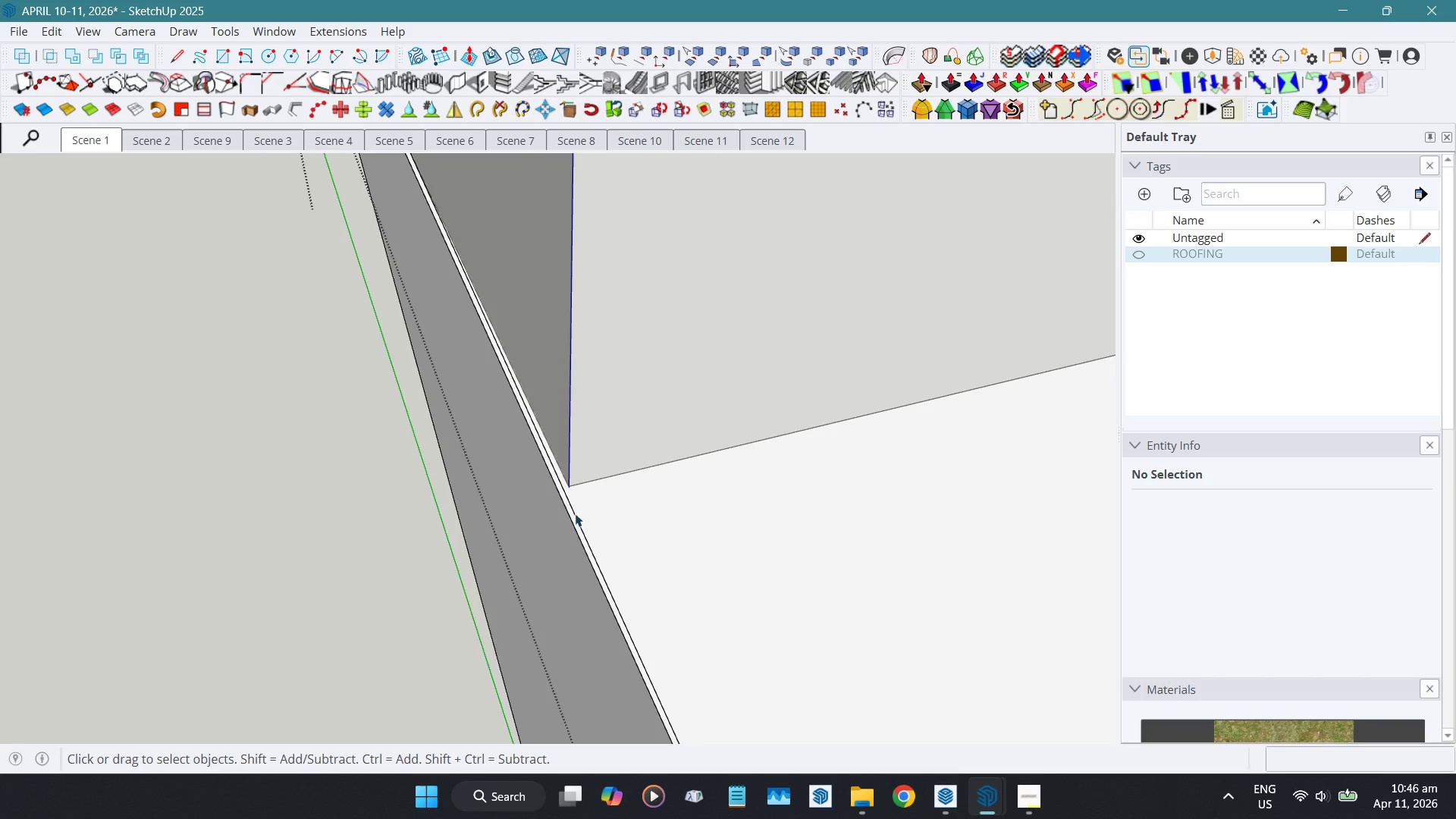 
left_click([575, 511])
 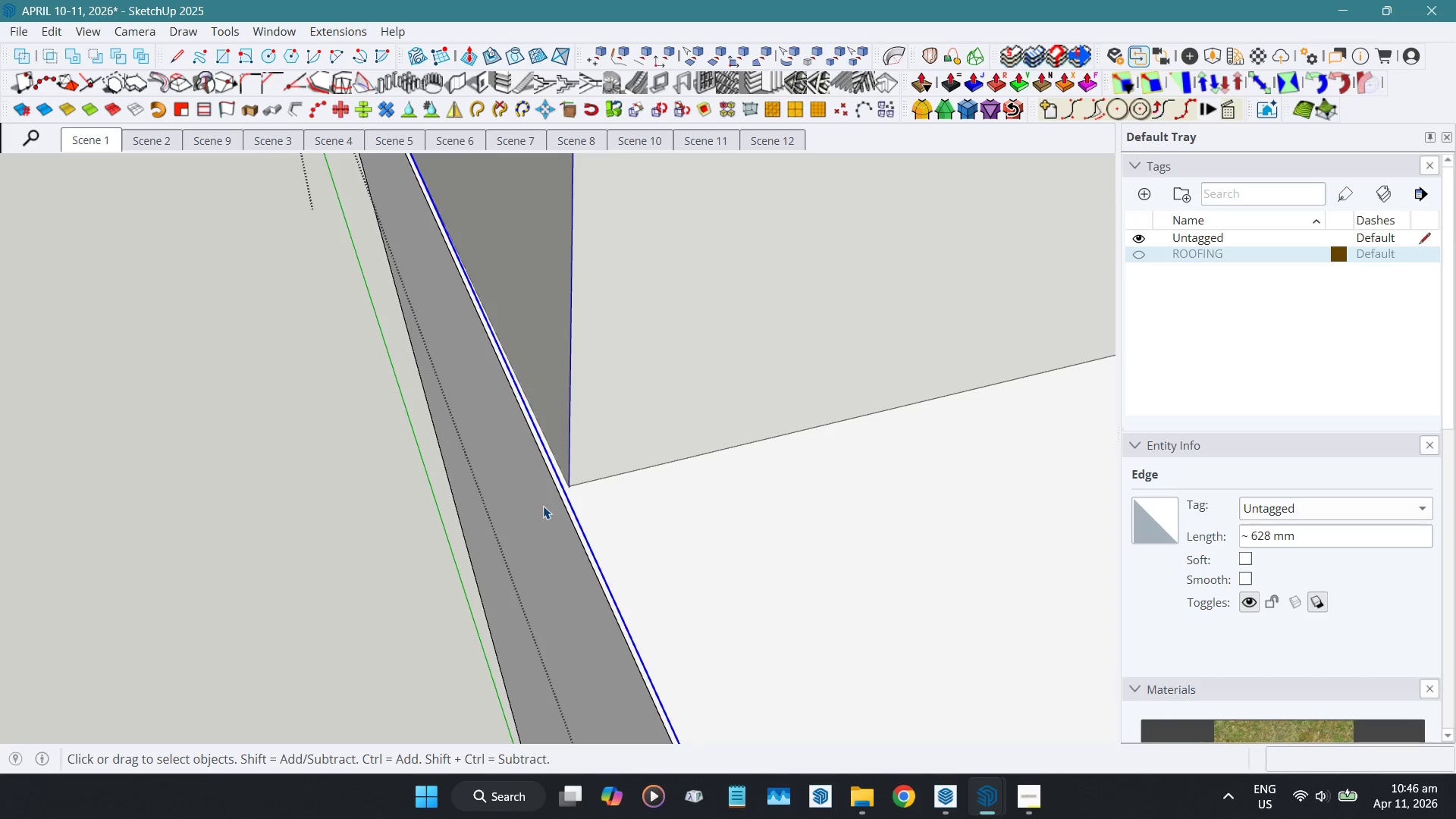 
key(Delete)
 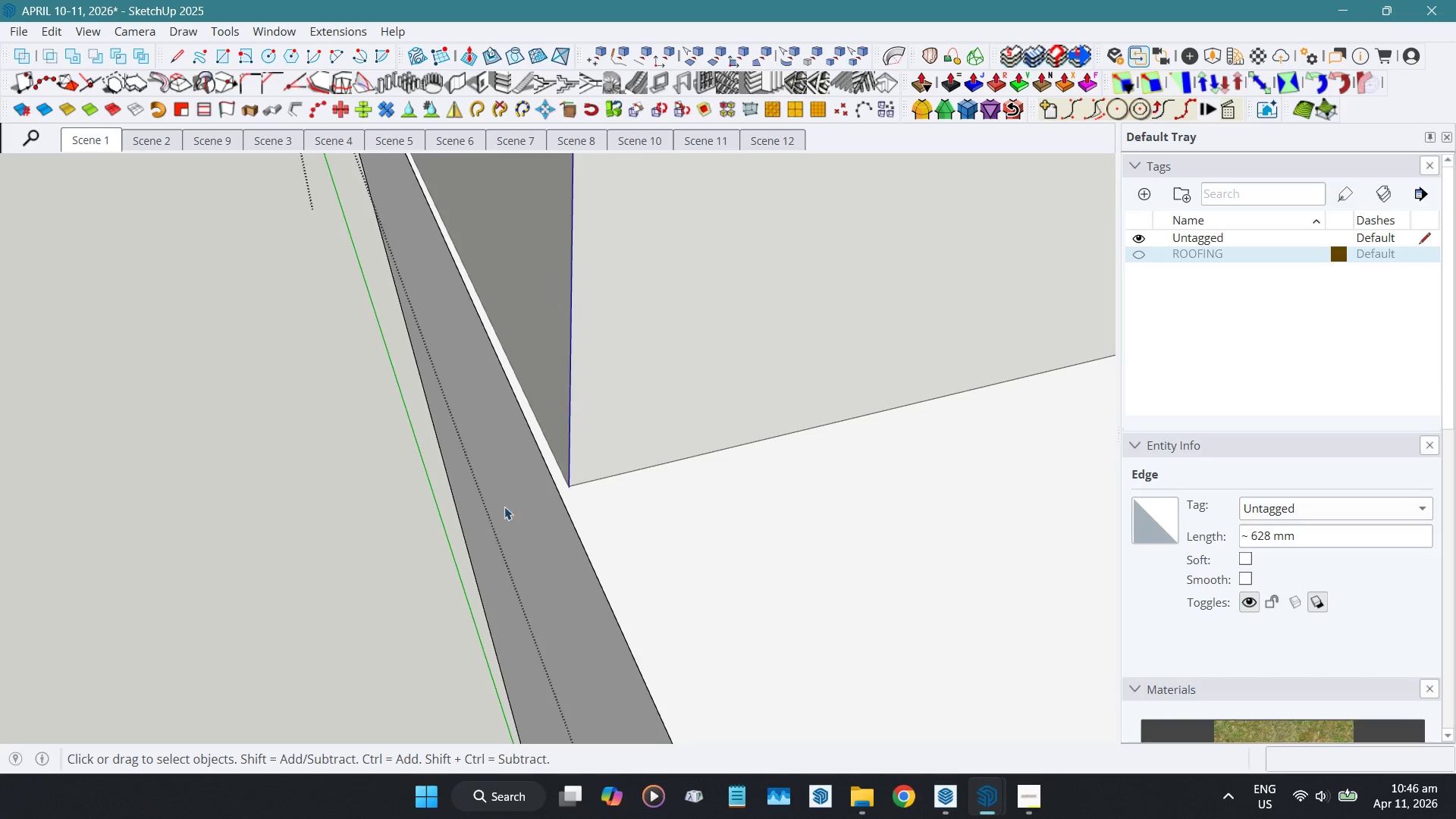 
scroll: coordinate [223, 476], scroll_direction: down, amount: 34.0
 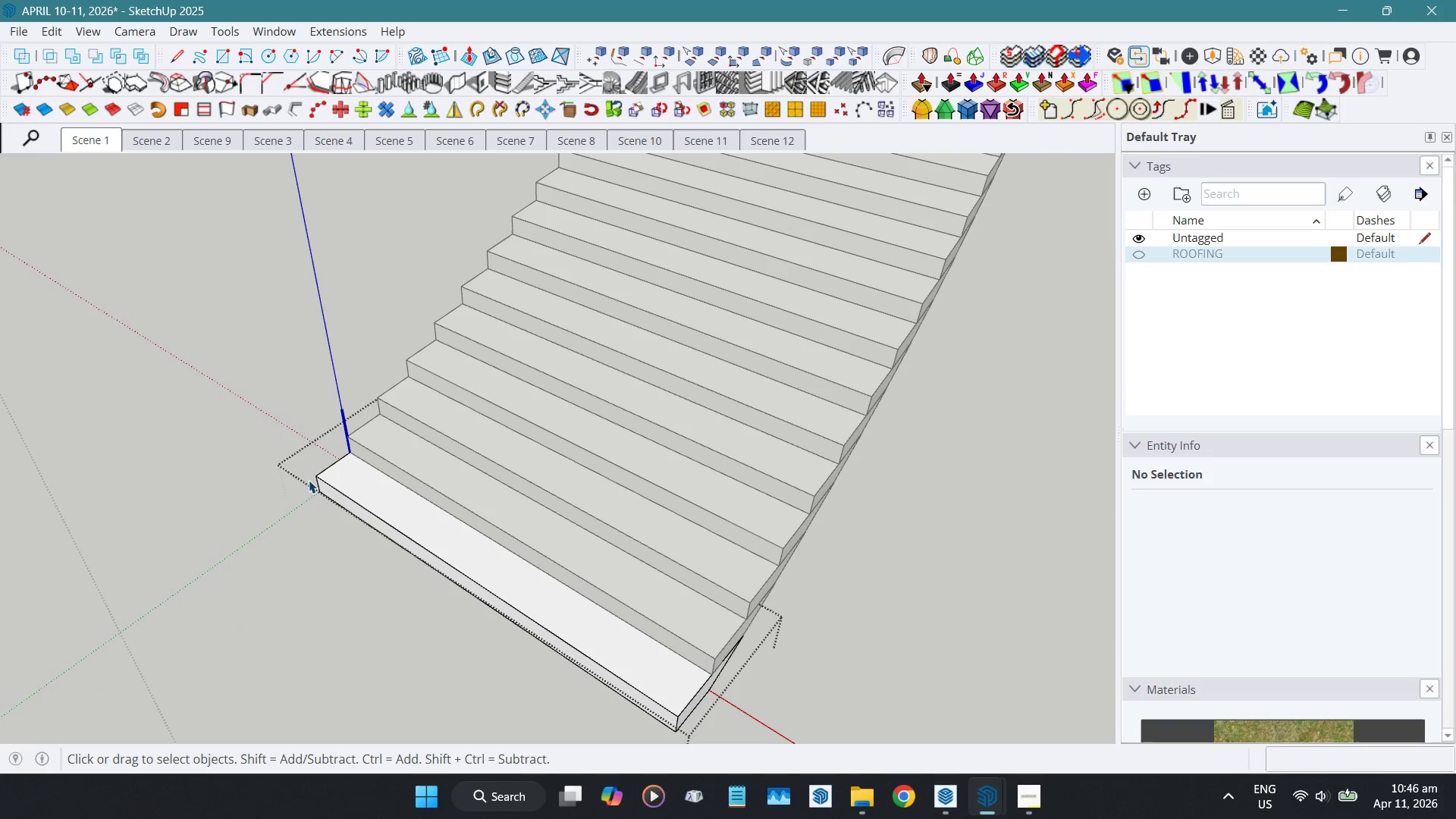 
key(Escape)
 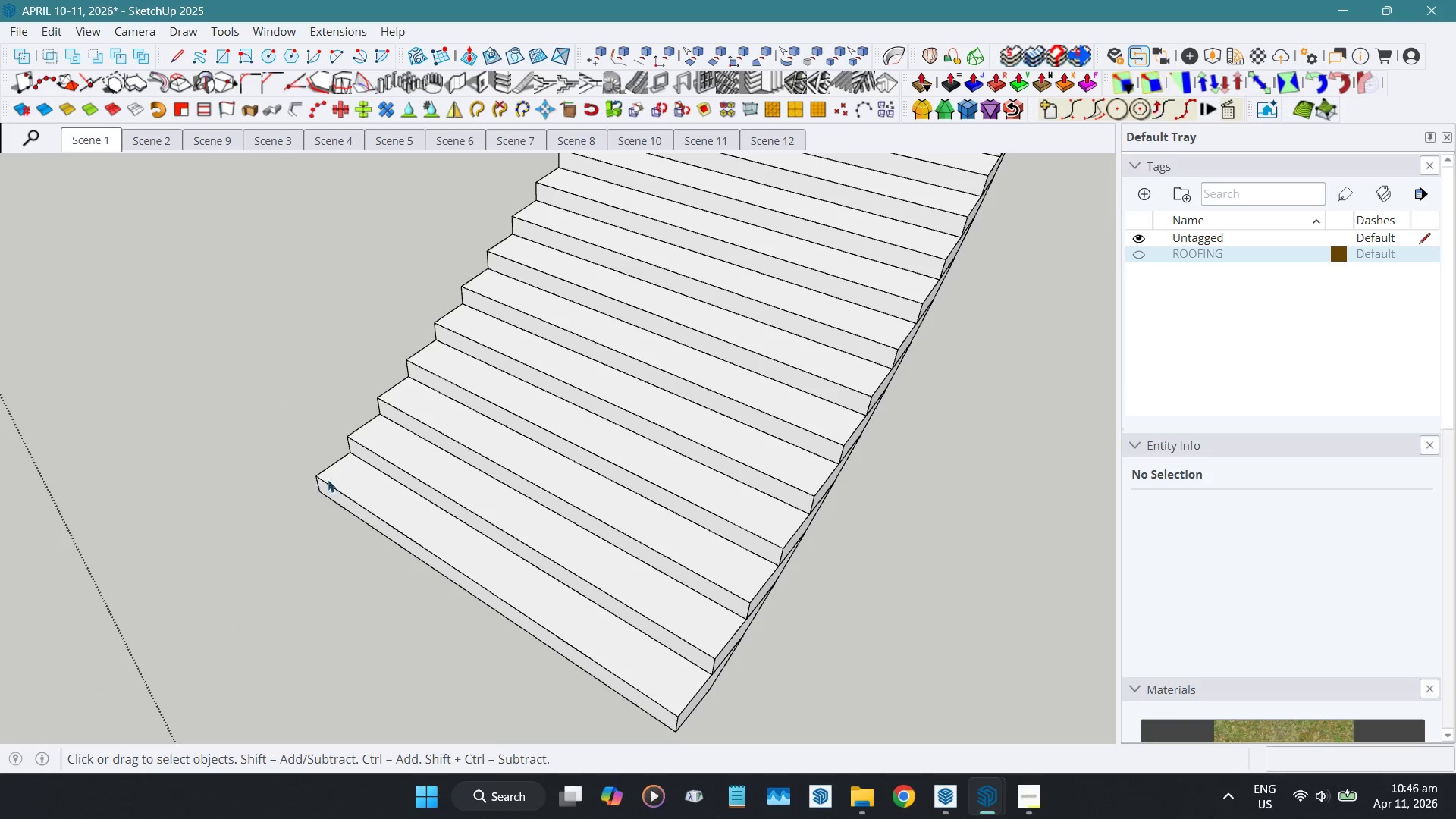 
key(Escape)
 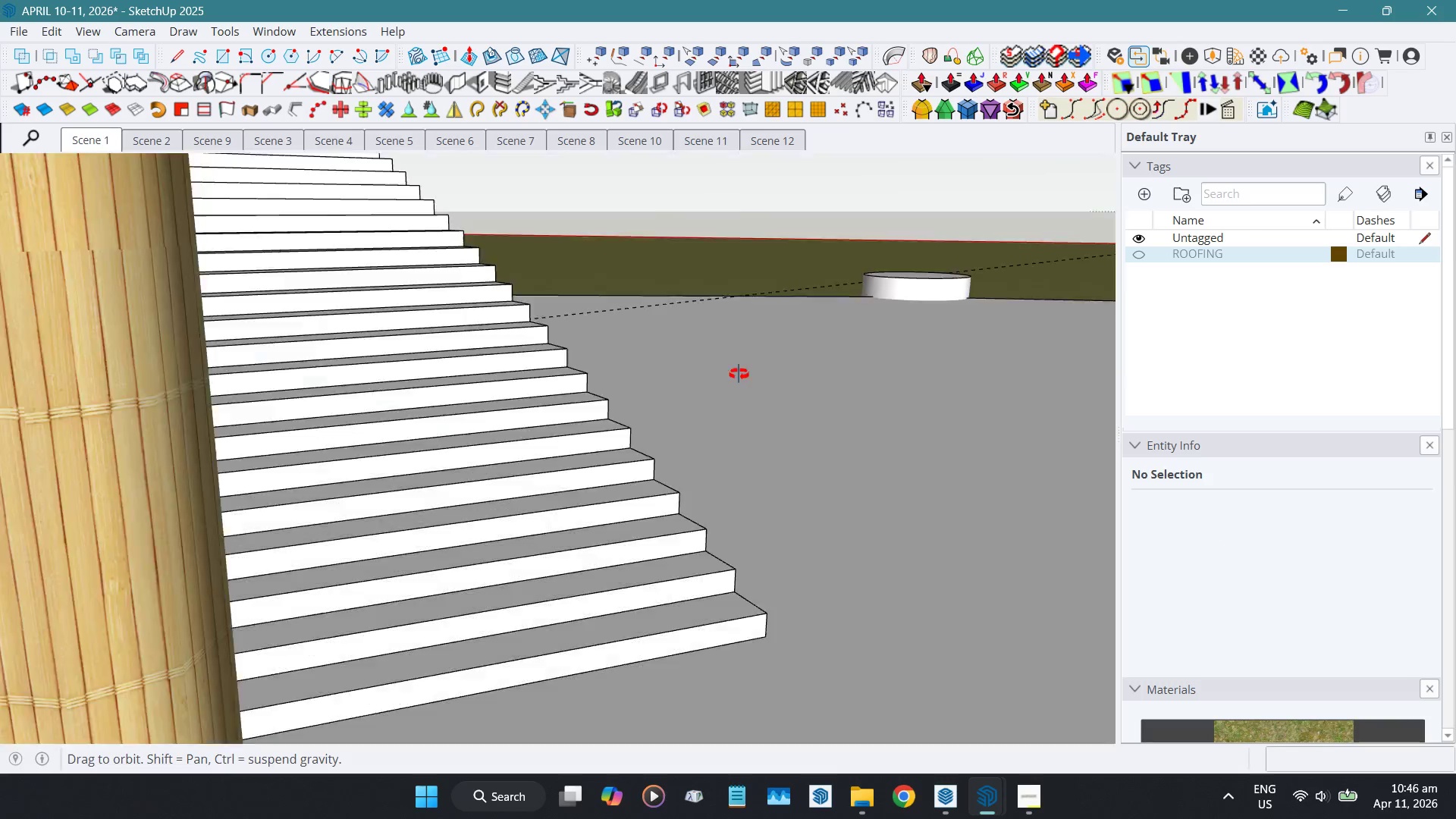 
scroll: coordinate [506, 629], scroll_direction: down, amount: 16.0
 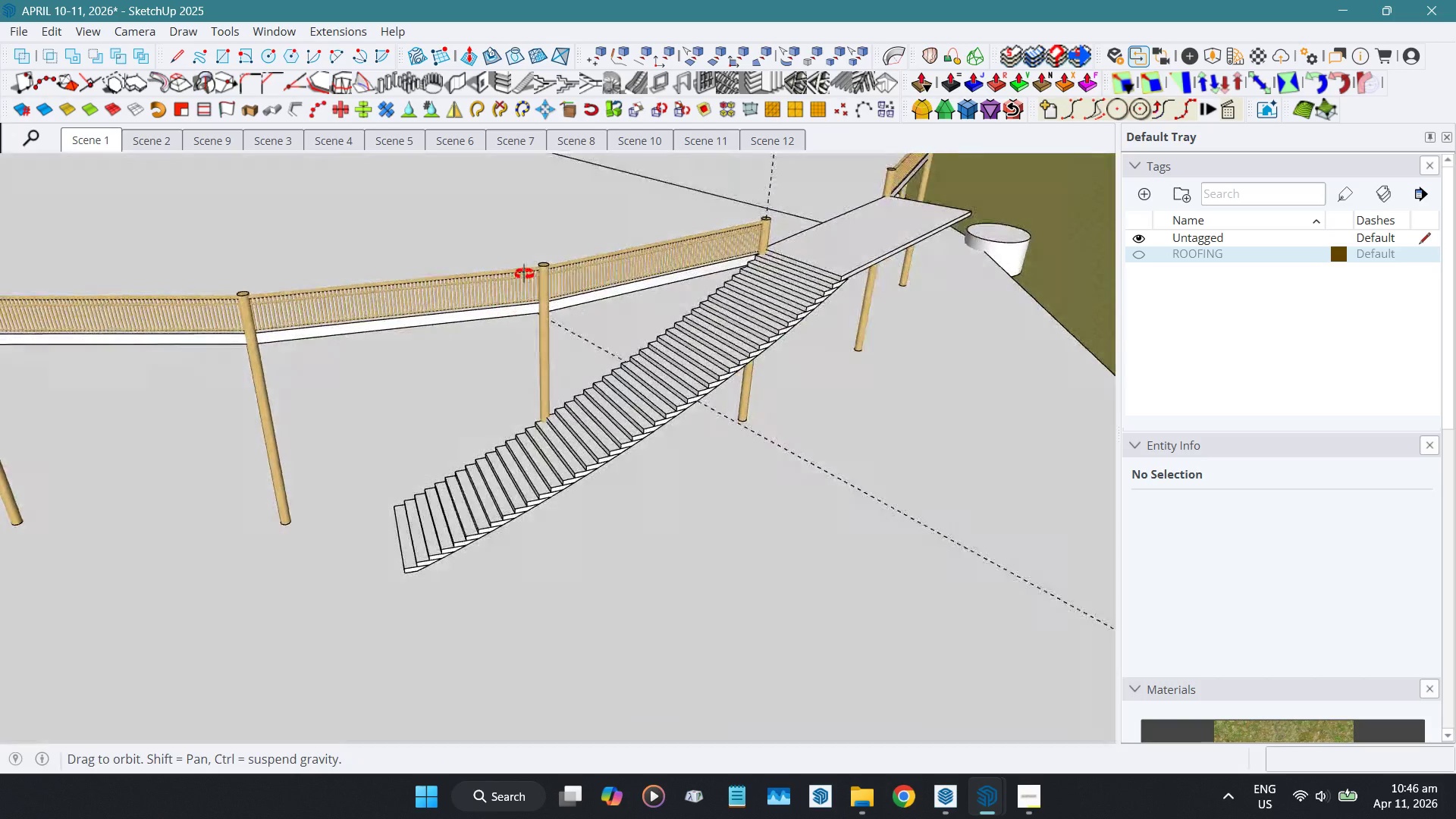 
hold_key(key=ShiftLeft, duration=0.33)
 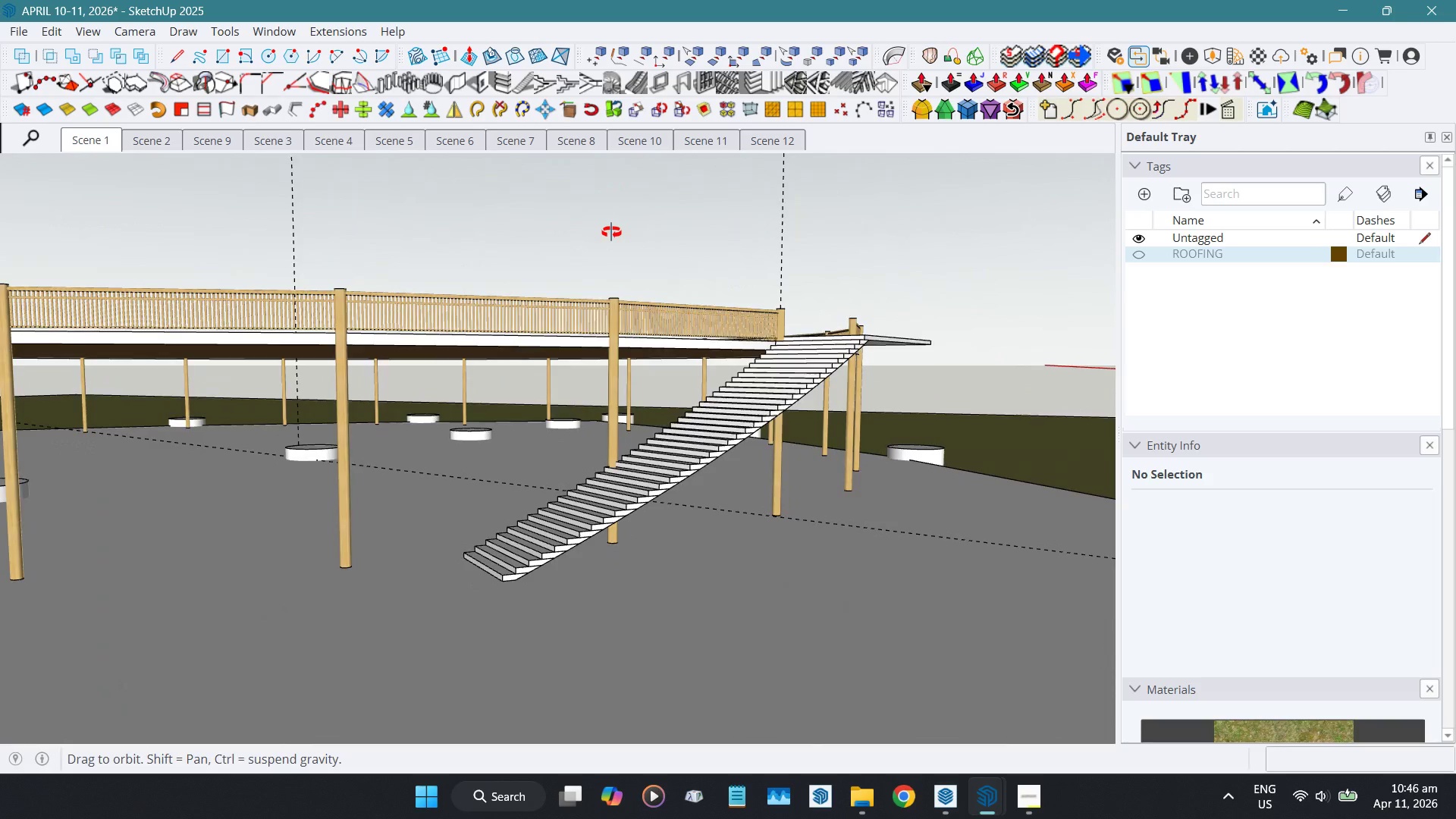 
scroll: coordinate [515, 560], scroll_direction: up, amount: 9.0
 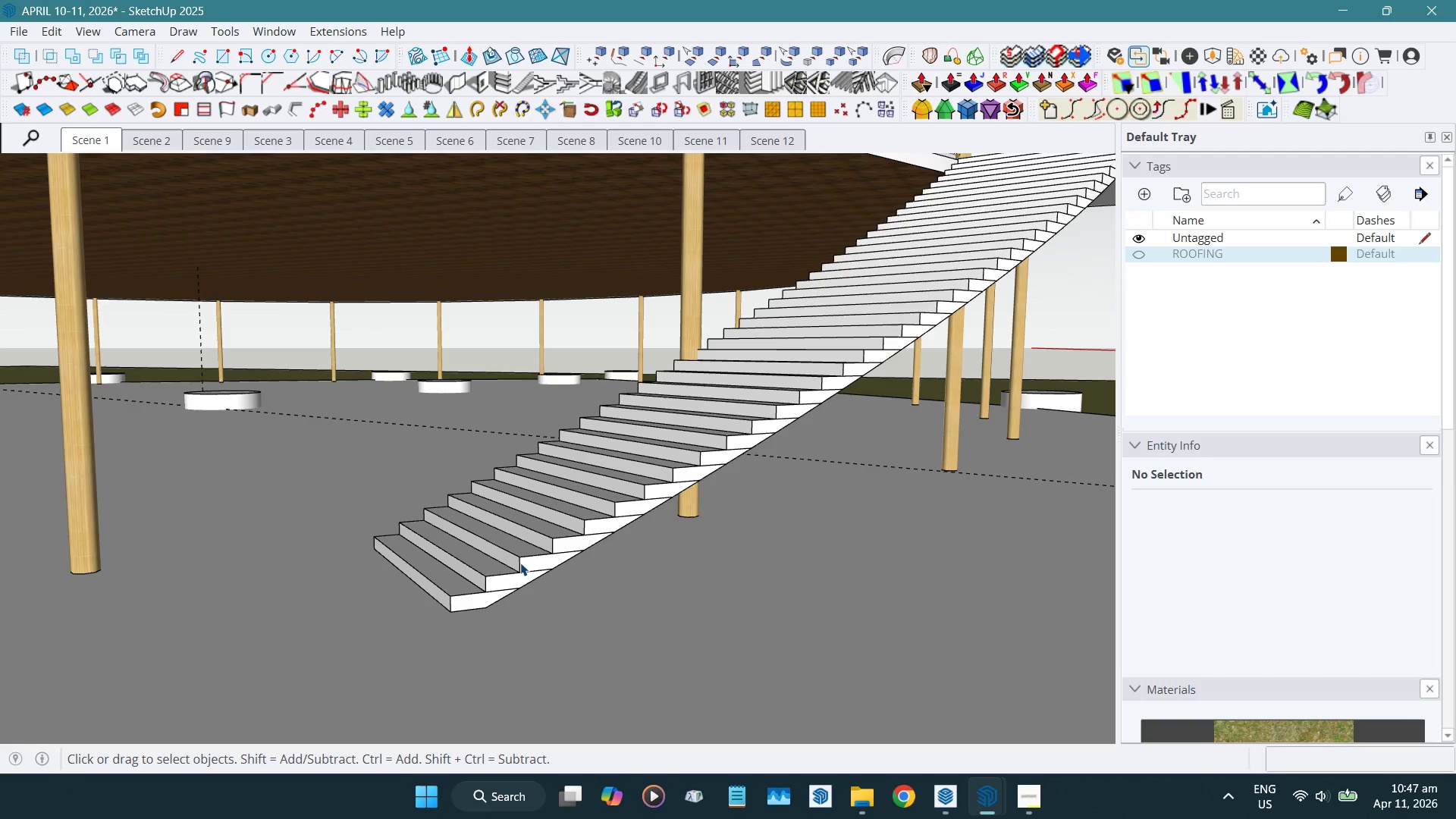 
wait(12.71)
 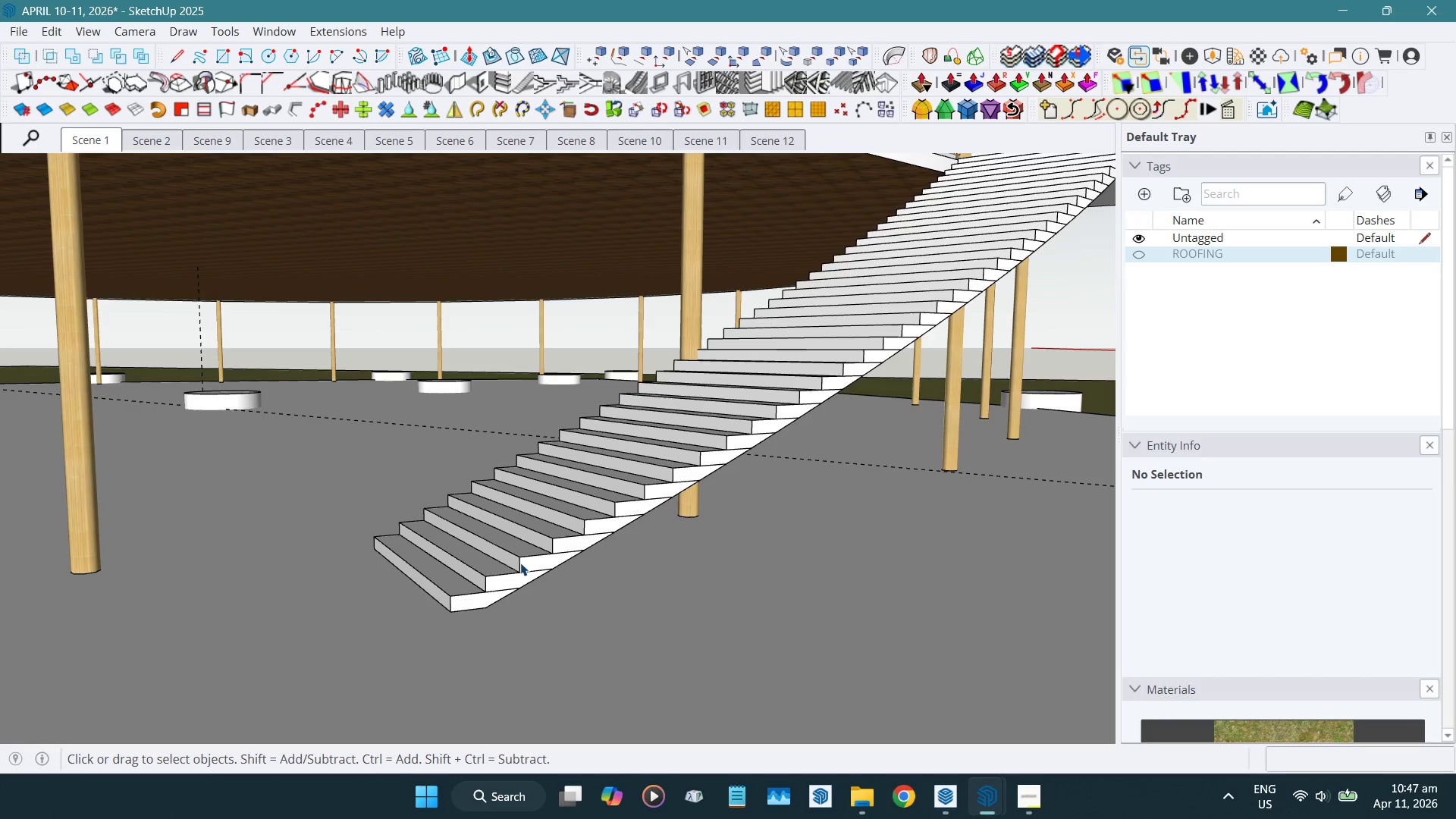 
scroll: coordinate [508, 560], scroll_direction: up, amount: 5.0
 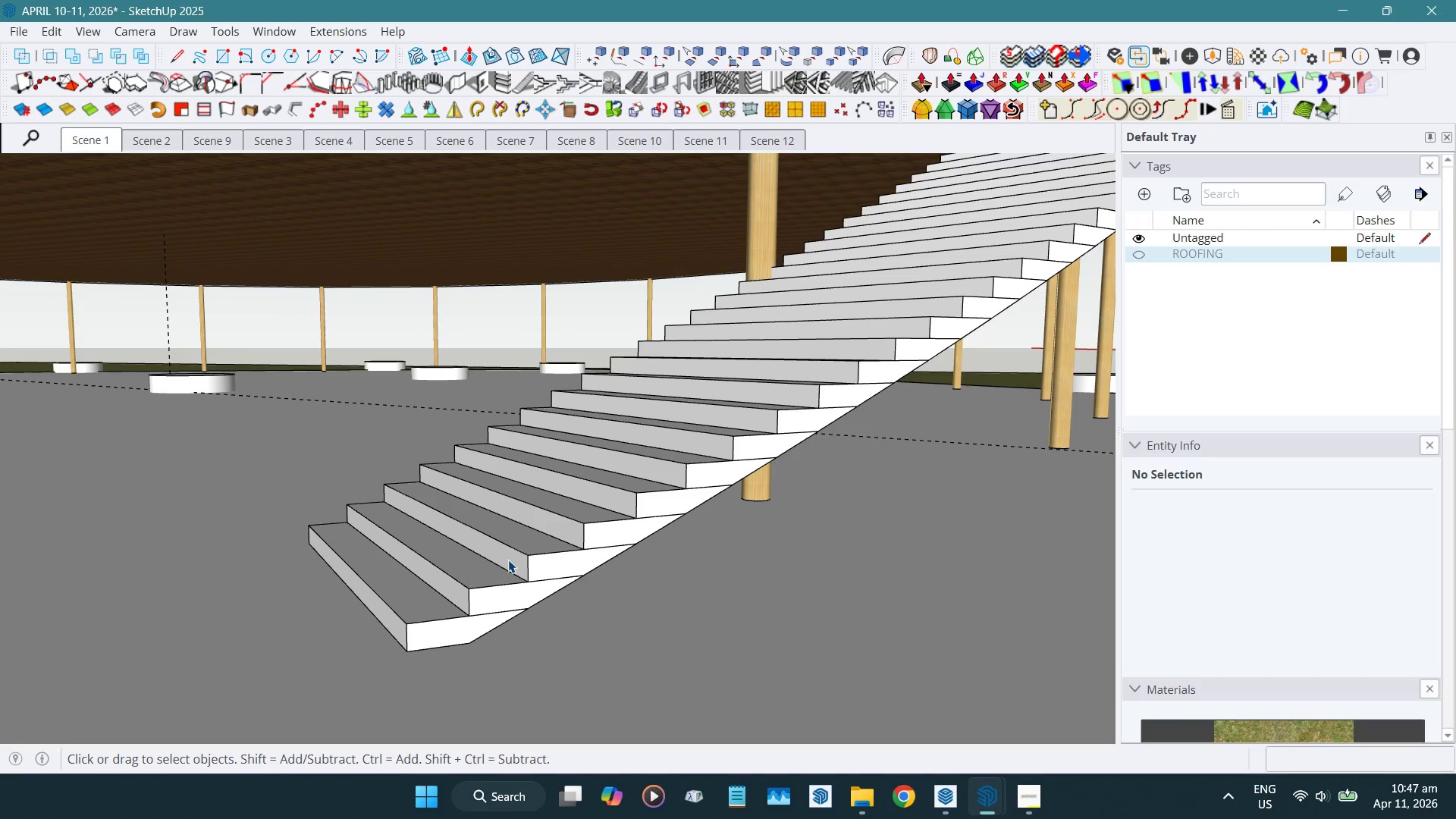 
hold_key(key=ShiftLeft, duration=0.75)
 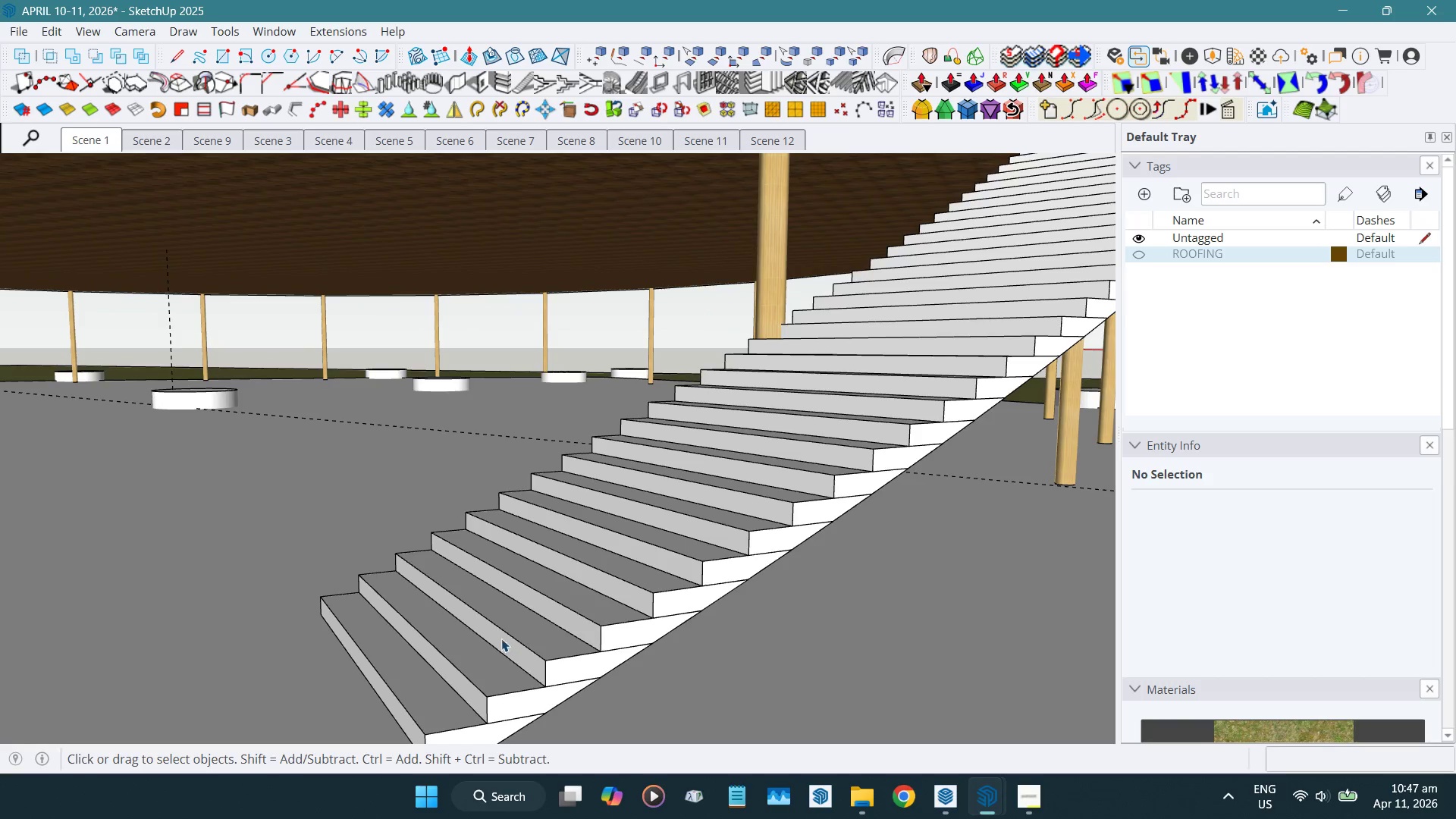 
scroll: coordinate [501, 639], scroll_direction: down, amount: 1.0
 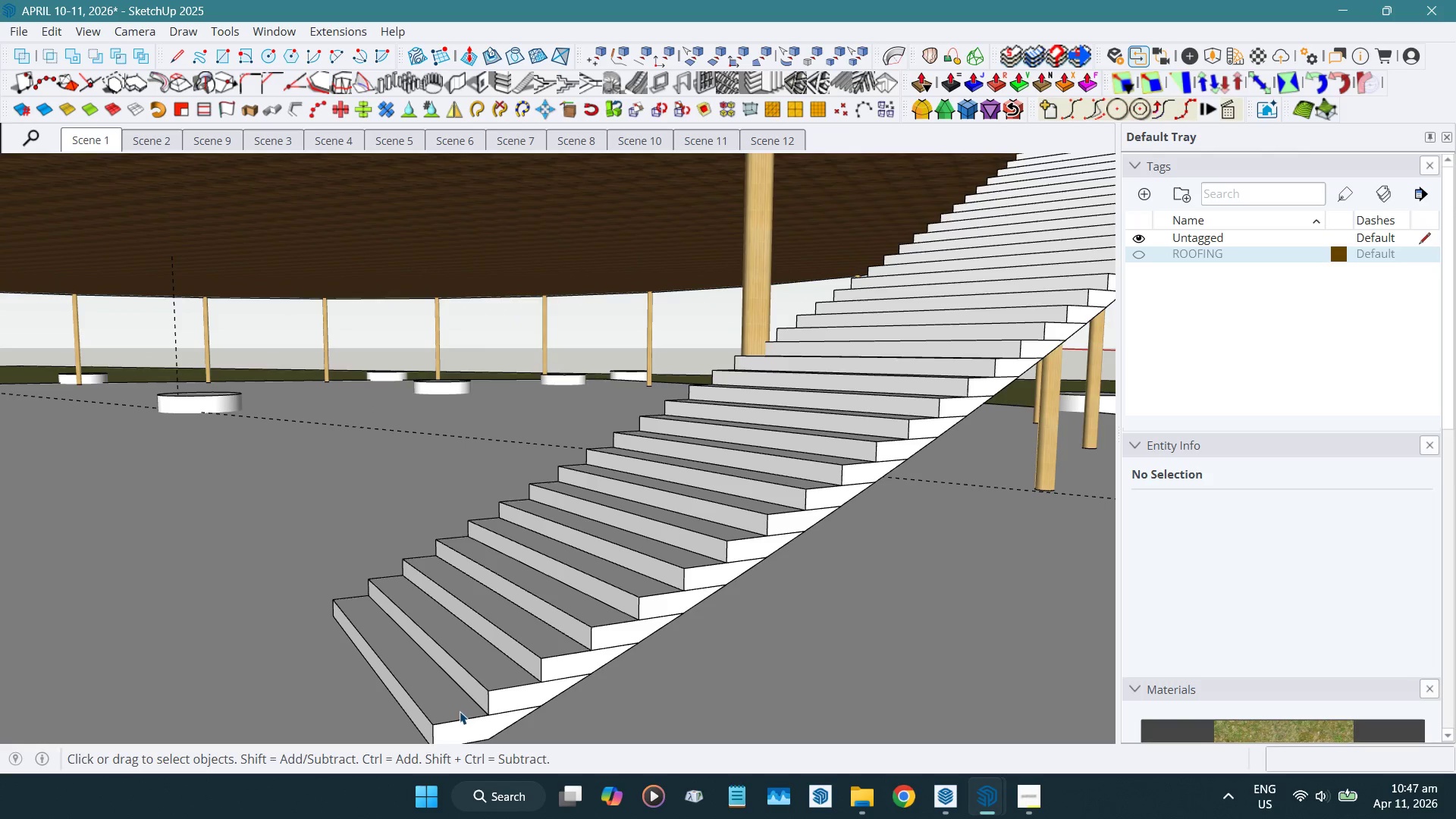 
key(Shift+F)
 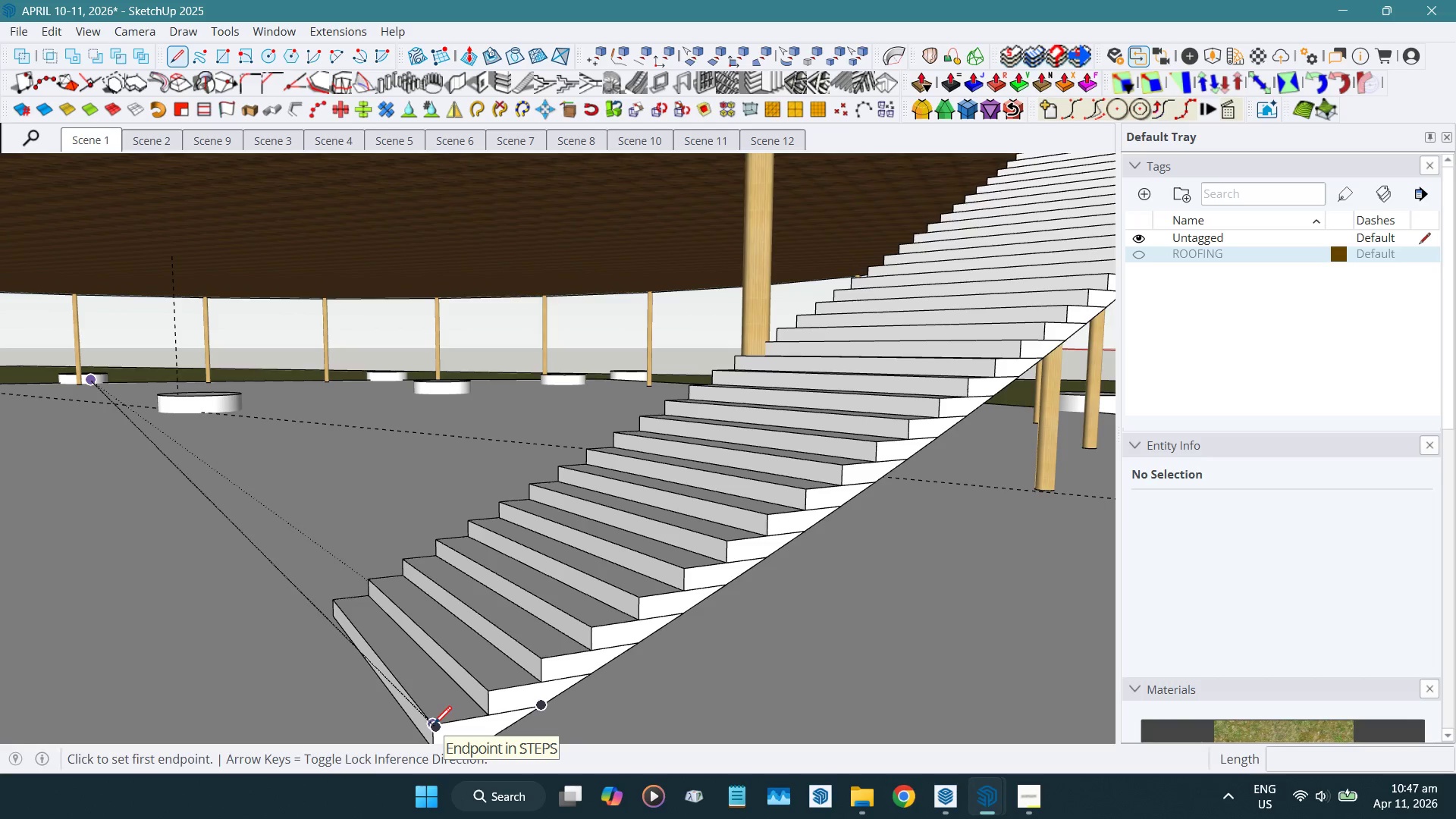 
scroll: coordinate [434, 726], scroll_direction: up, amount: 5.0
 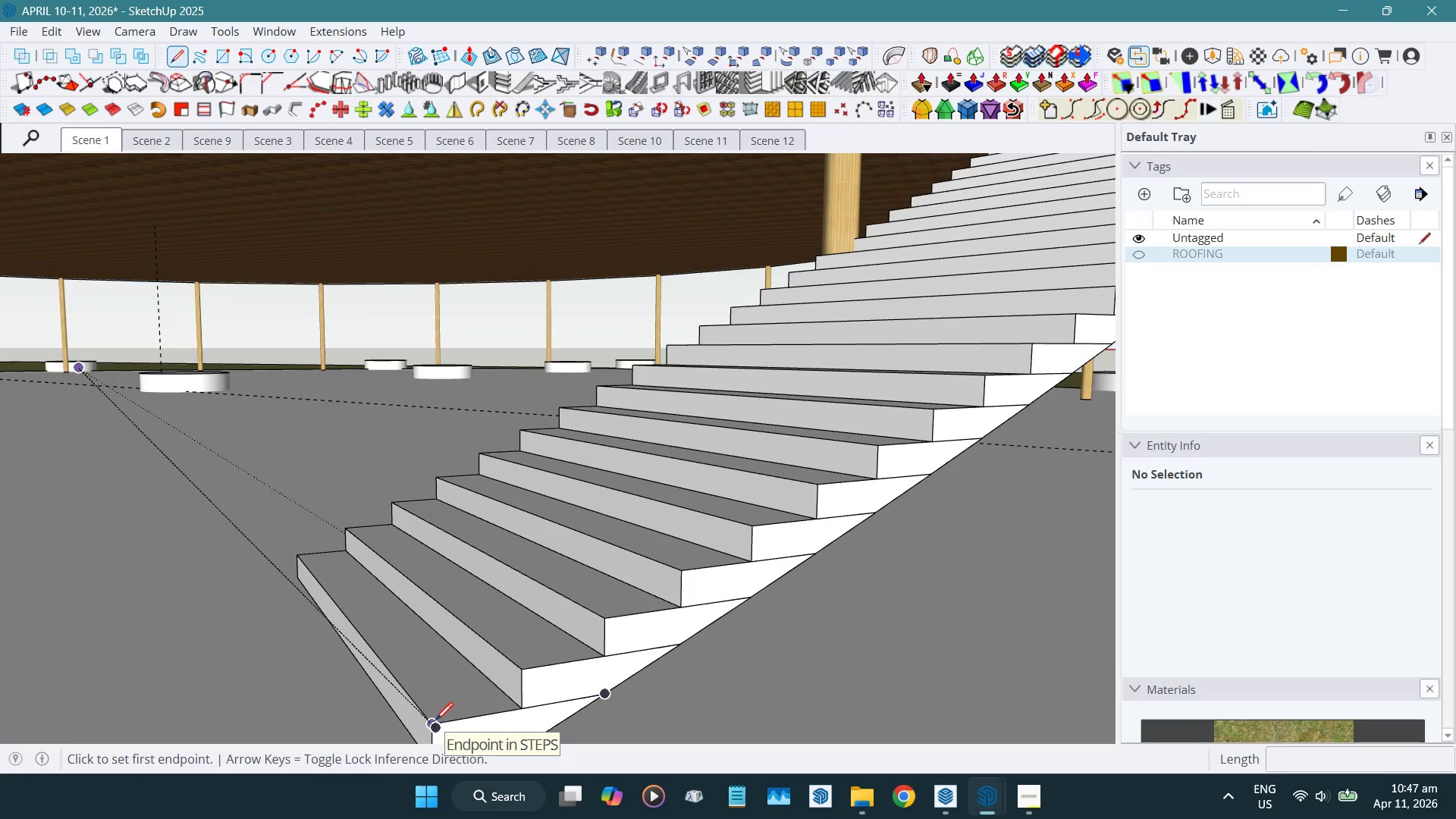 
left_click([435, 723])
 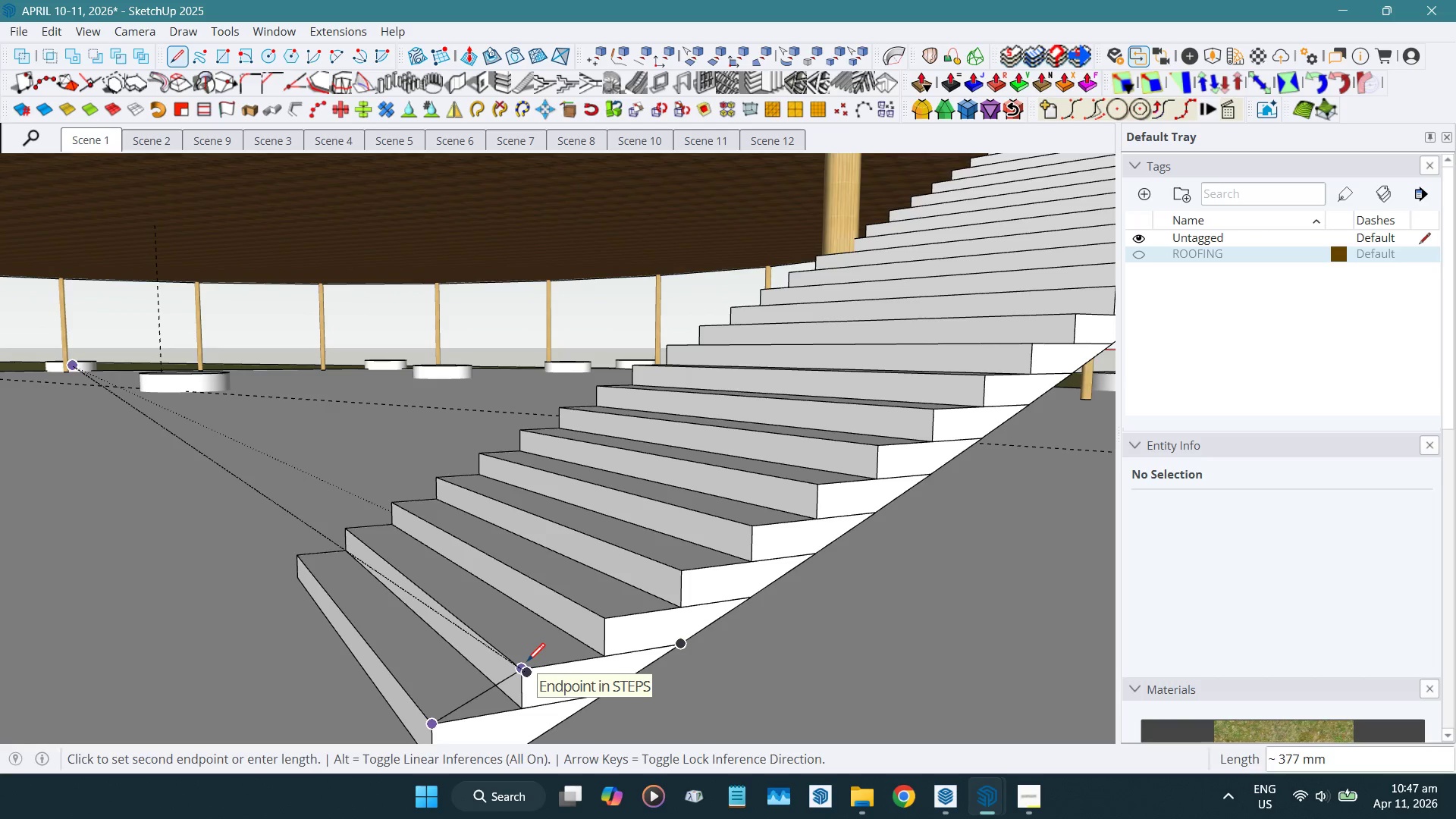 
left_click([527, 663])
 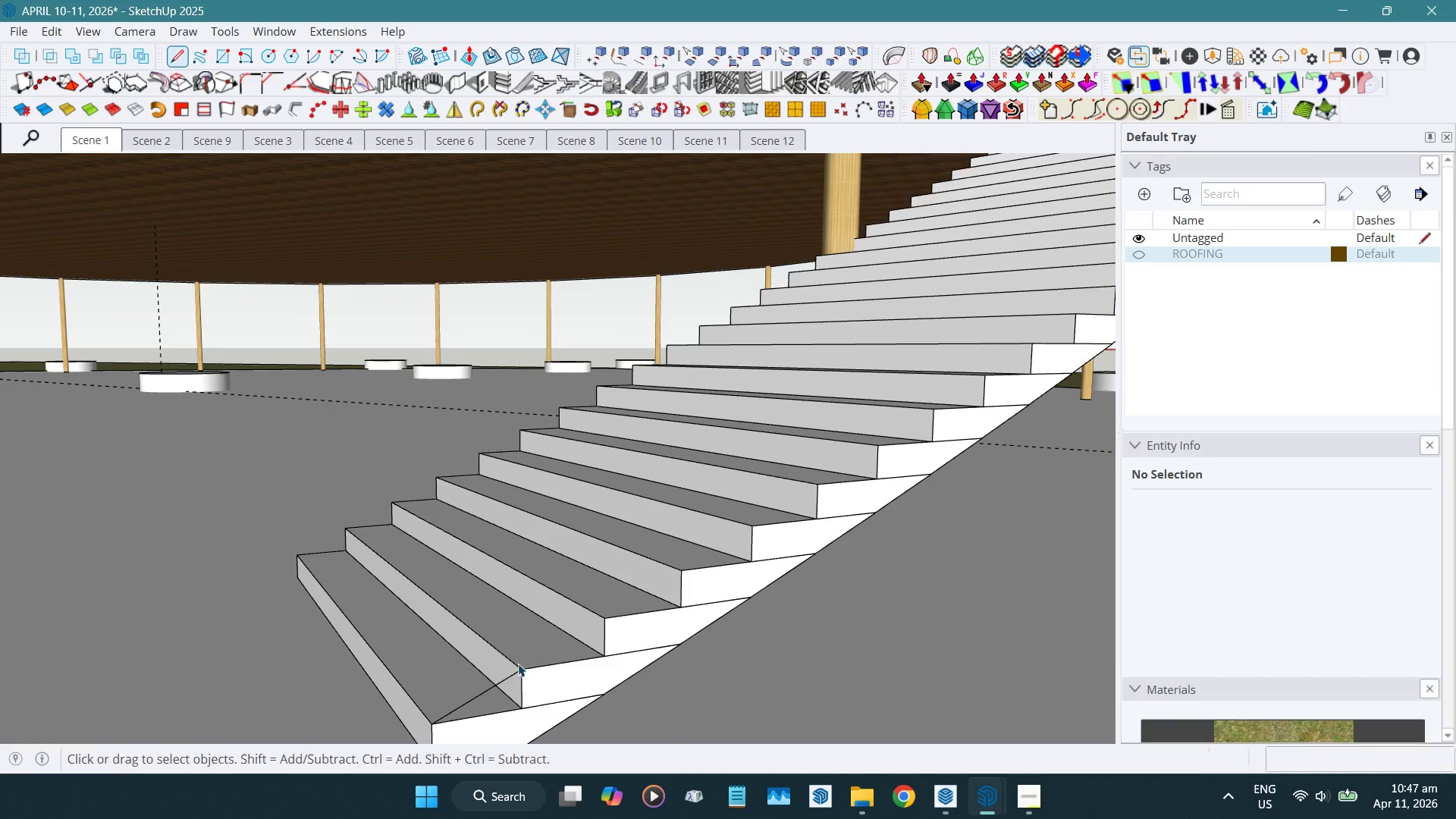 
key(Space)
 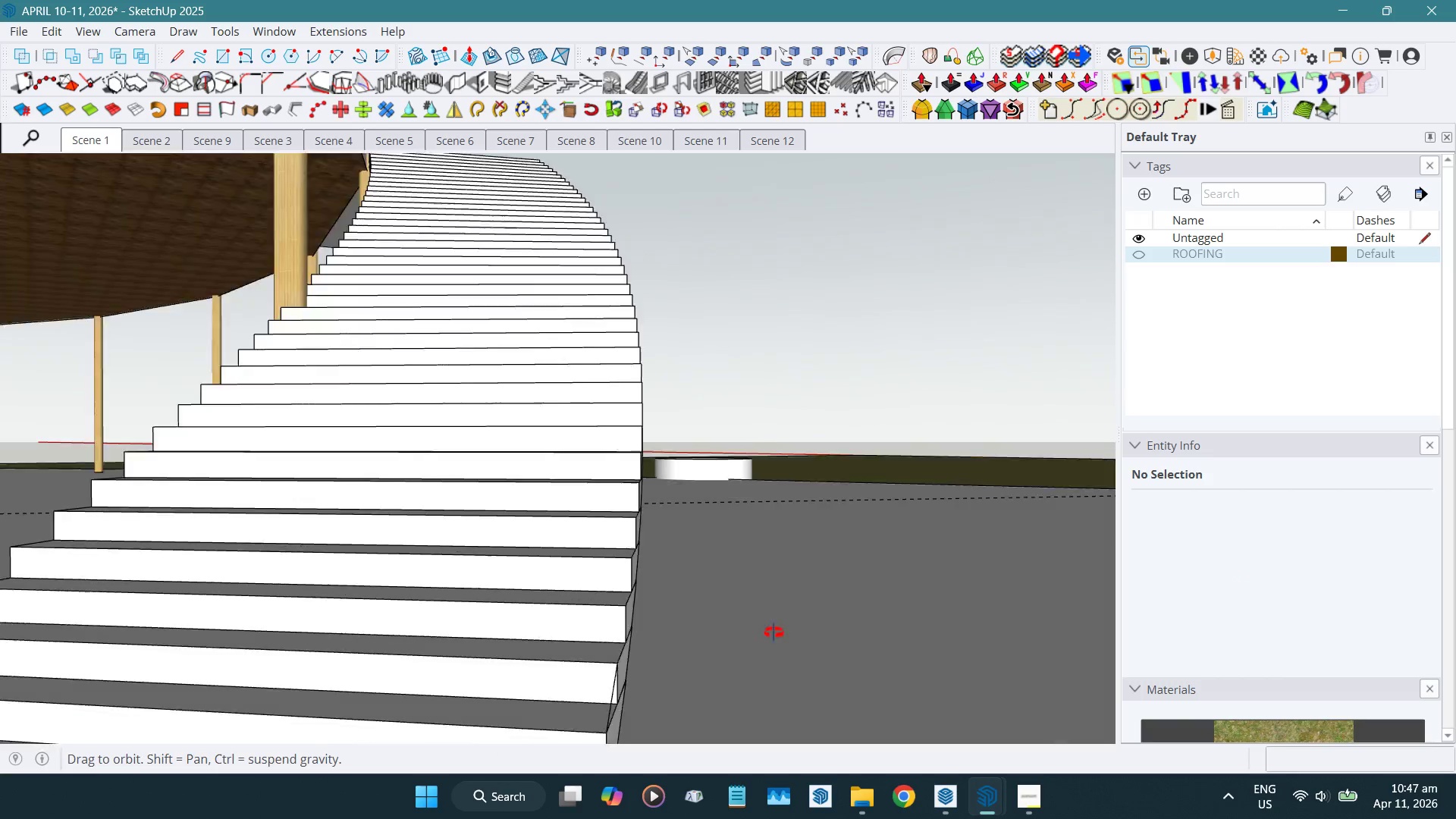 
hold_key(key=ShiftLeft, duration=0.52)
 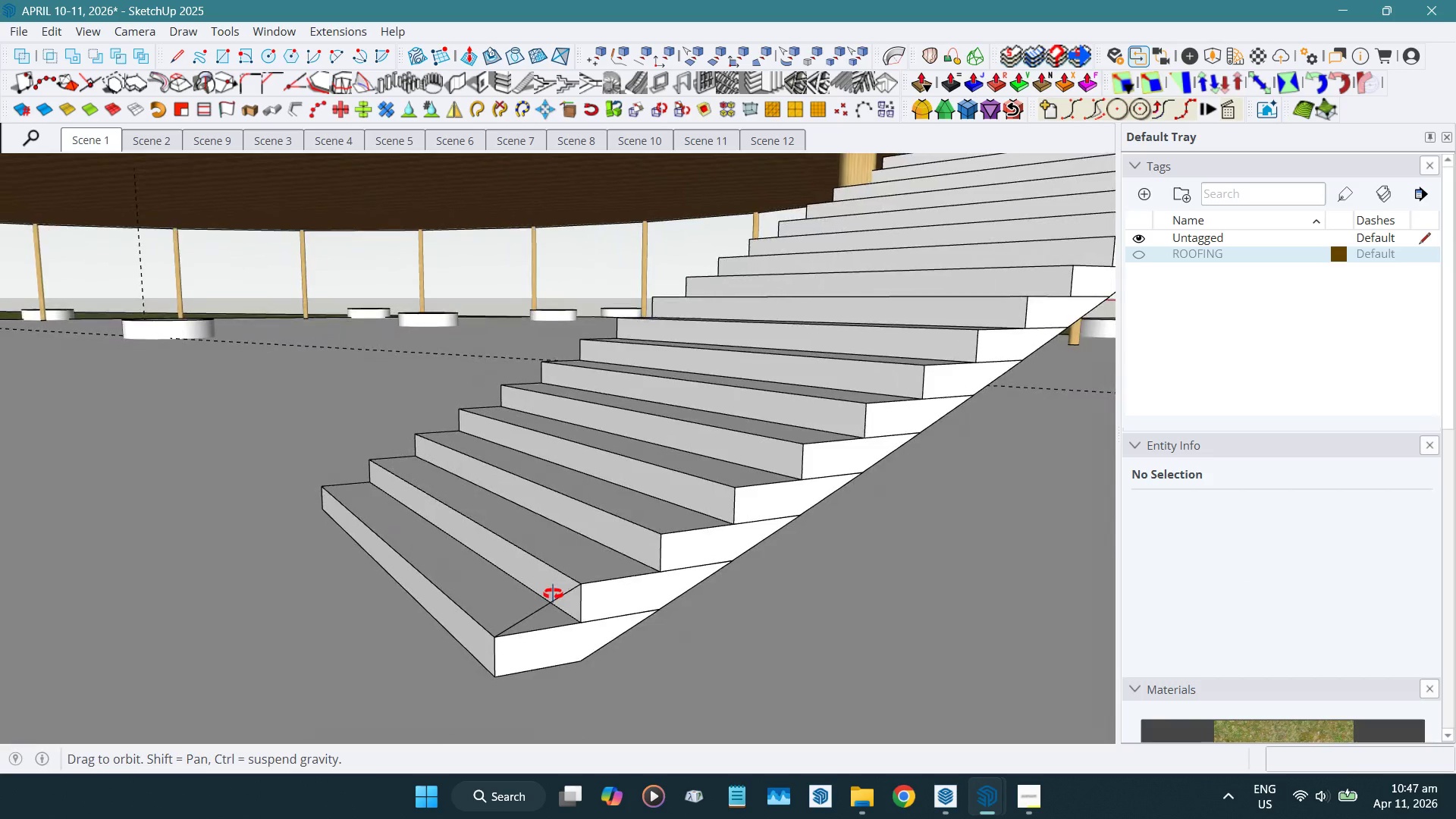 
hold_key(key=ShiftLeft, duration=1.17)
 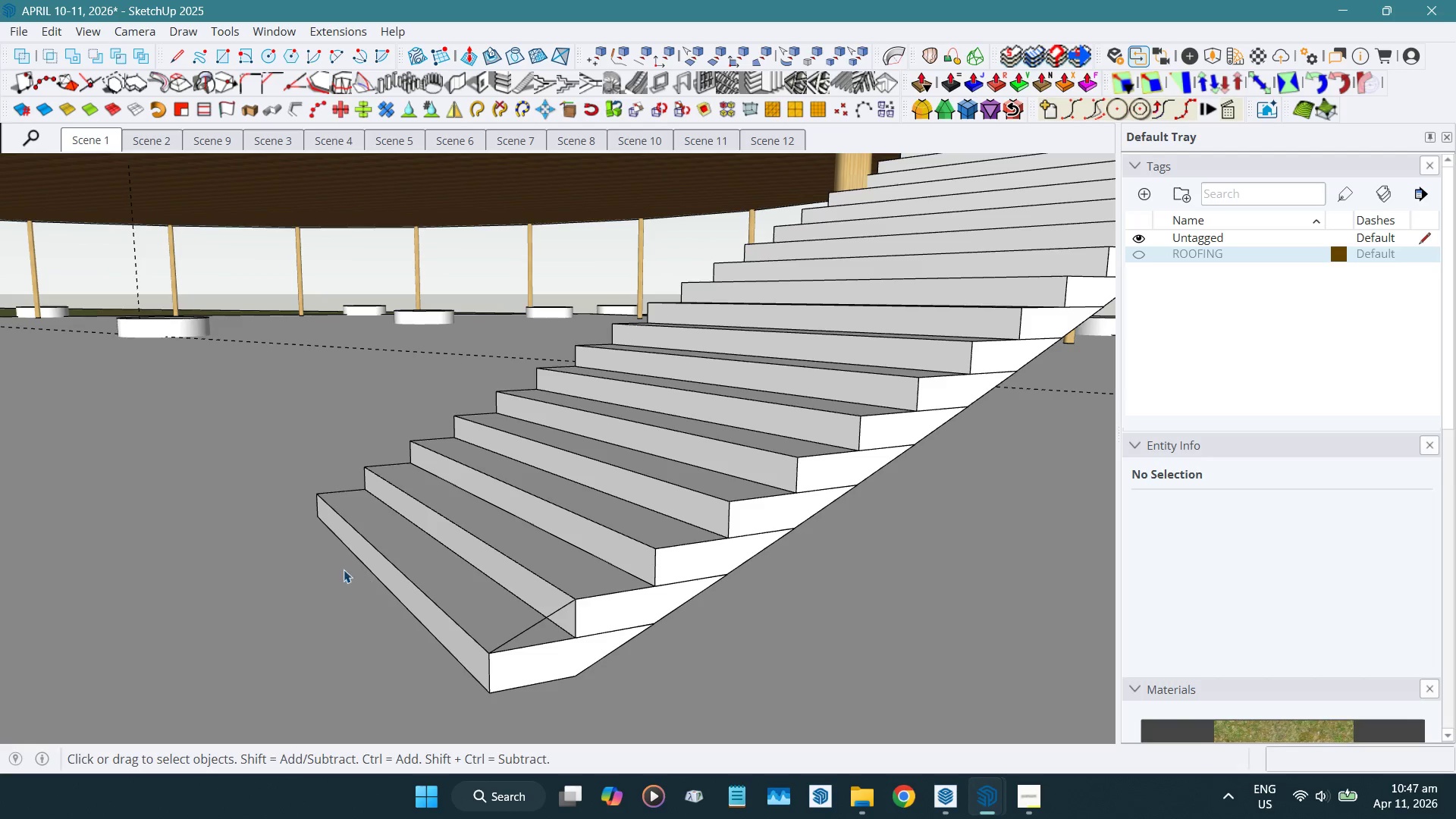 
key(Shift+ShiftLeft)
 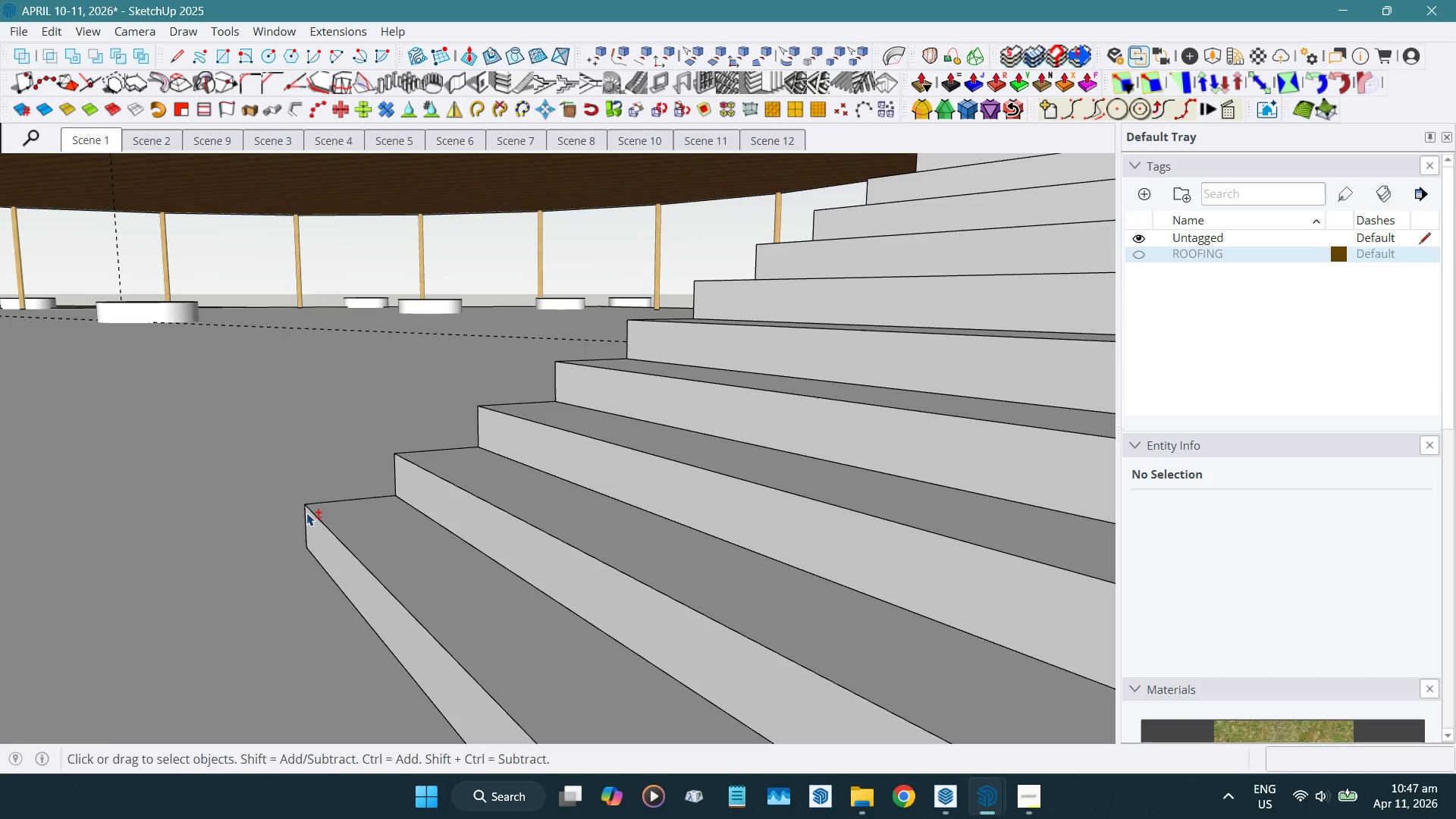 
scroll: coordinate [330, 482], scroll_direction: up, amount: 5.0
 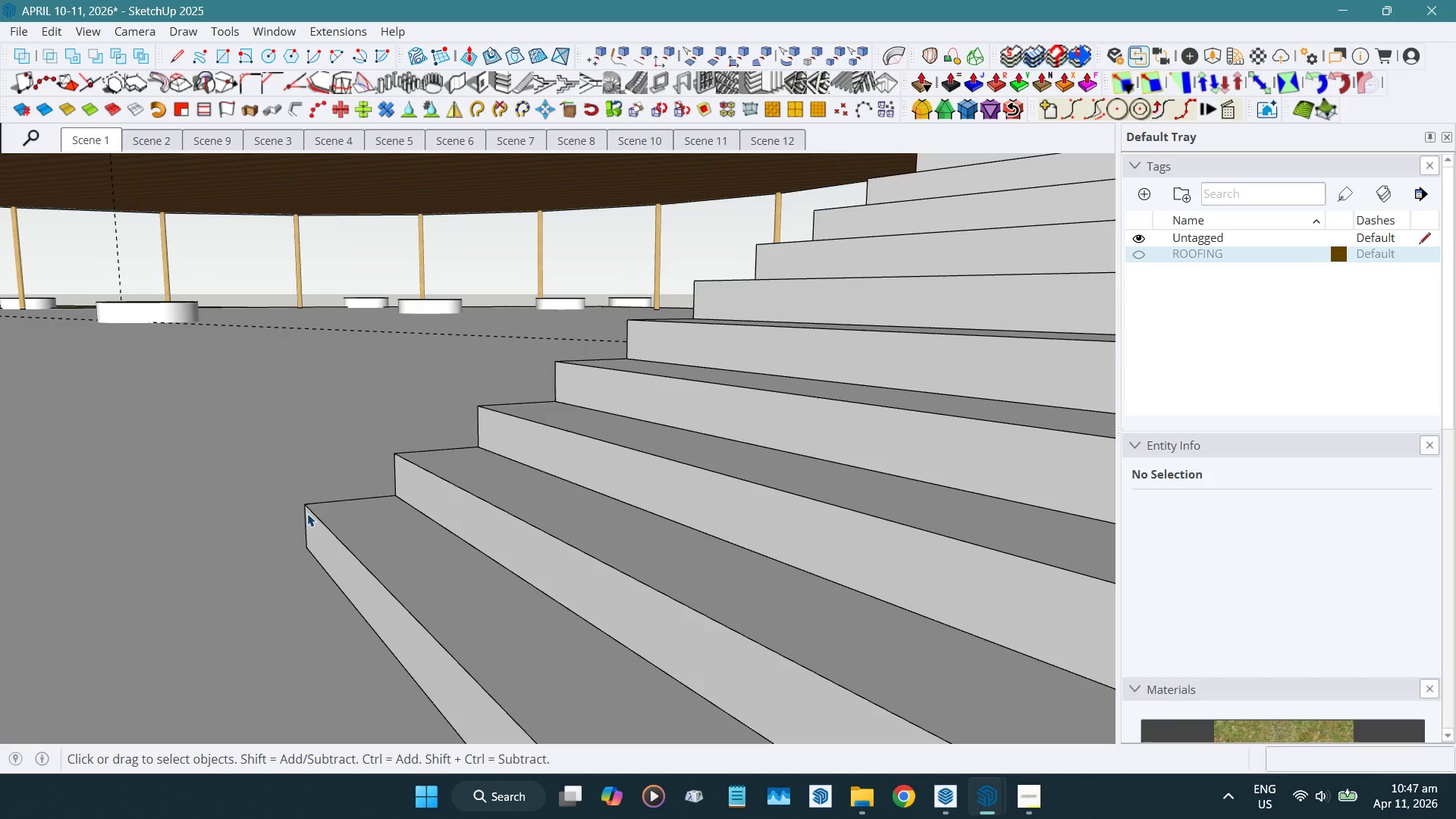 
key(Shift+F)
 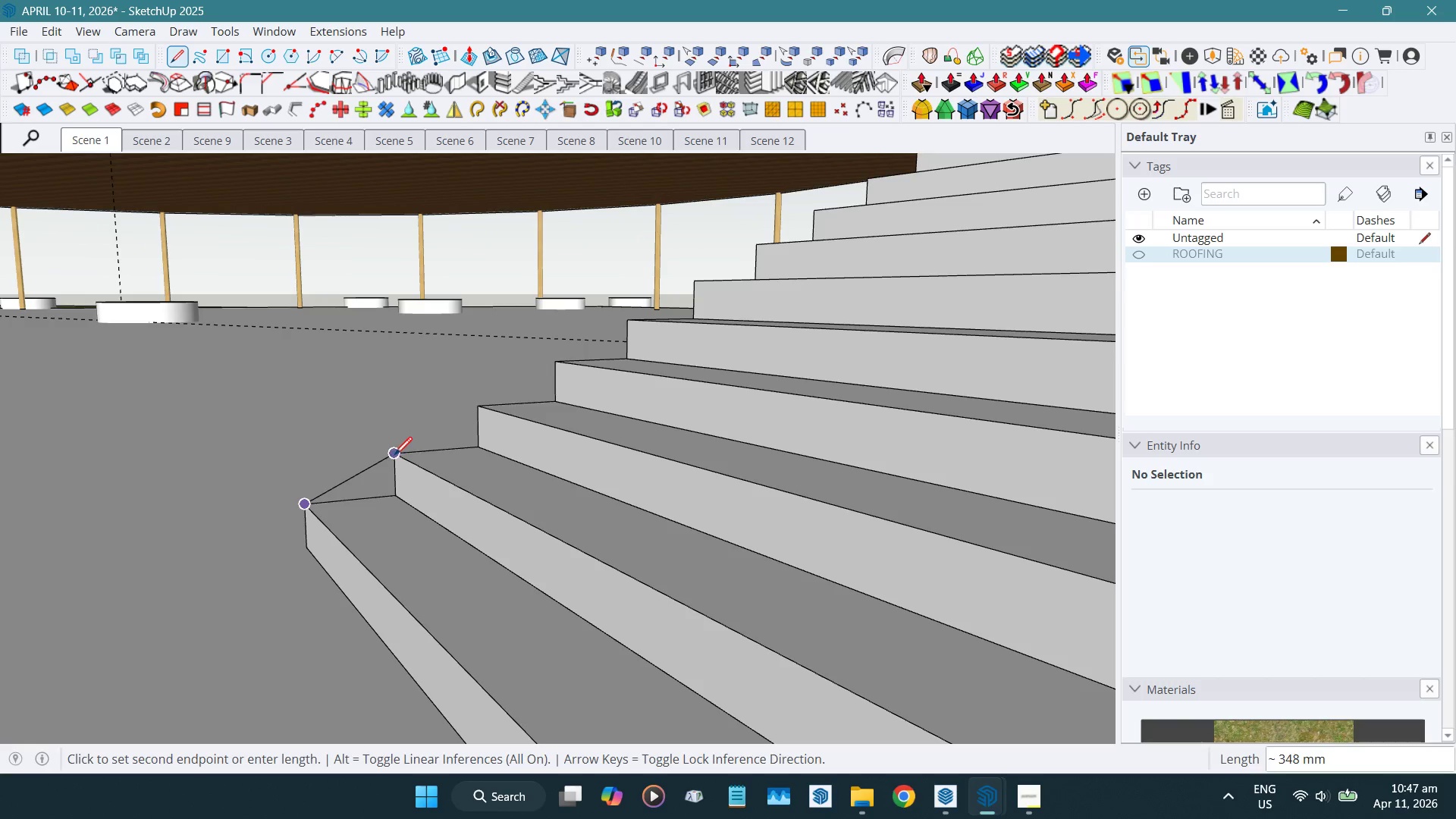 
left_click([396, 457])
 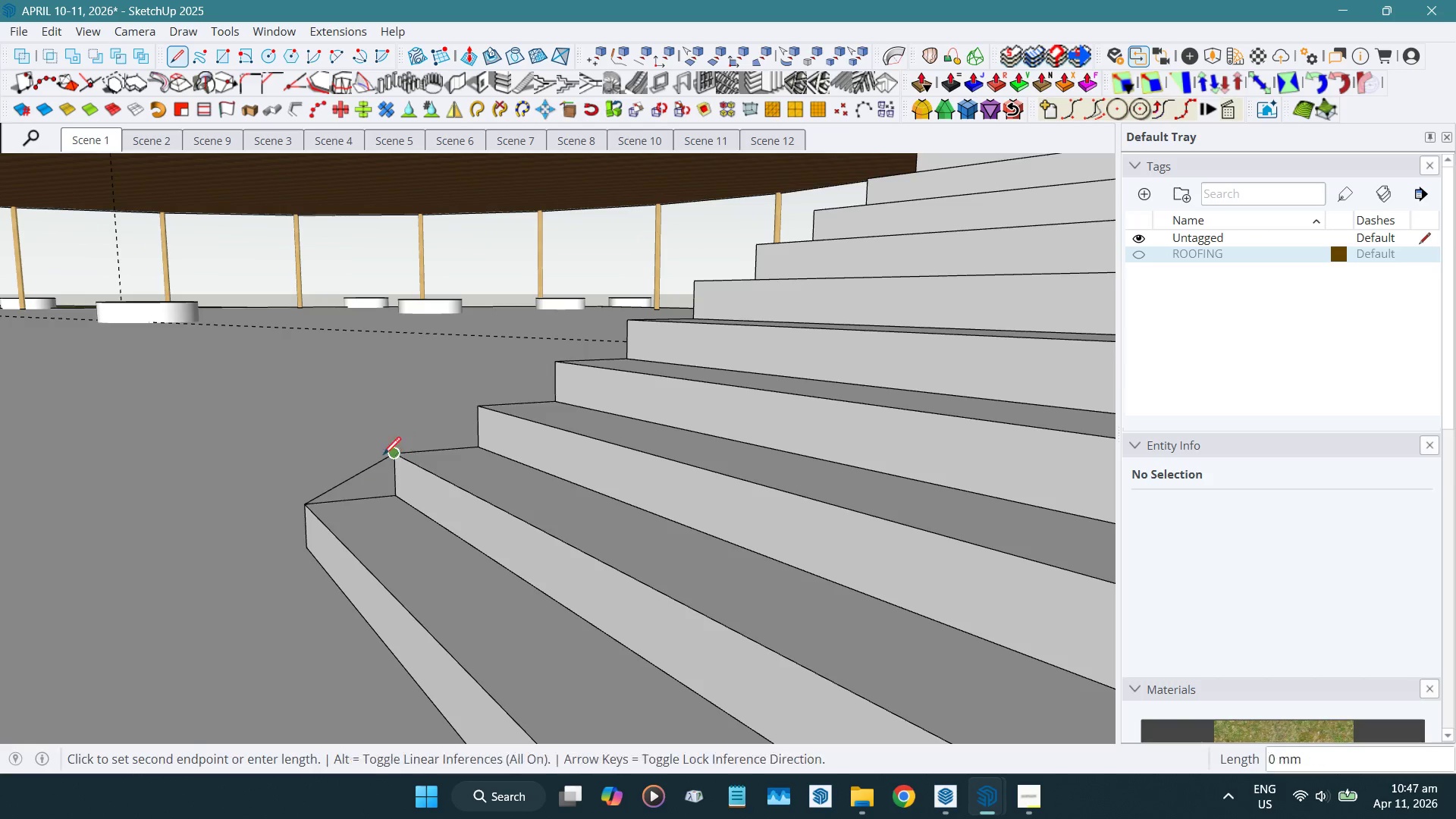 
key(Space)
 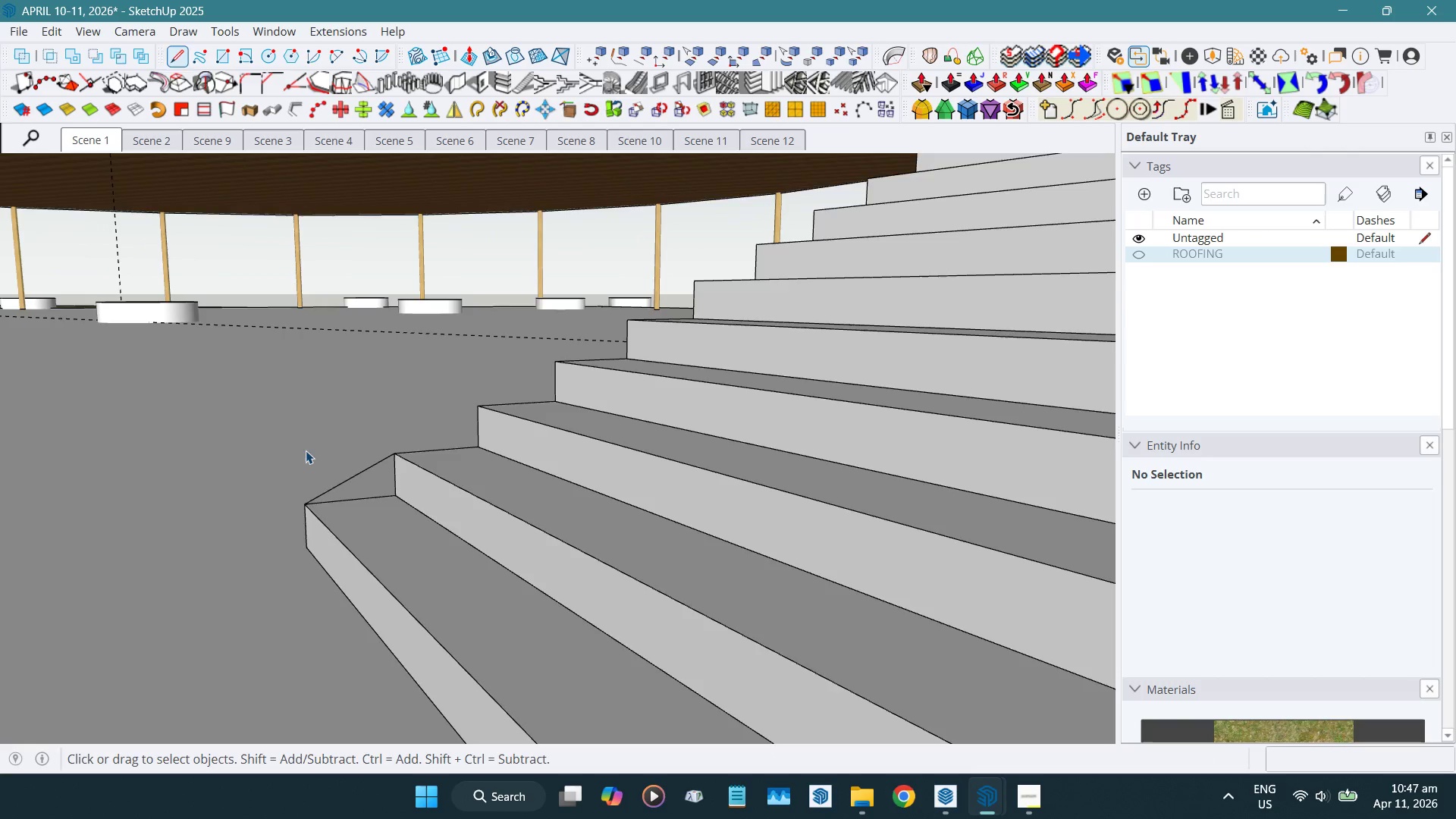 
scroll: coordinate [306, 450], scroll_direction: down, amount: 5.0
 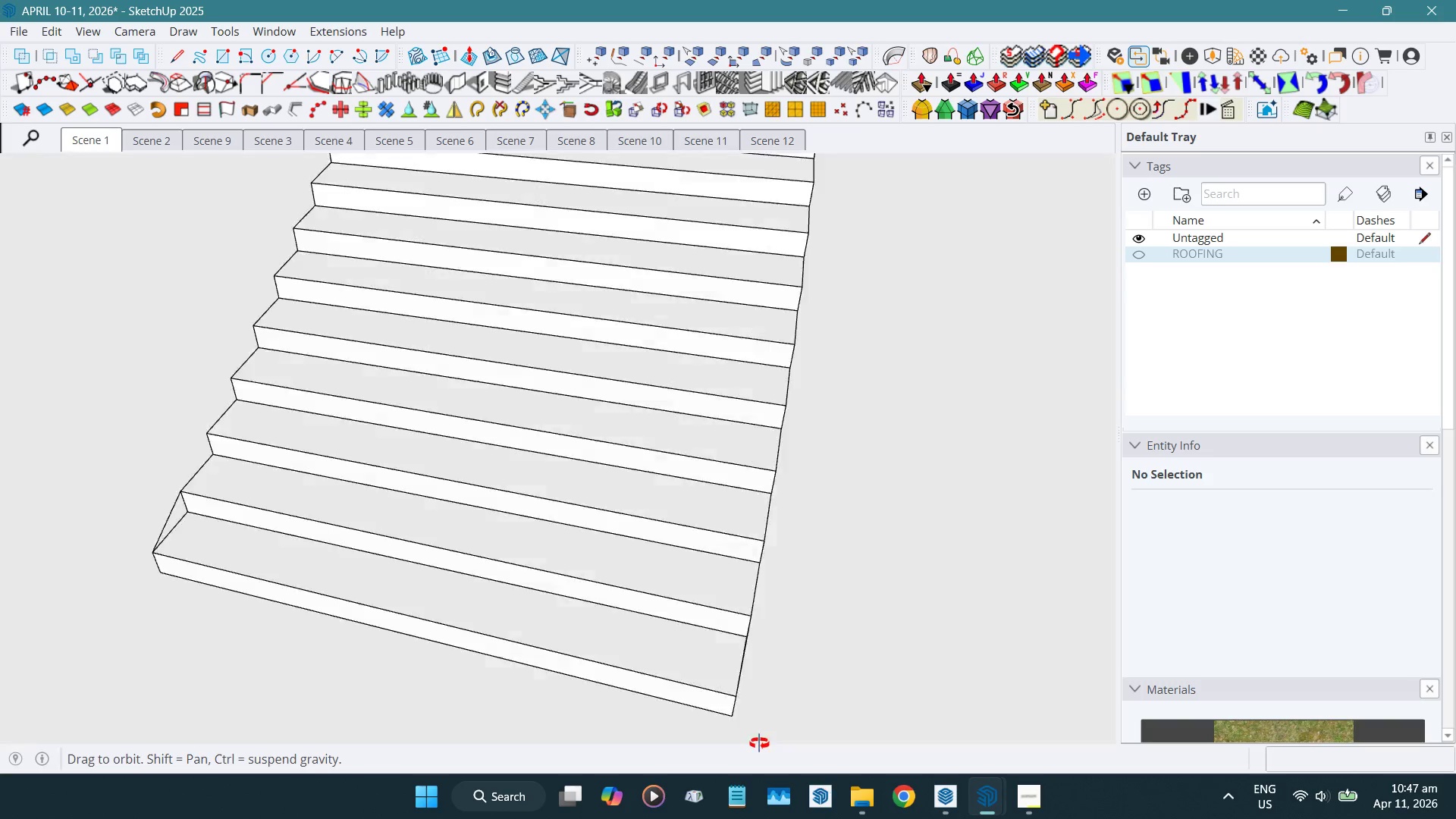 
scroll: coordinate [642, 656], scroll_direction: up, amount: 5.0
 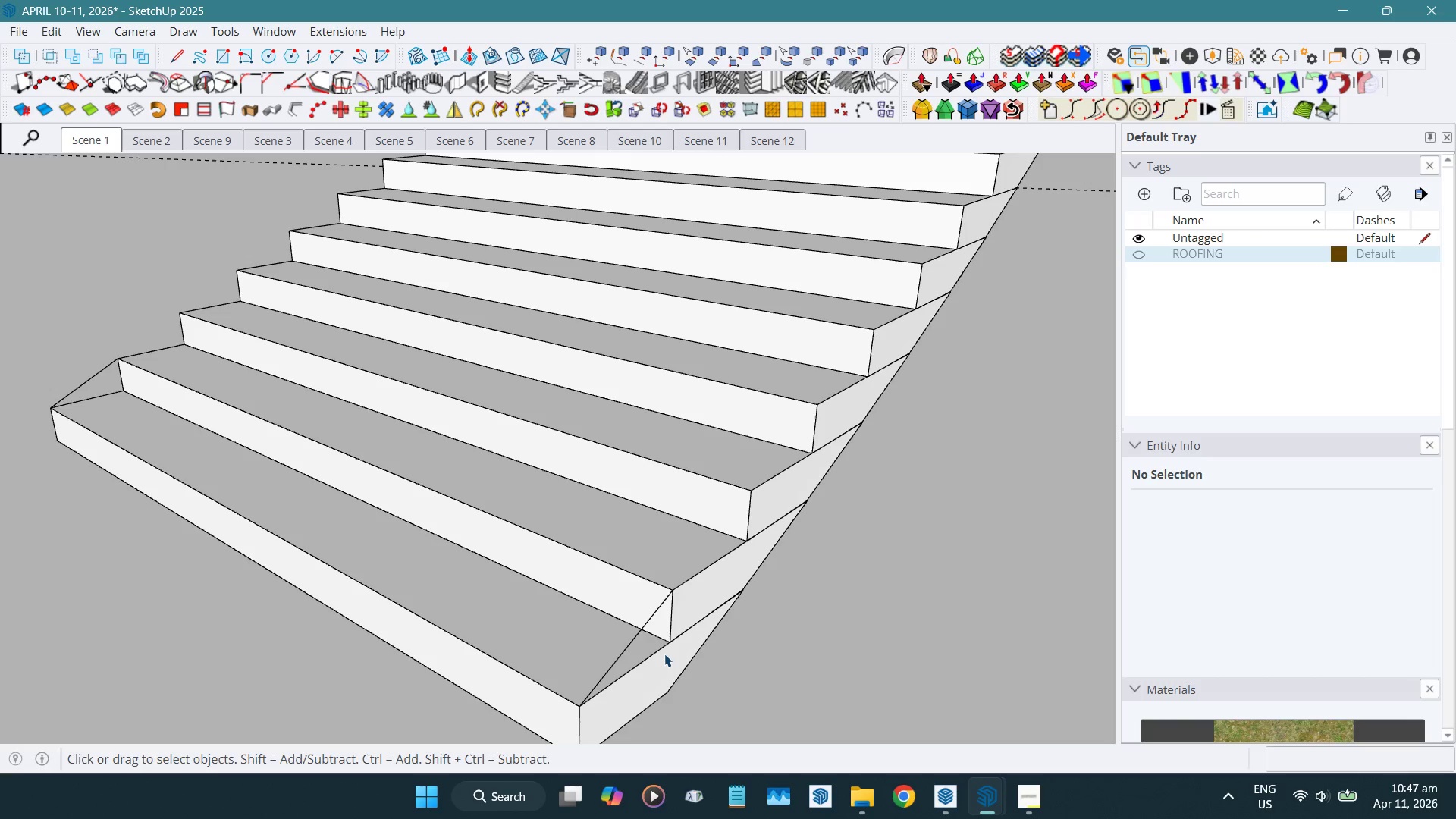 
wait(5.02)
 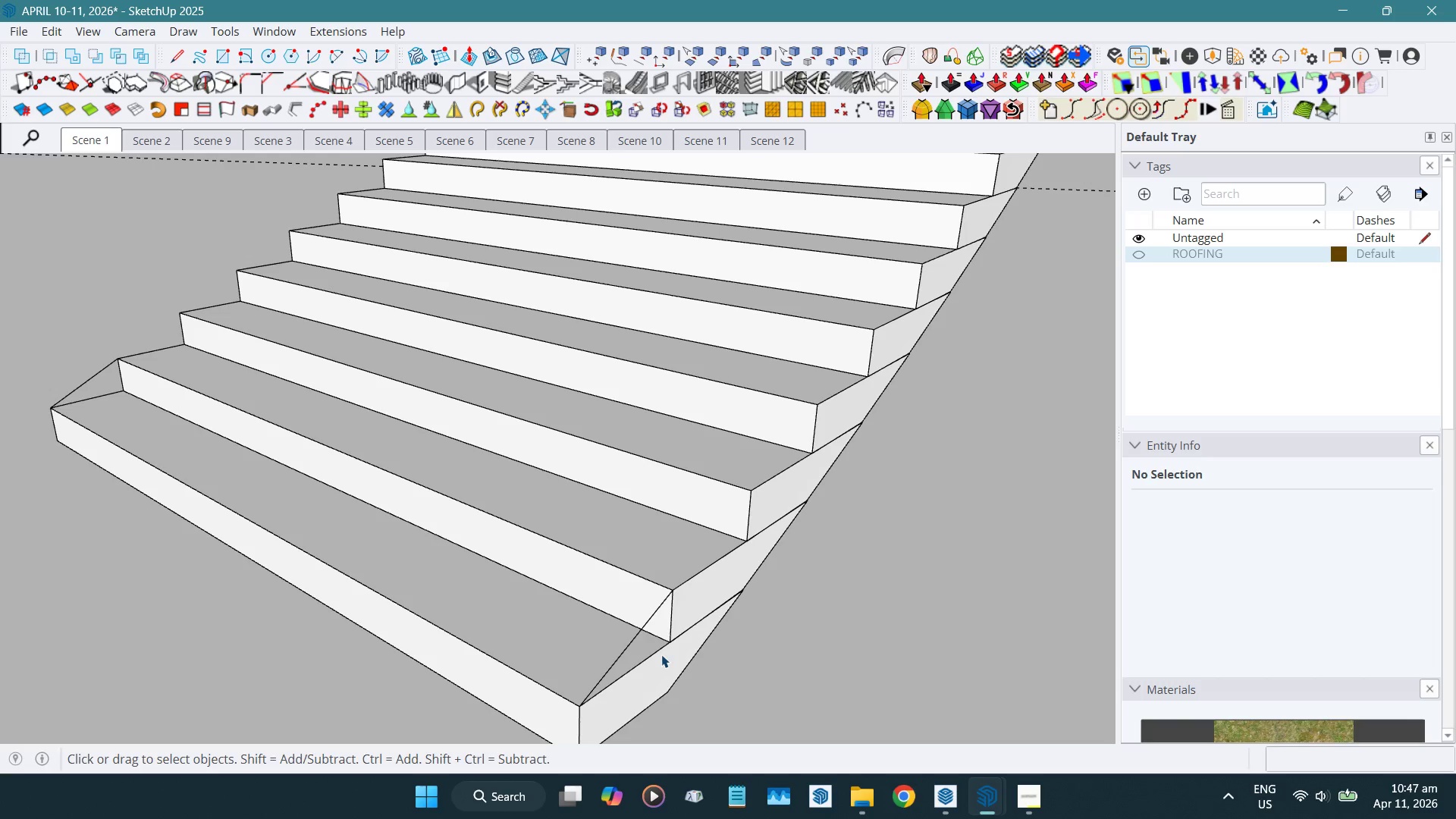 
key(T)
 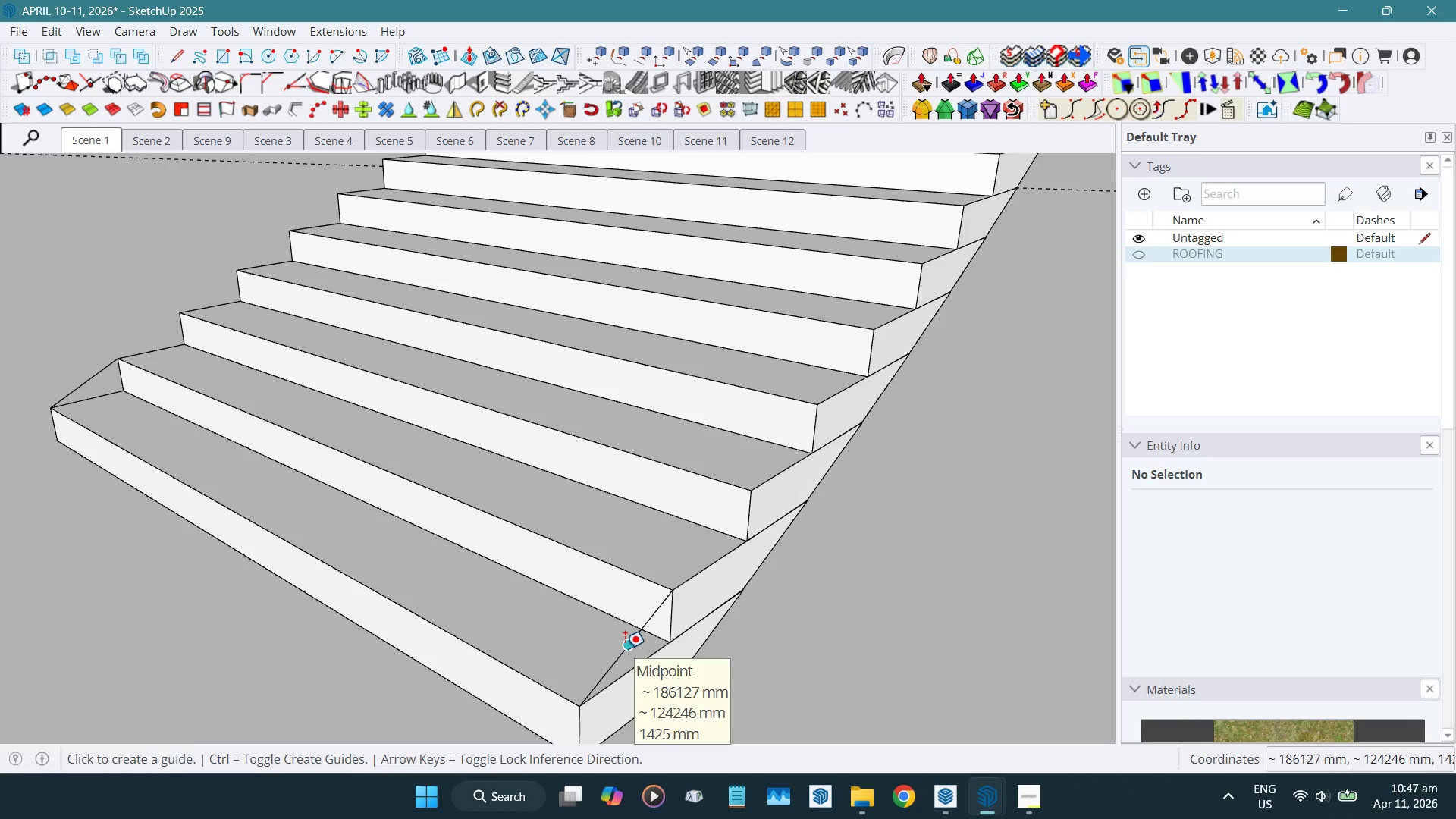 
double_click([625, 648])
 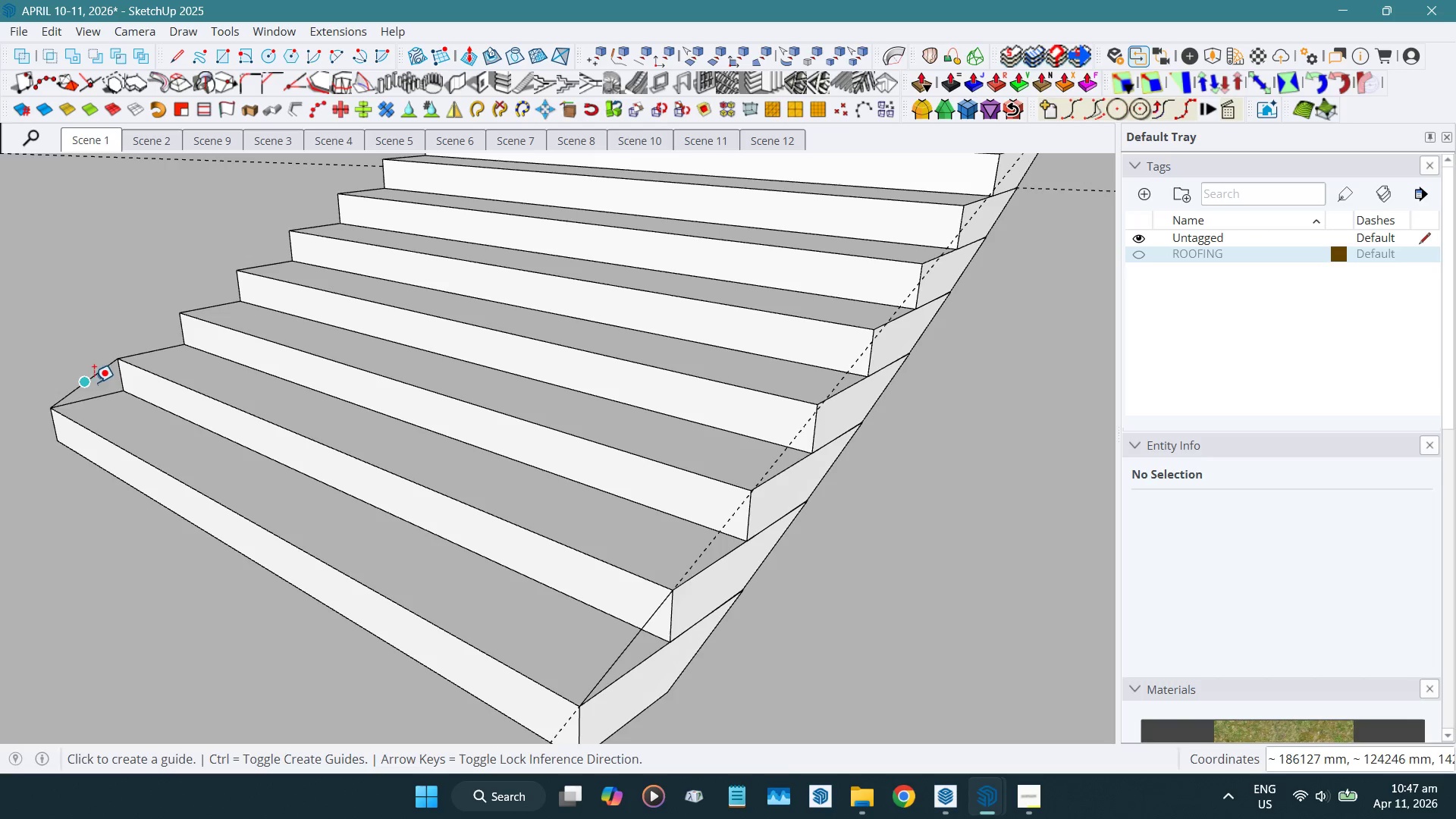 
double_click([94, 382])
 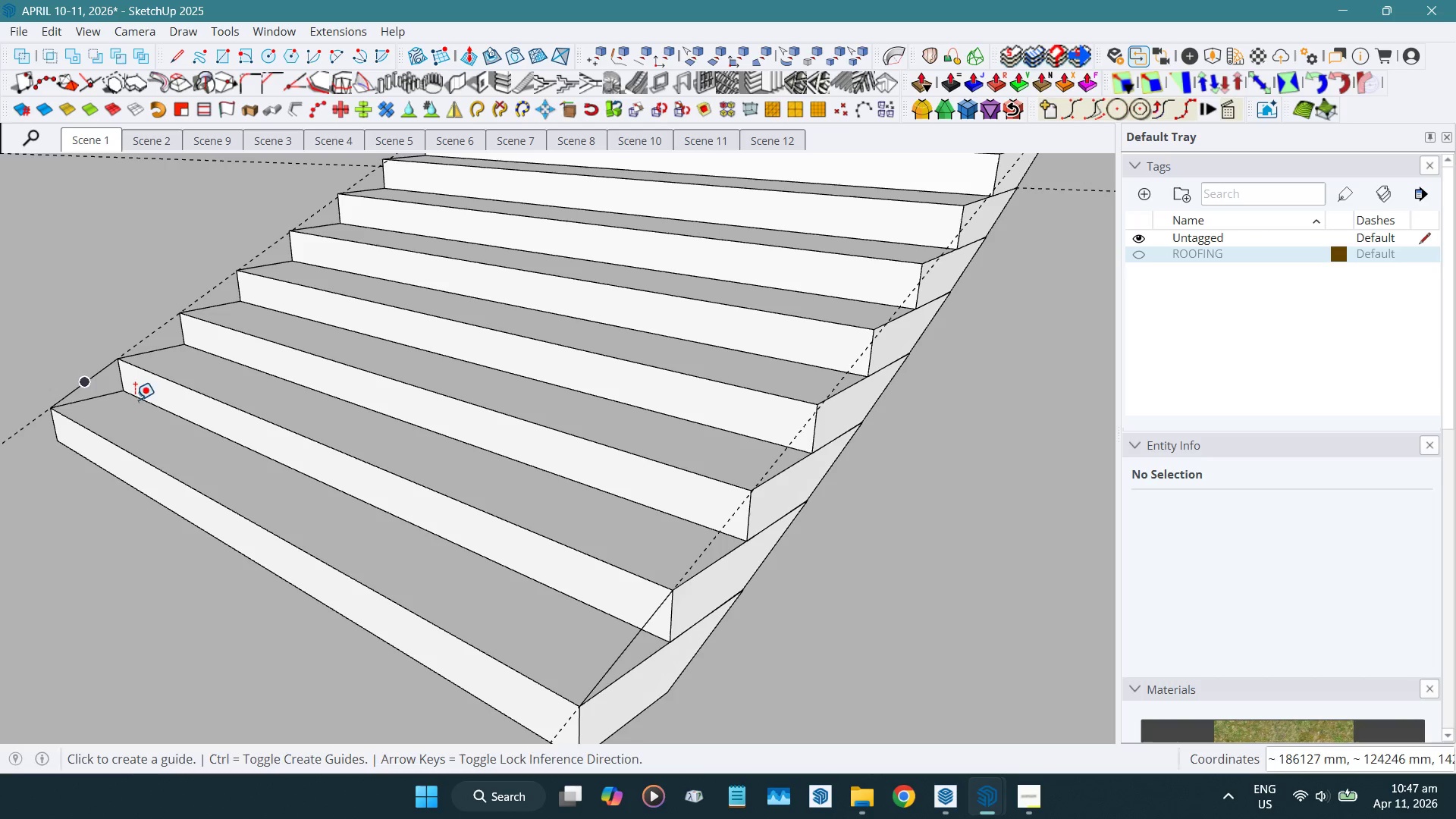 
key(Space)
 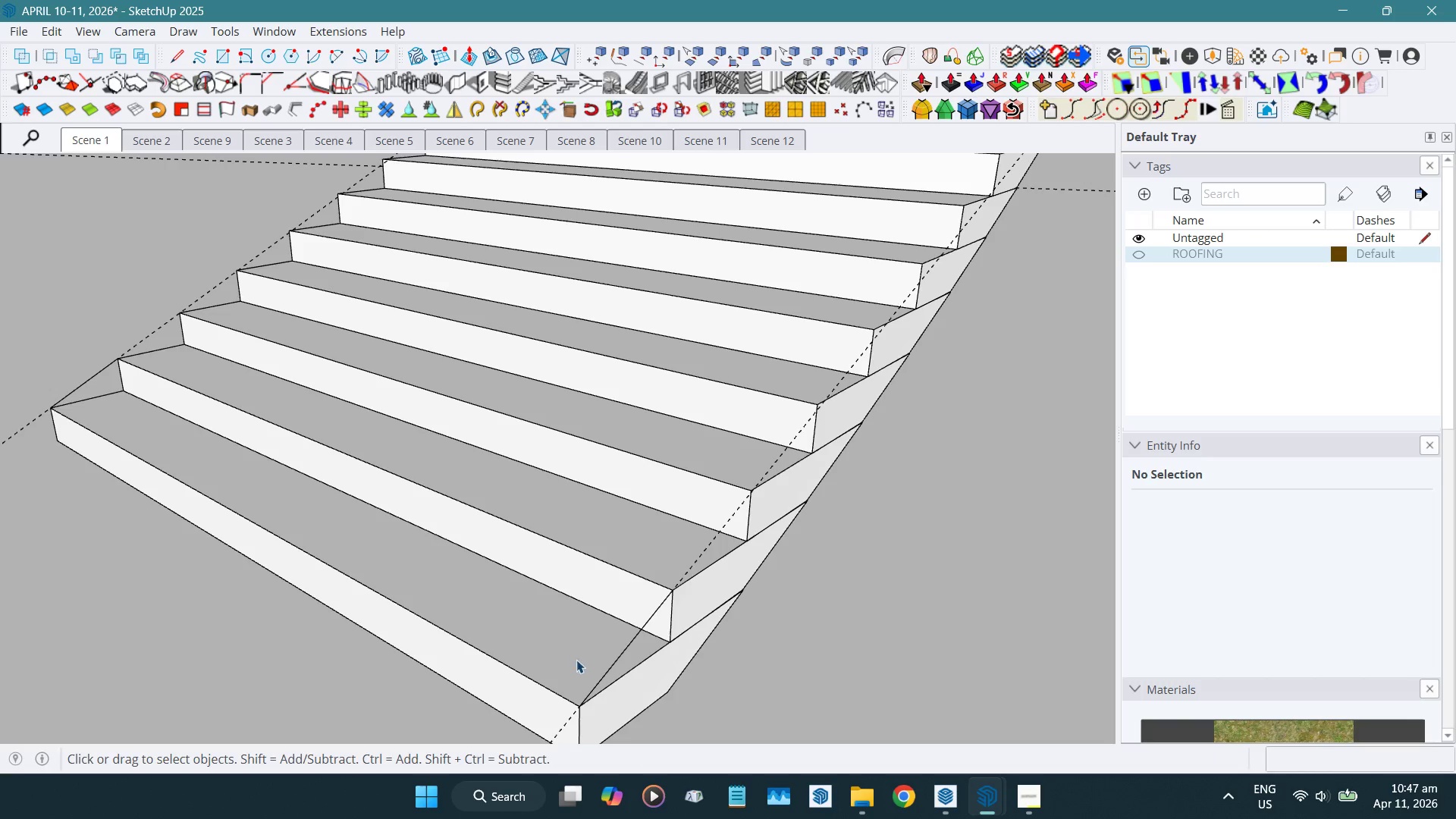 
scroll: coordinate [603, 660], scroll_direction: up, amount: 3.0
 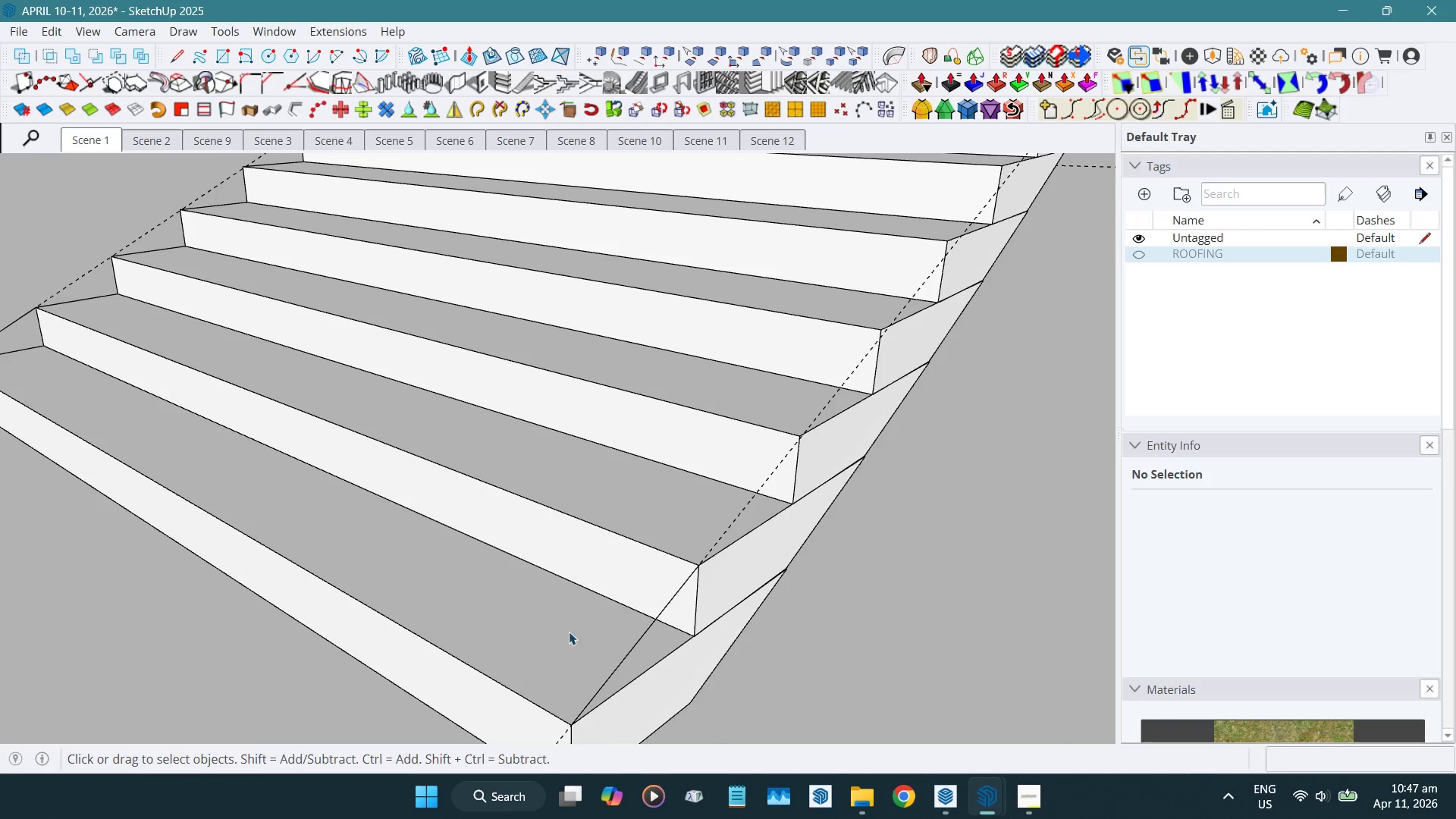 
hold_key(key=ShiftLeft, duration=0.39)
 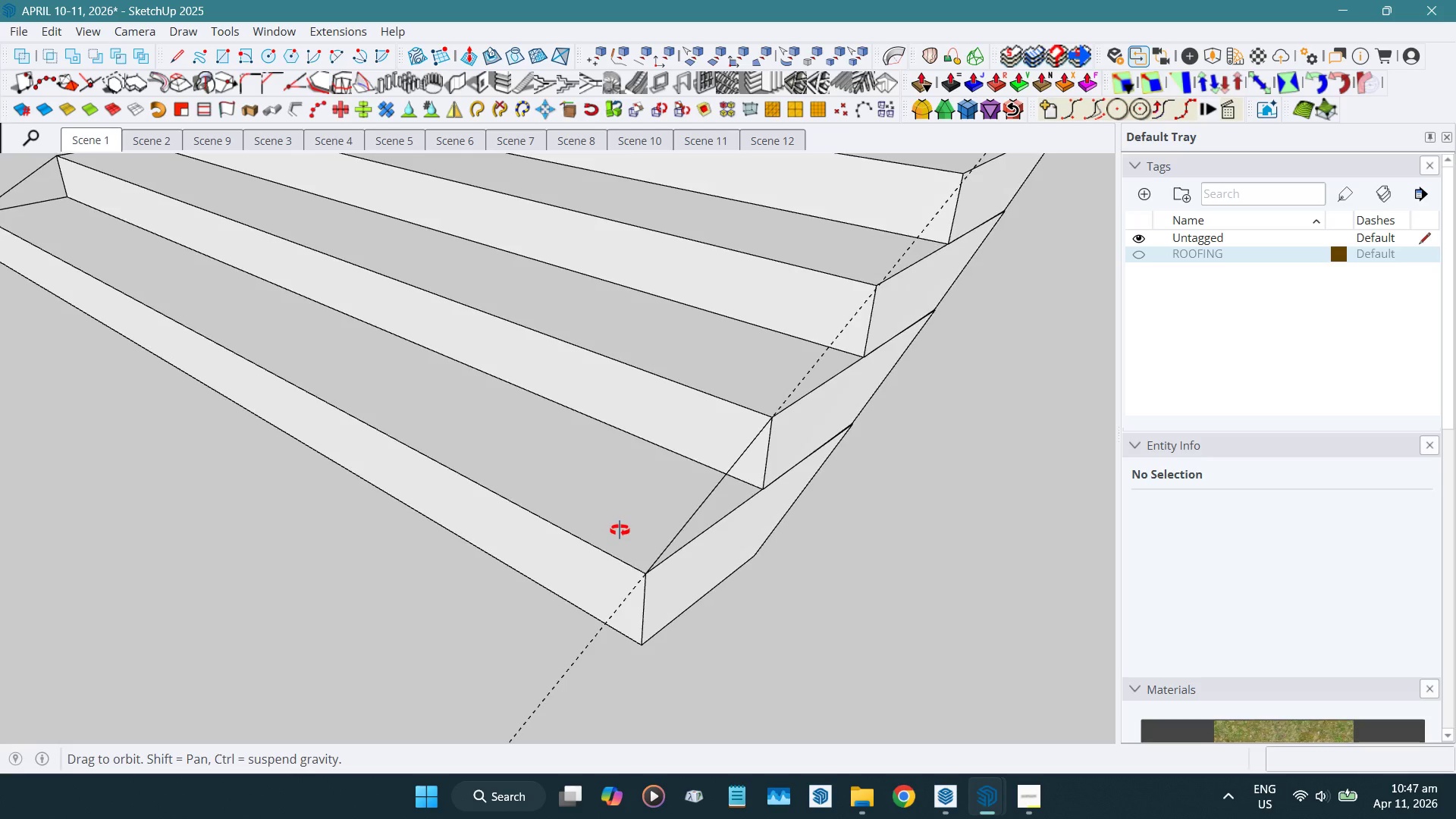 
wait(5.31)
 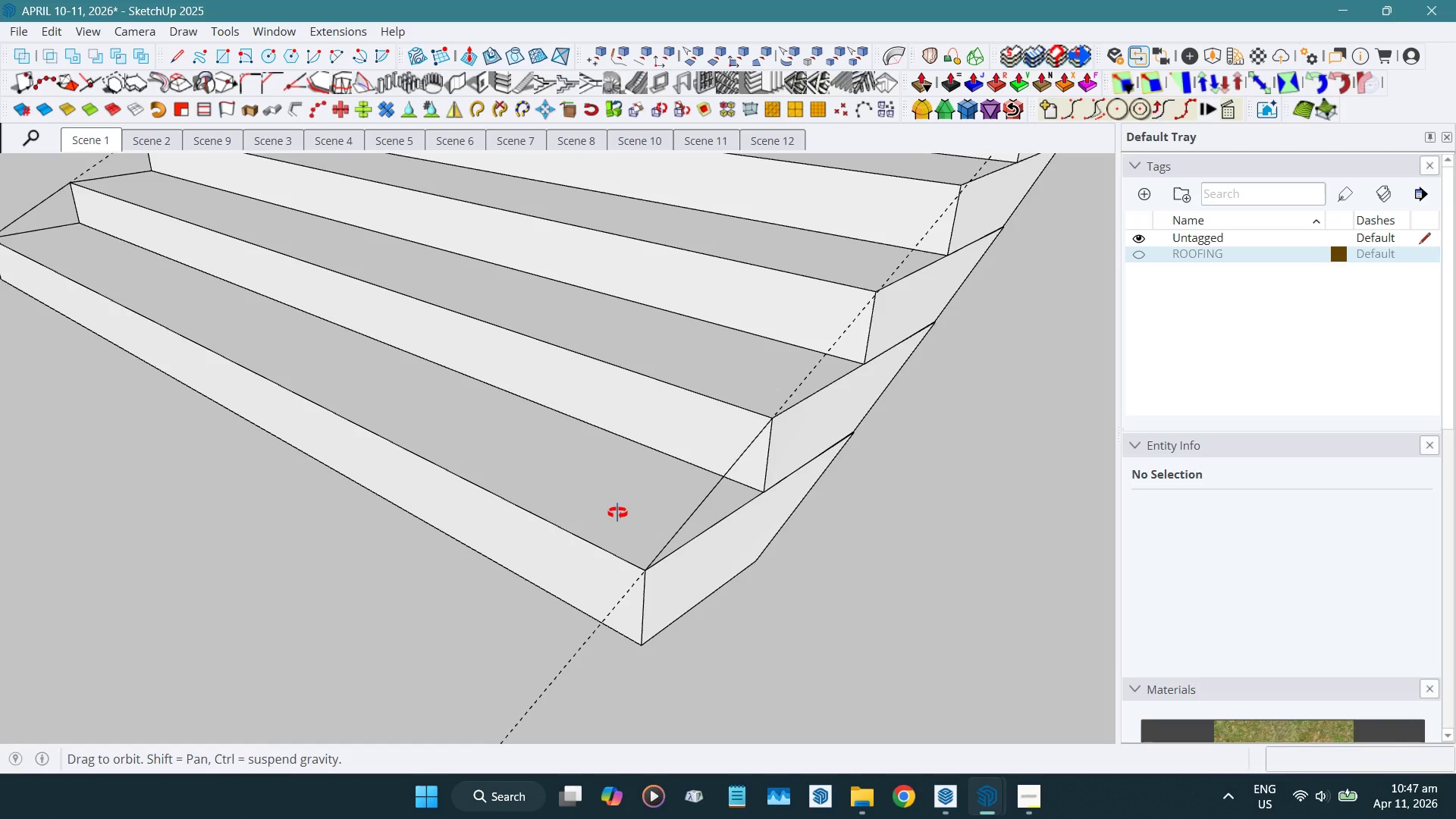 
hold_key(key=ShiftLeft, duration=0.42)
 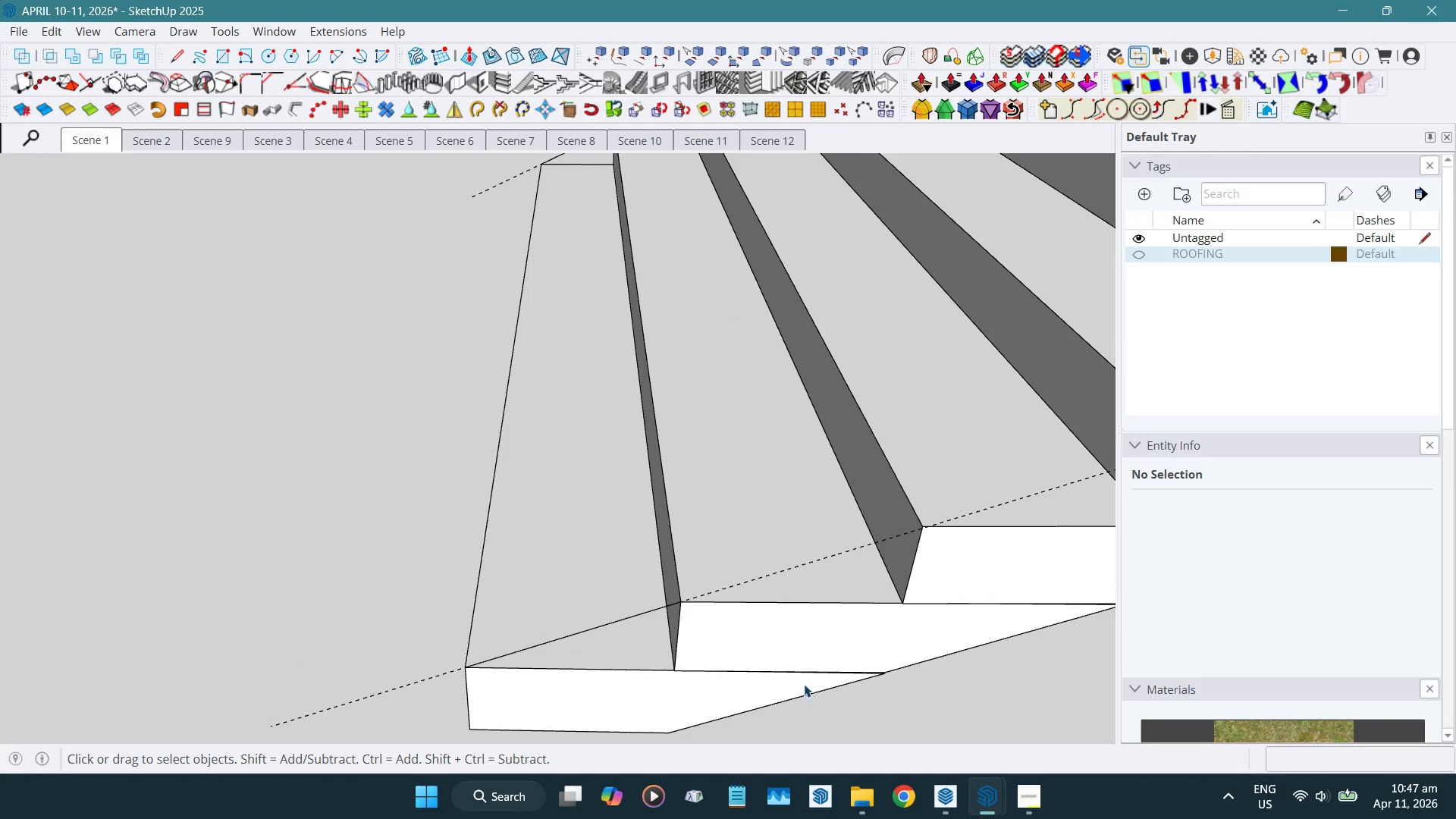 
scroll: coordinate [874, 662], scroll_direction: up, amount: 9.0
 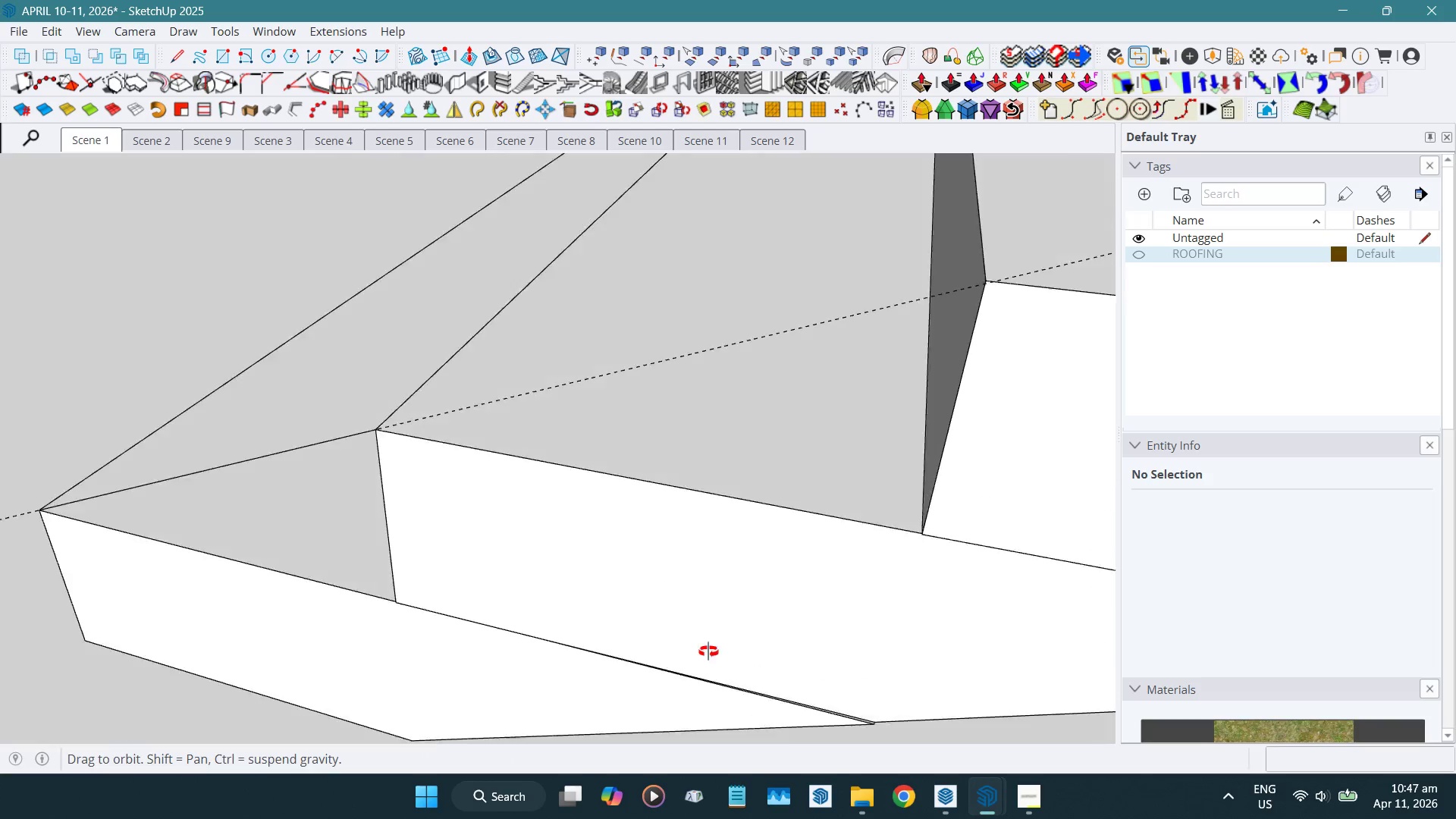 
hold_key(key=ShiftLeft, duration=0.39)
 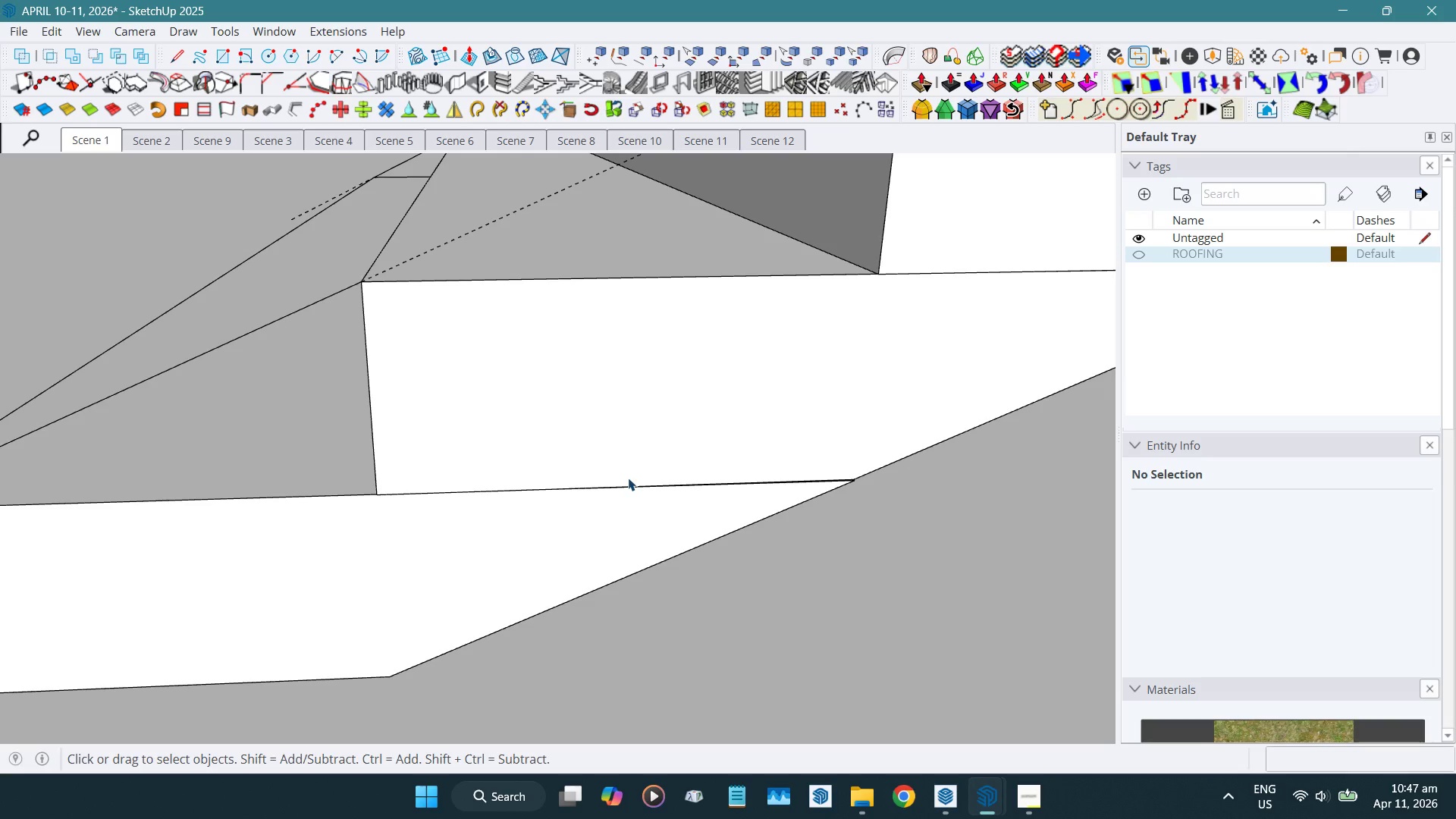 
wait(6.62)
 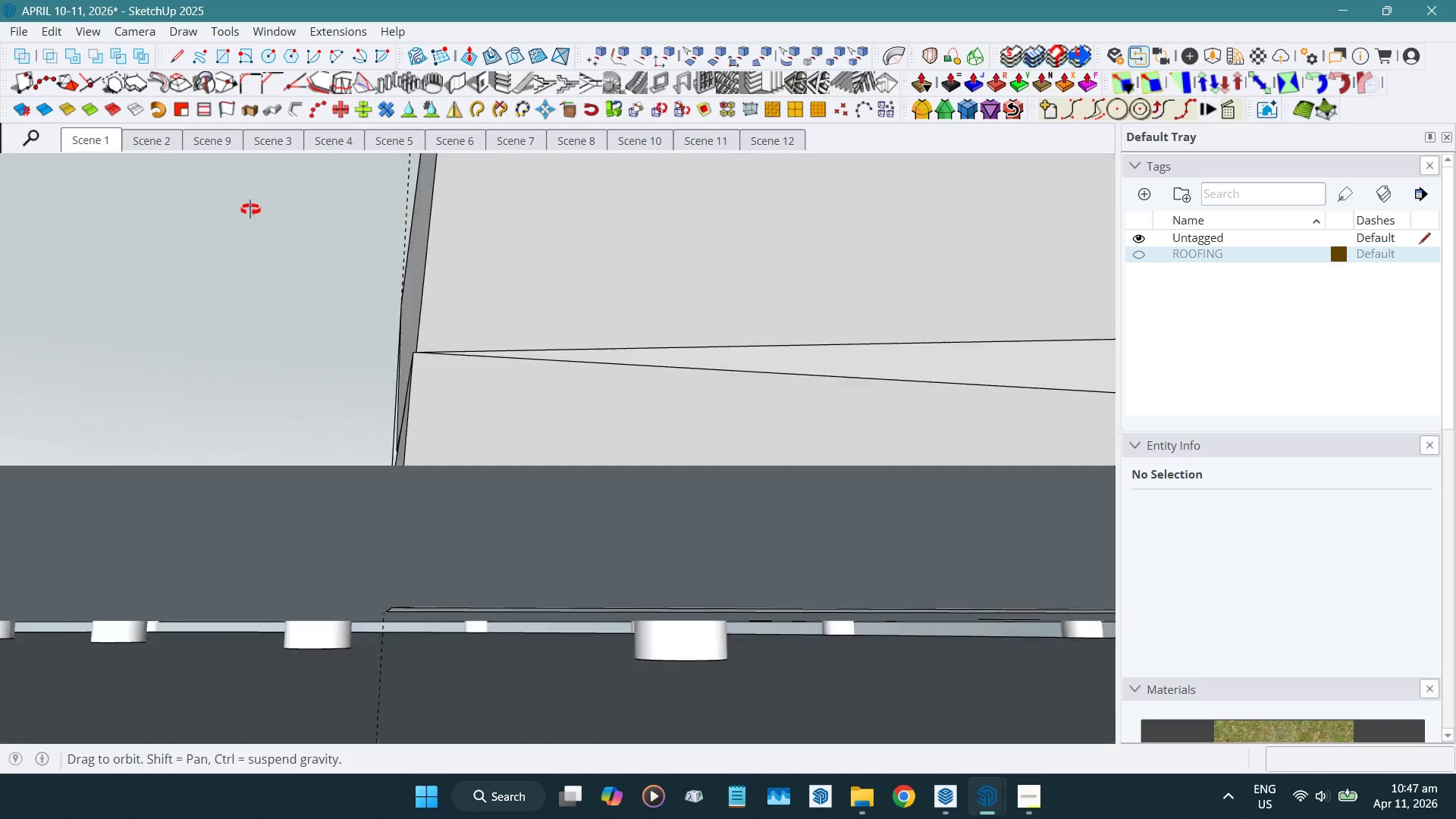 
scroll: coordinate [599, 527], scroll_direction: down, amount: 6.0
 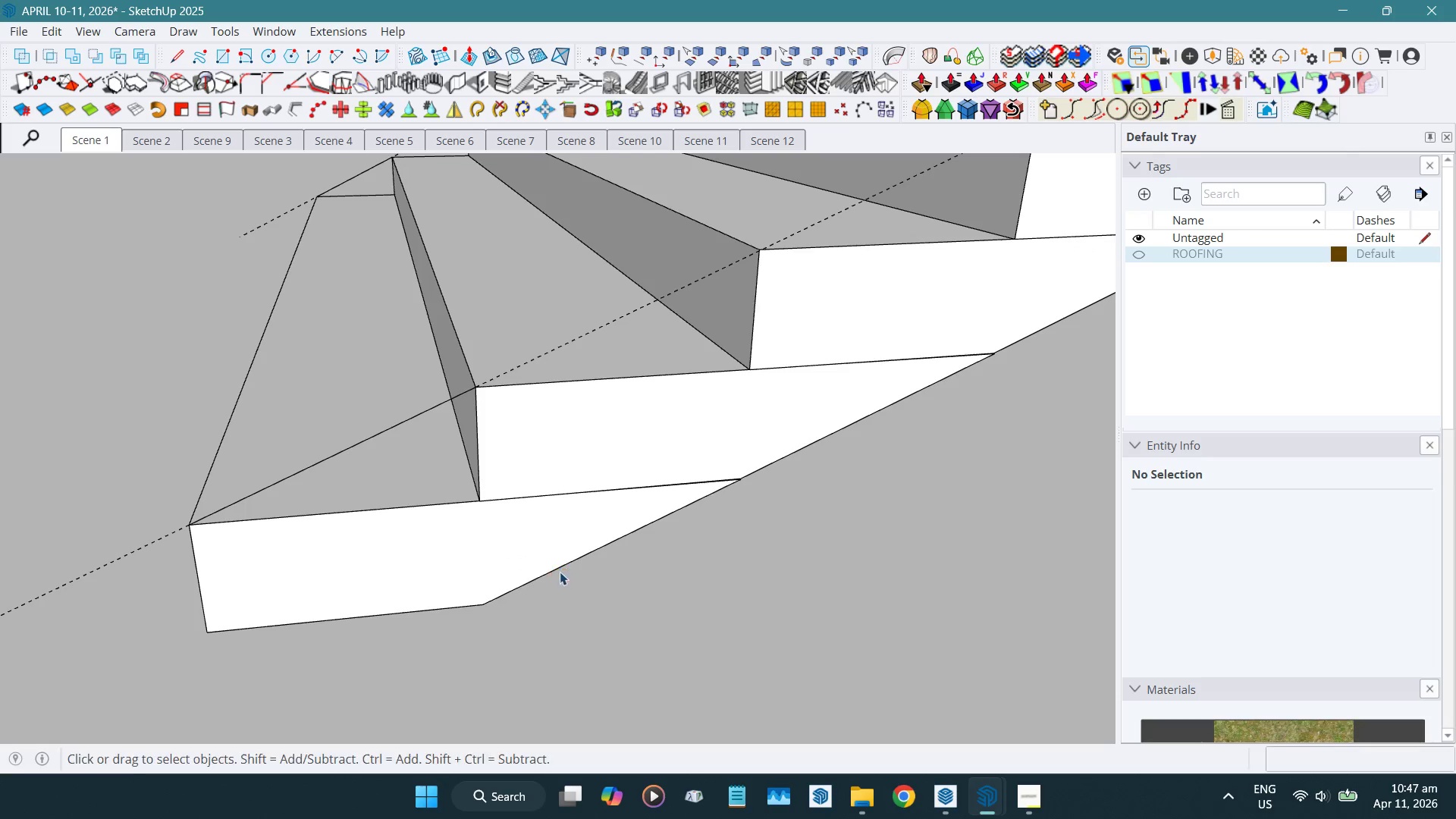 
left_click([491, 544])
 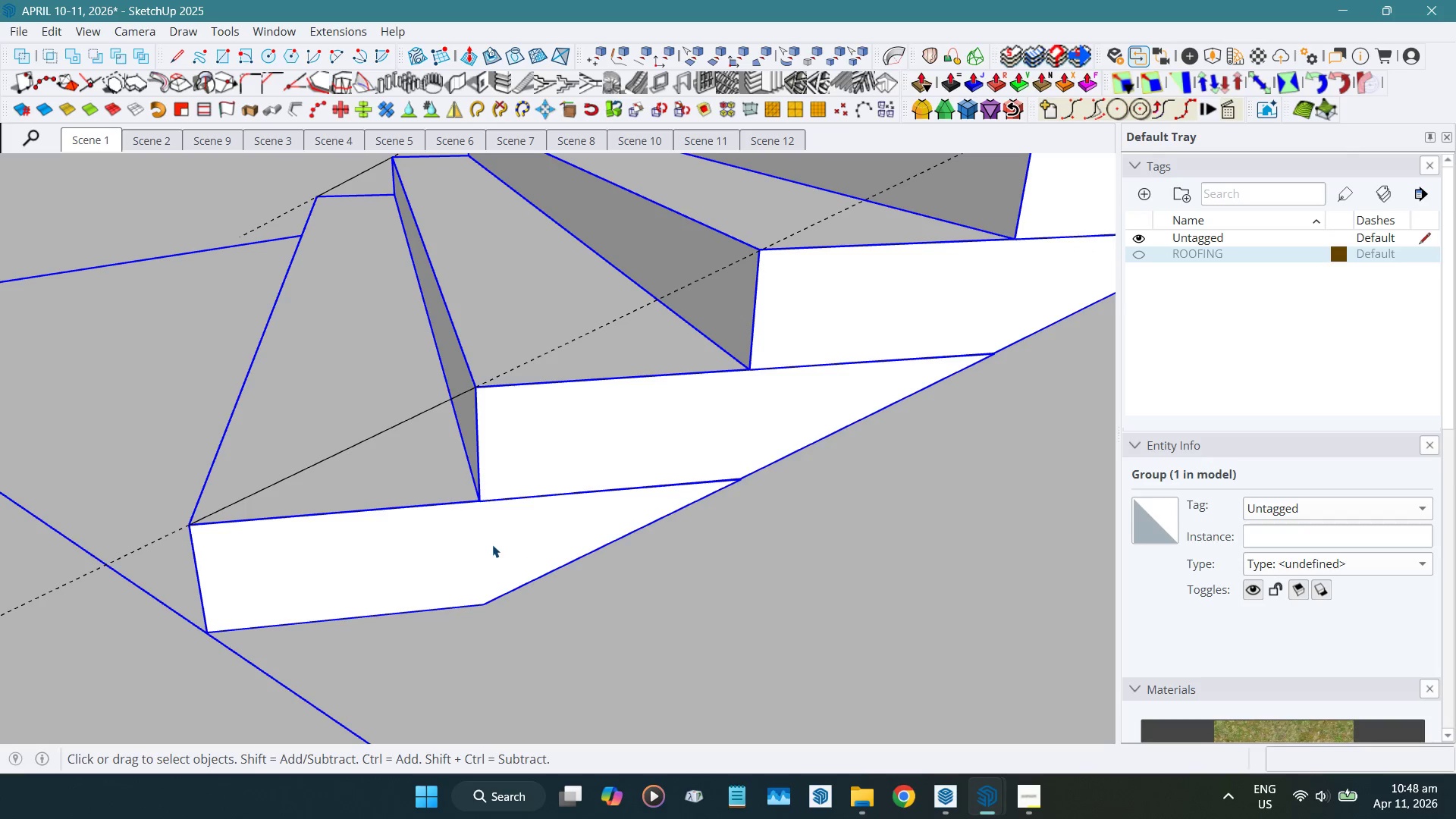 
key(Control+Z)
 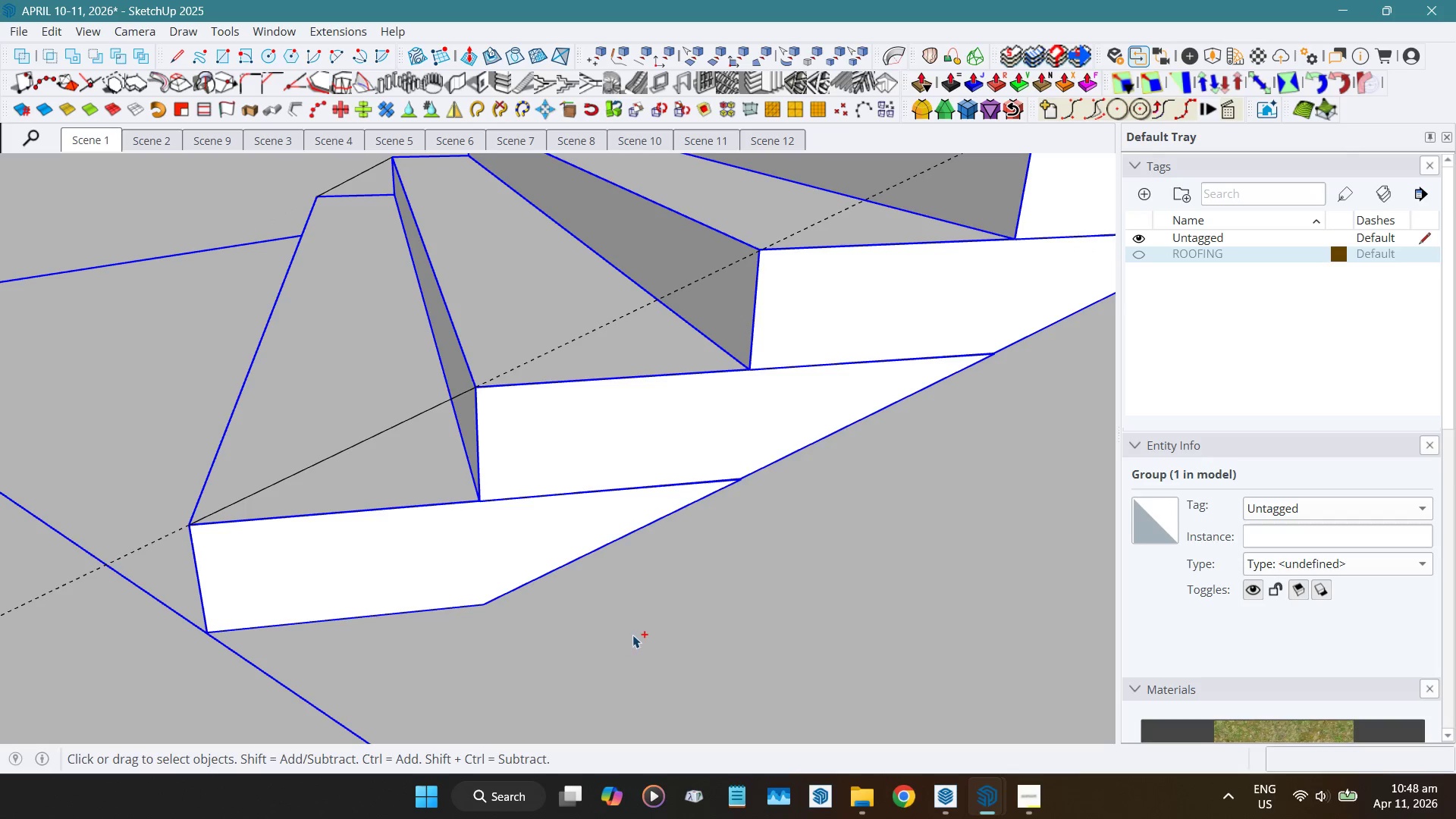 
key(Control+Z)
 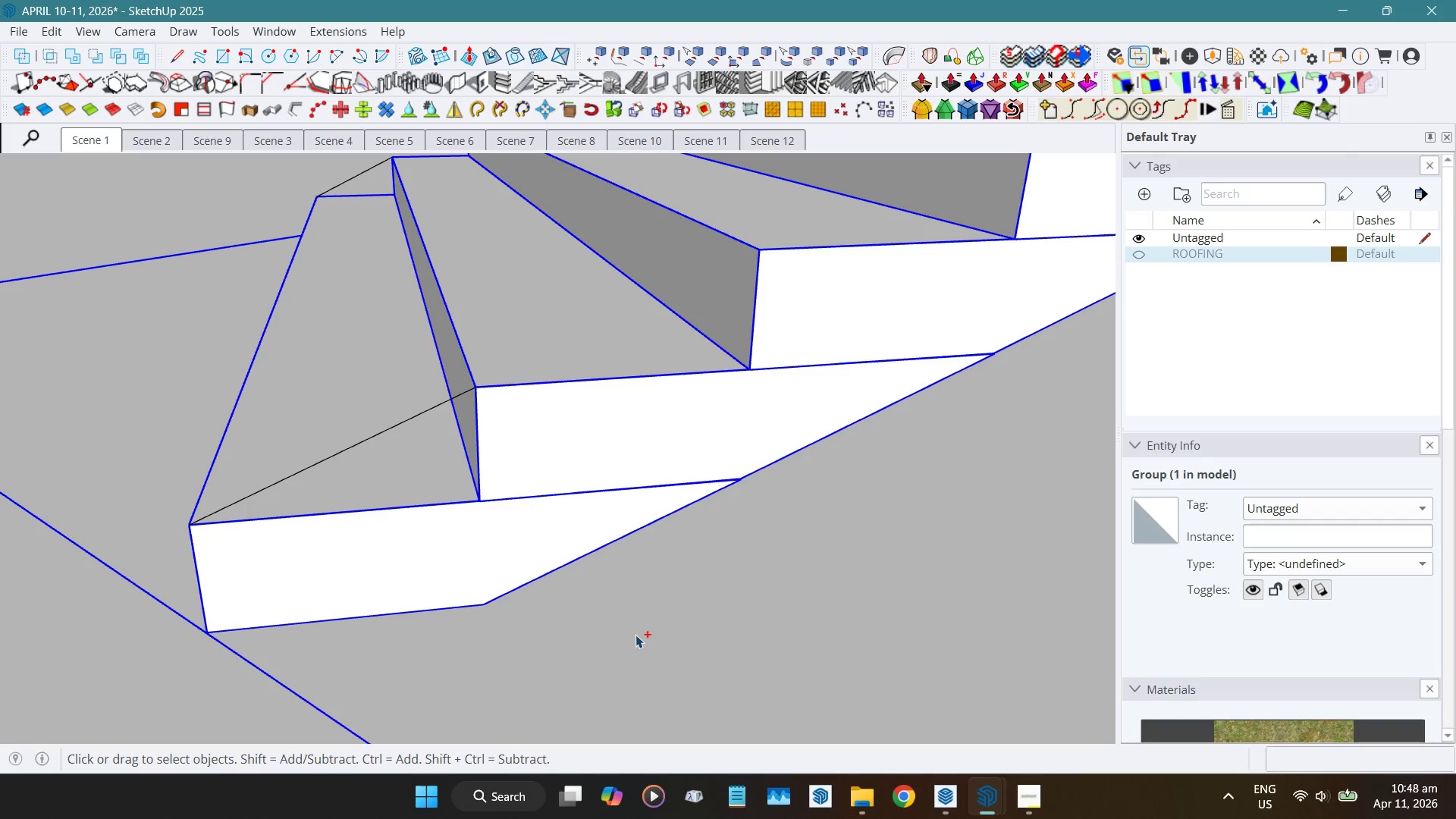 
key(Control+Z)
 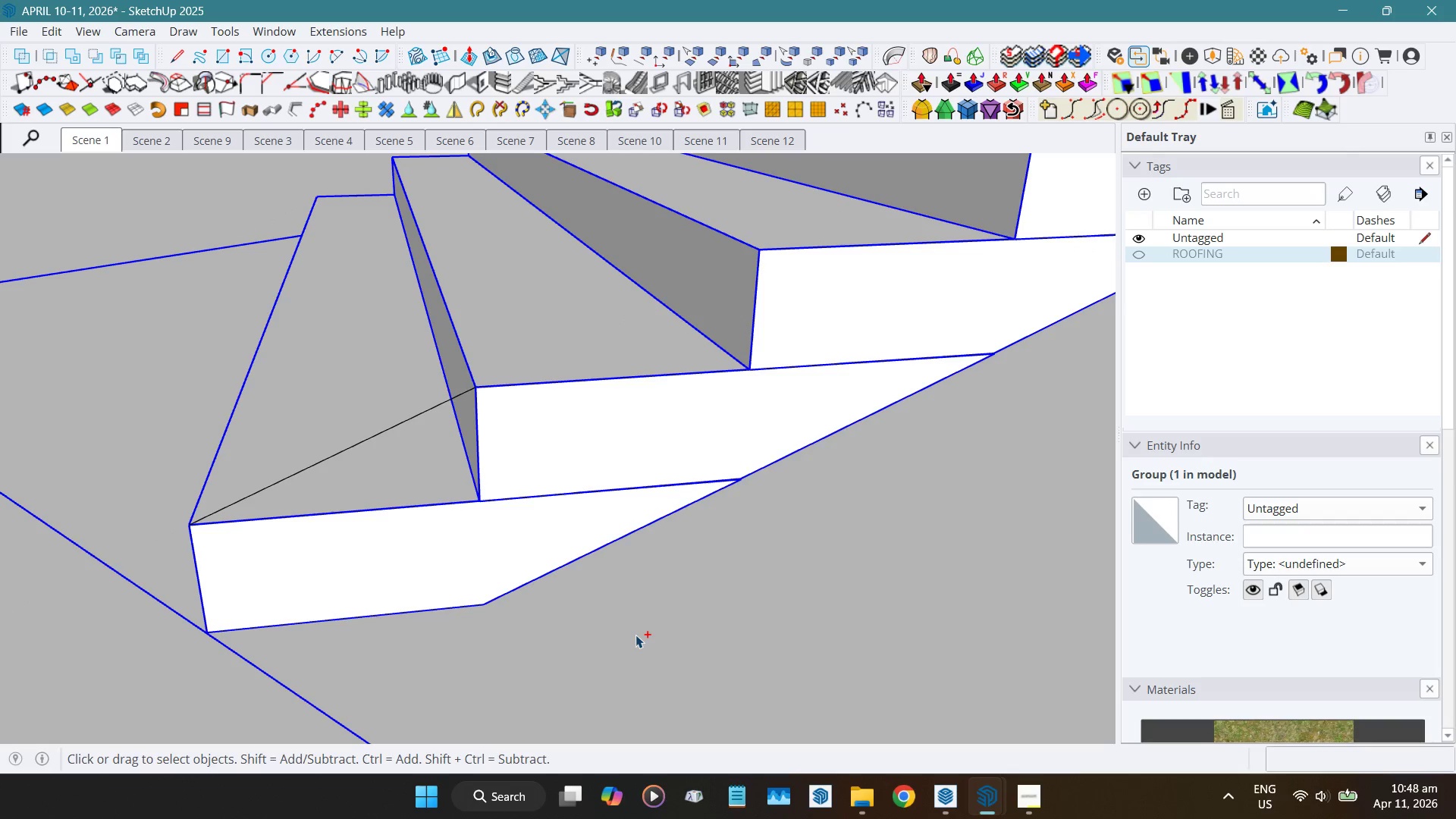 
key(Control+Z)
 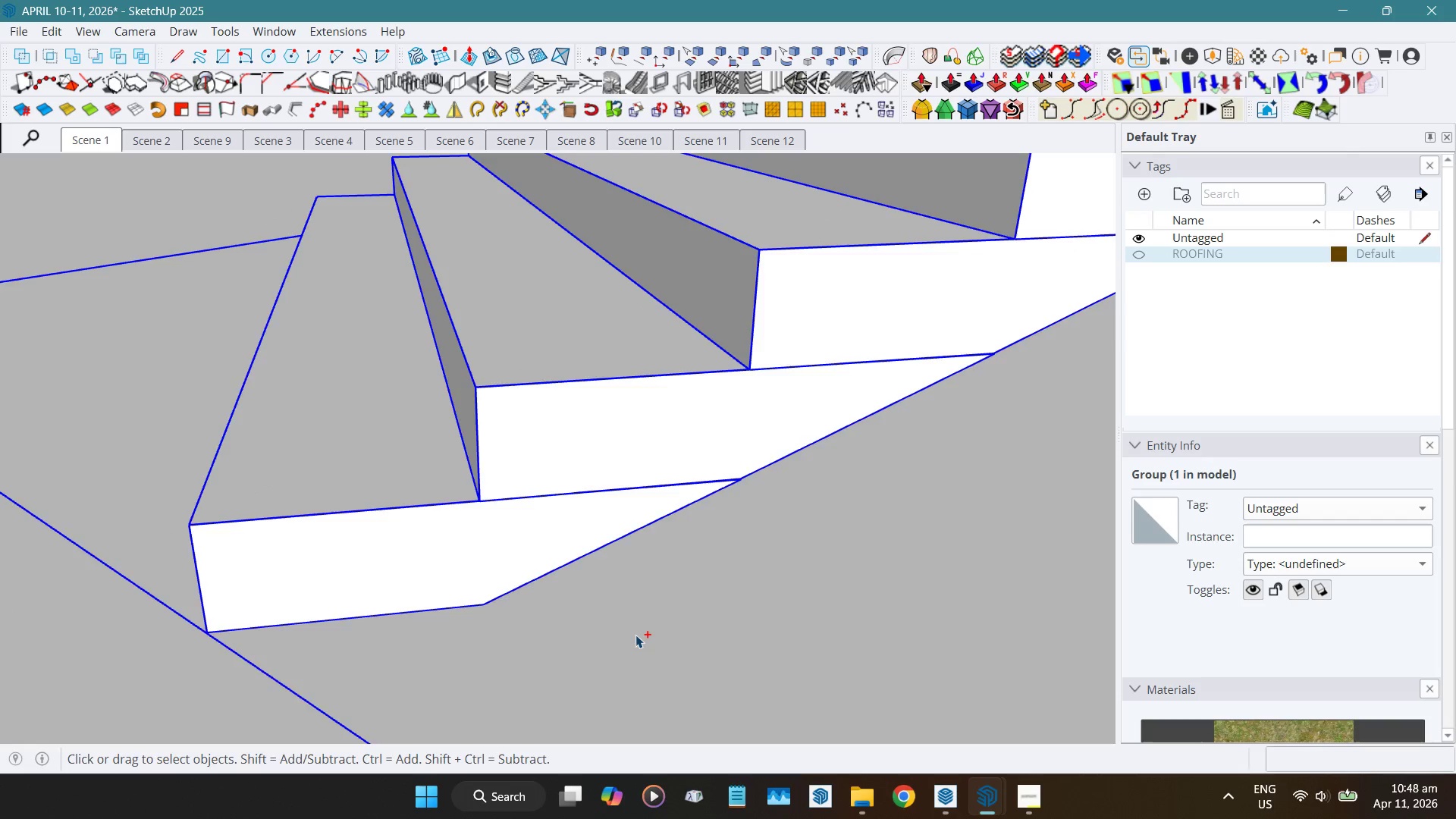 
key(Control+Z)
 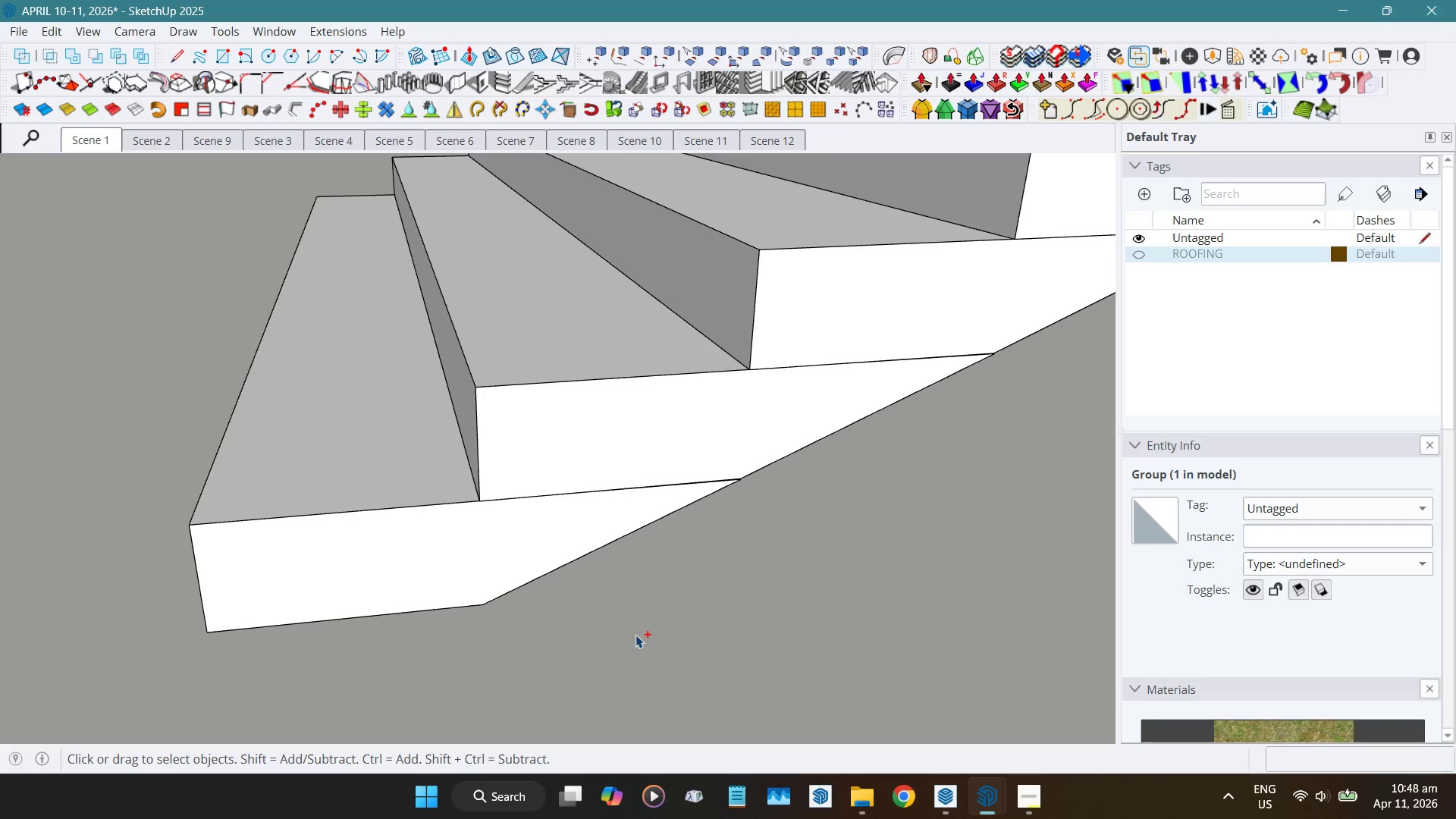 
key(Control+Z)
 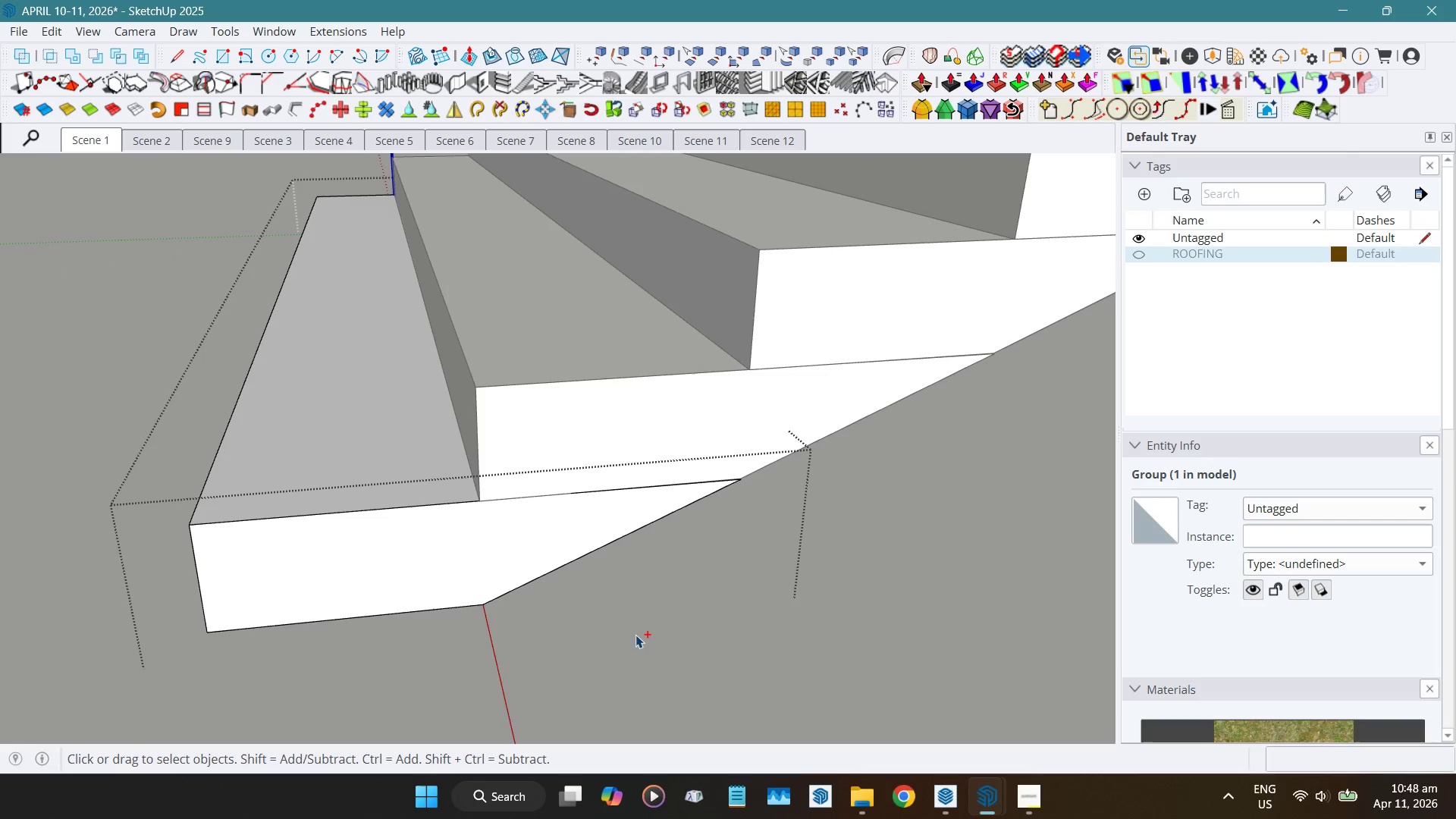 
key(Control+Z)
 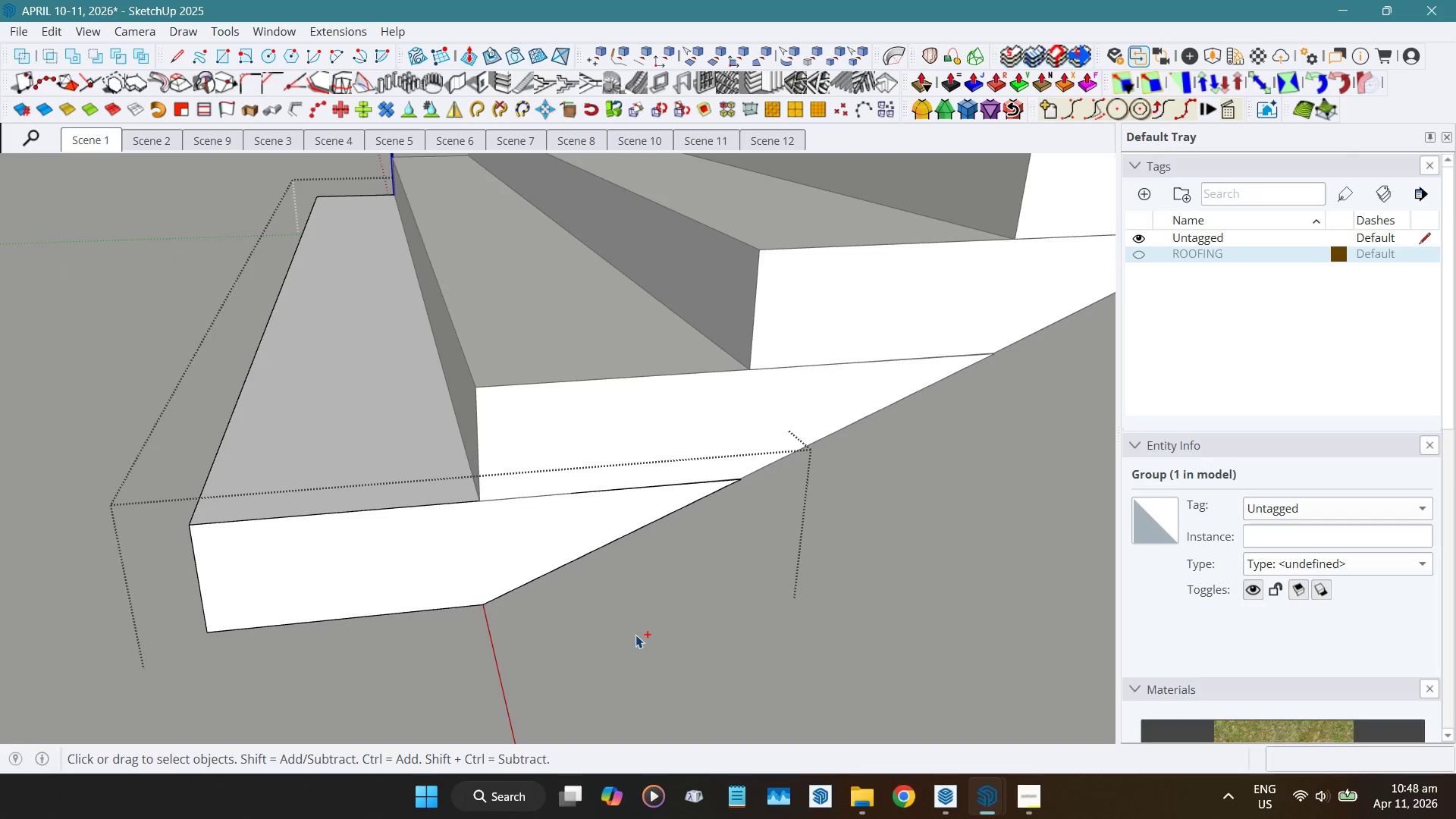 
key(Control+Z)
 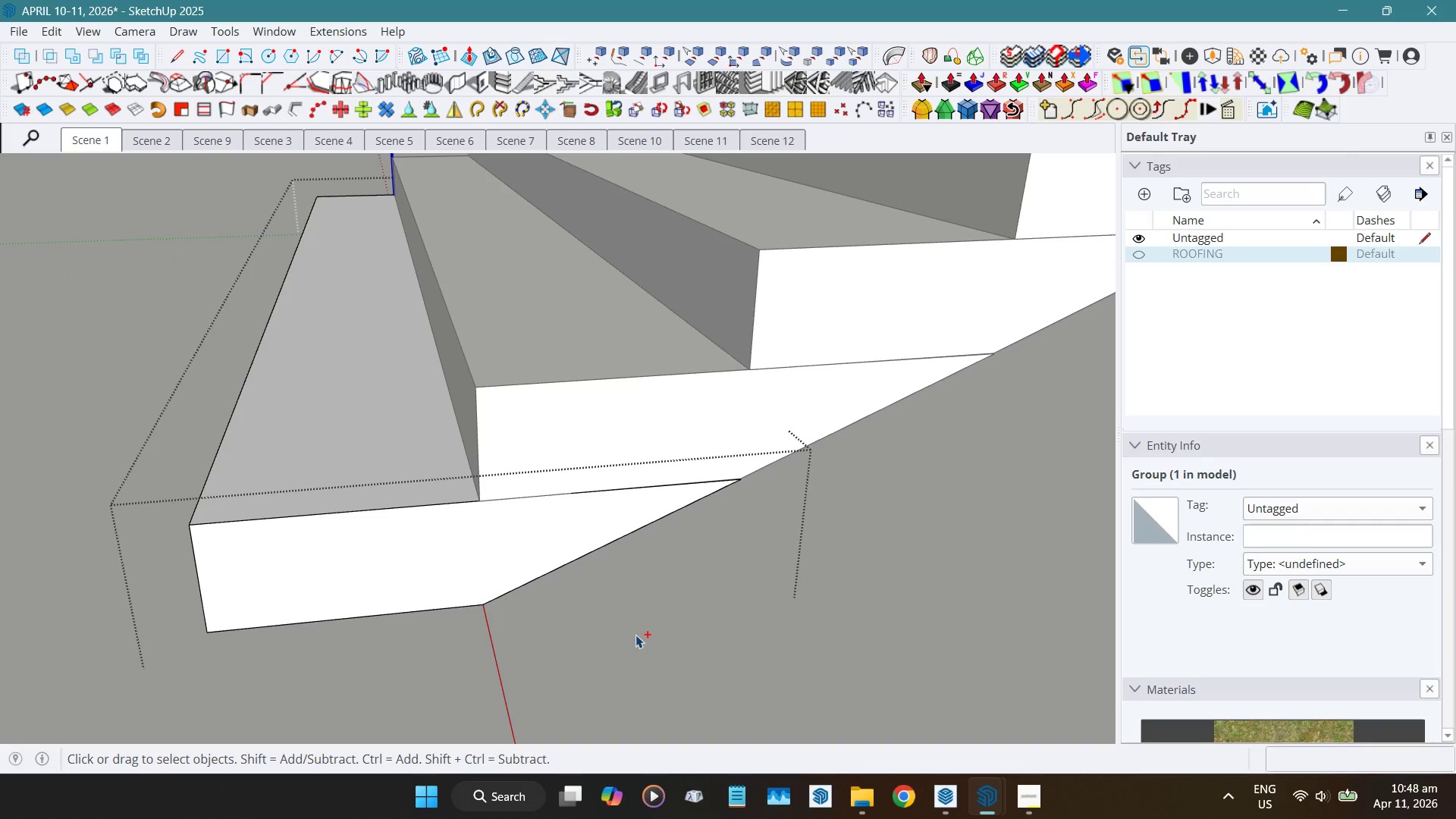 
key(Control+Z)
 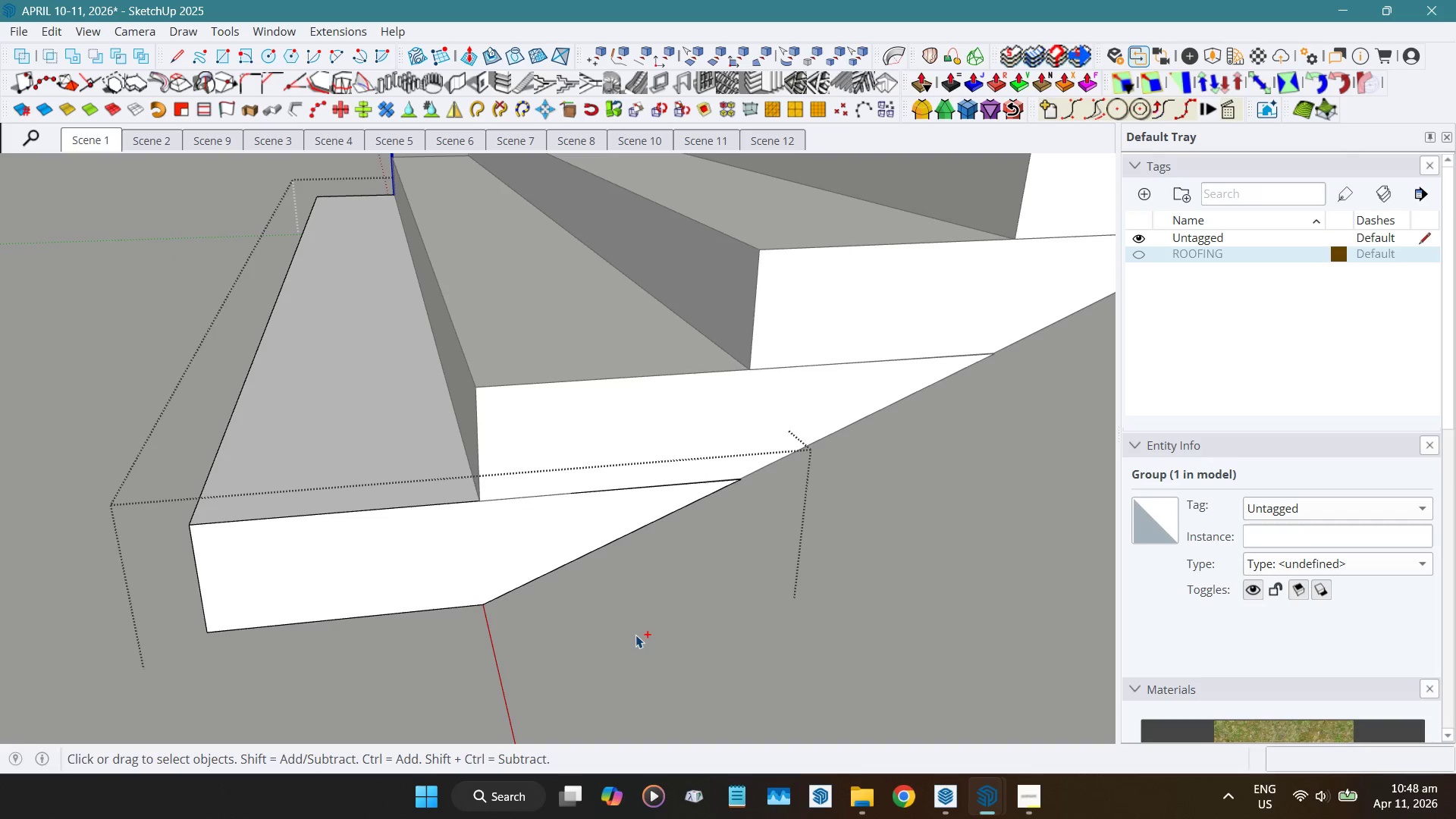 
key(Control+Z)
 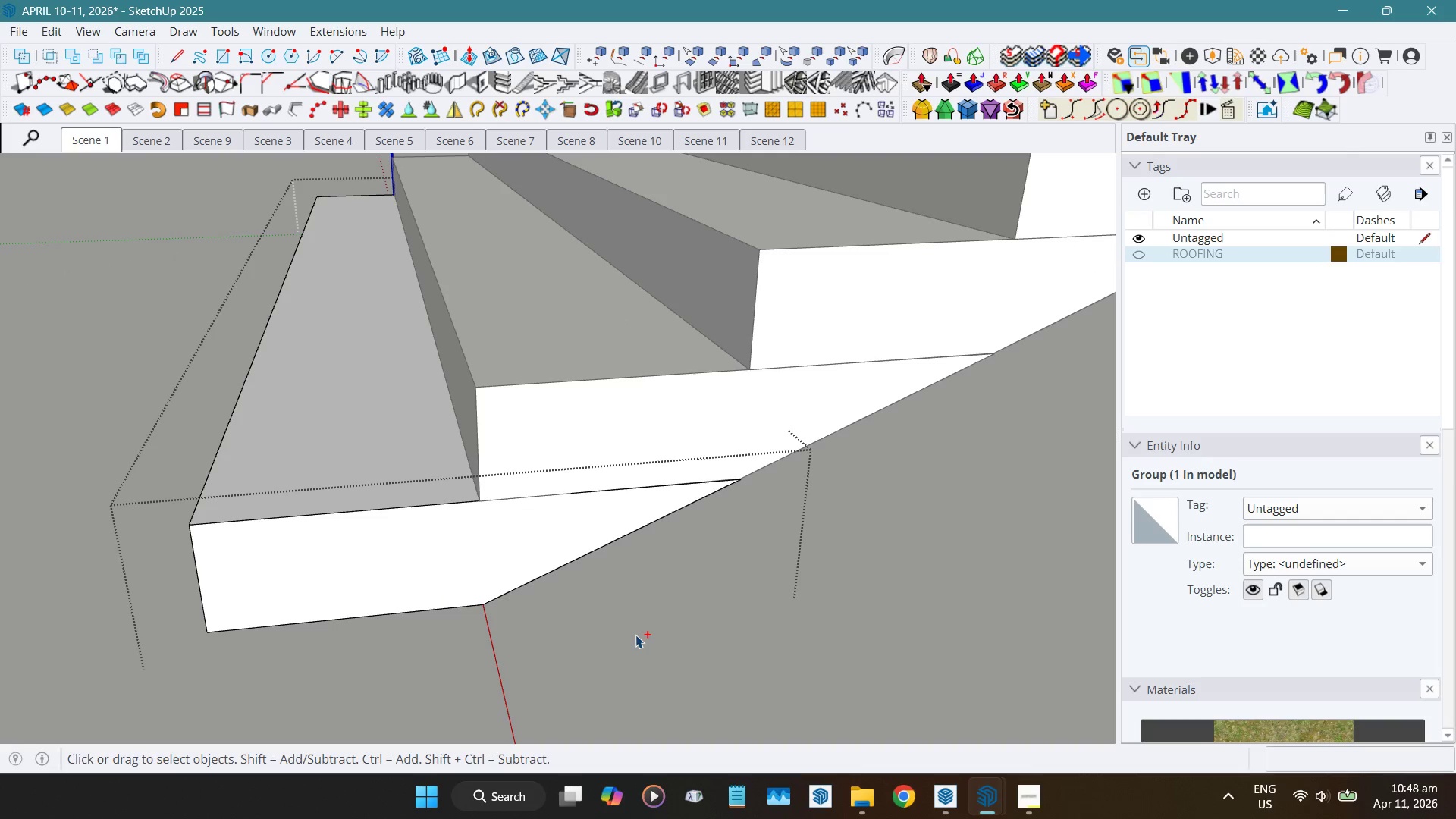 
key(Control+Z)
 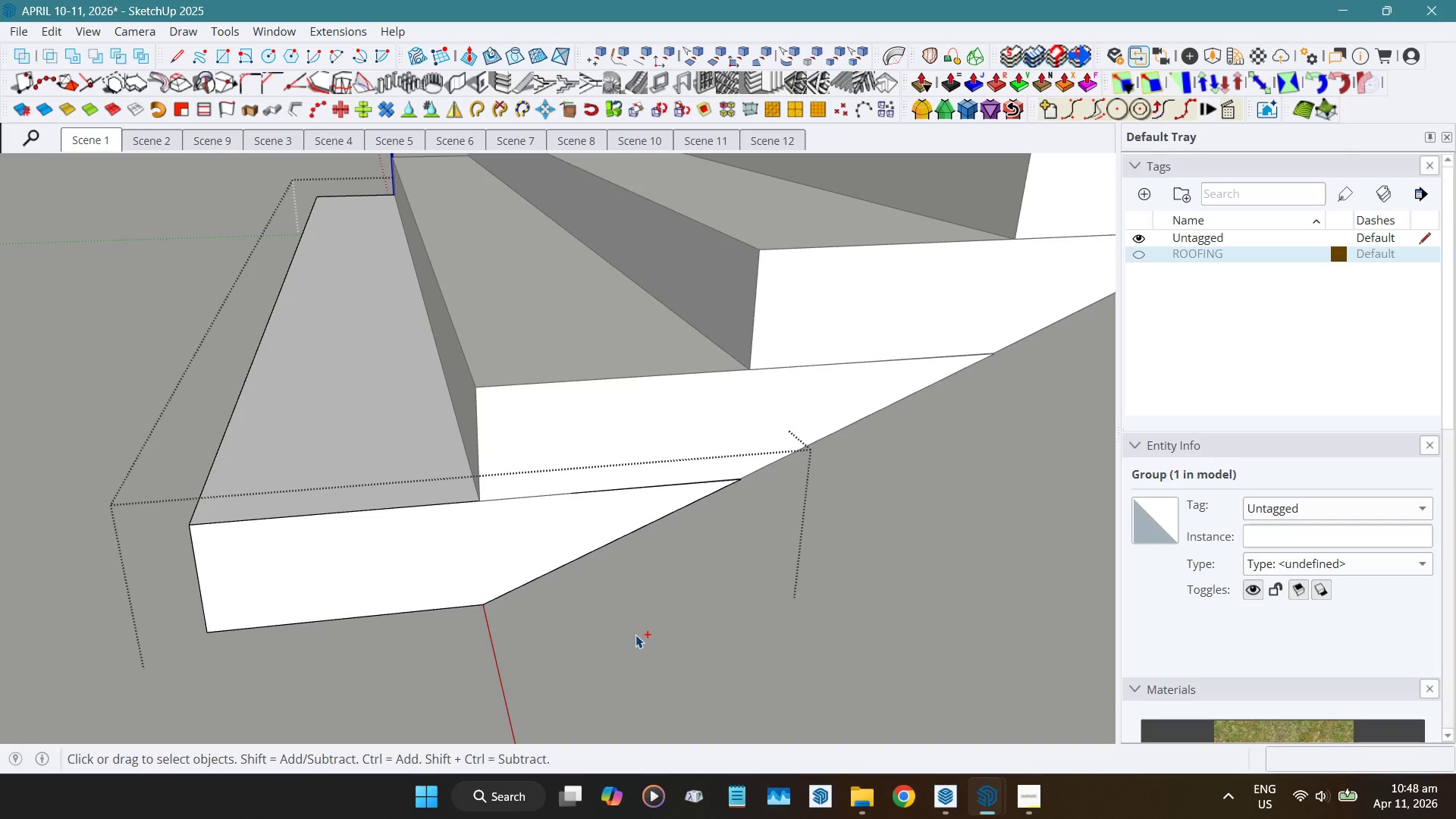 
key(Control+Z)
 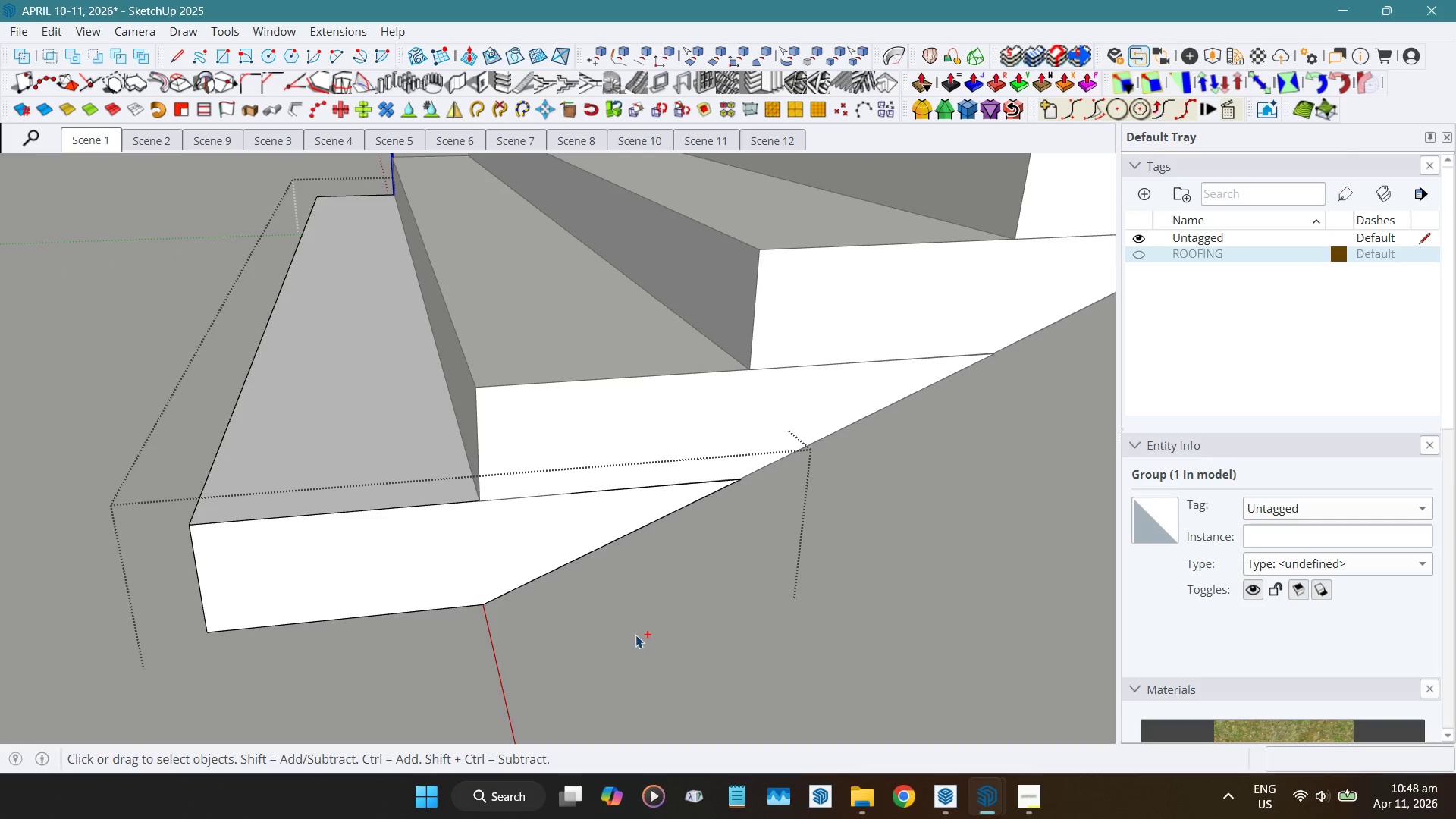 
key(Control+Z)
 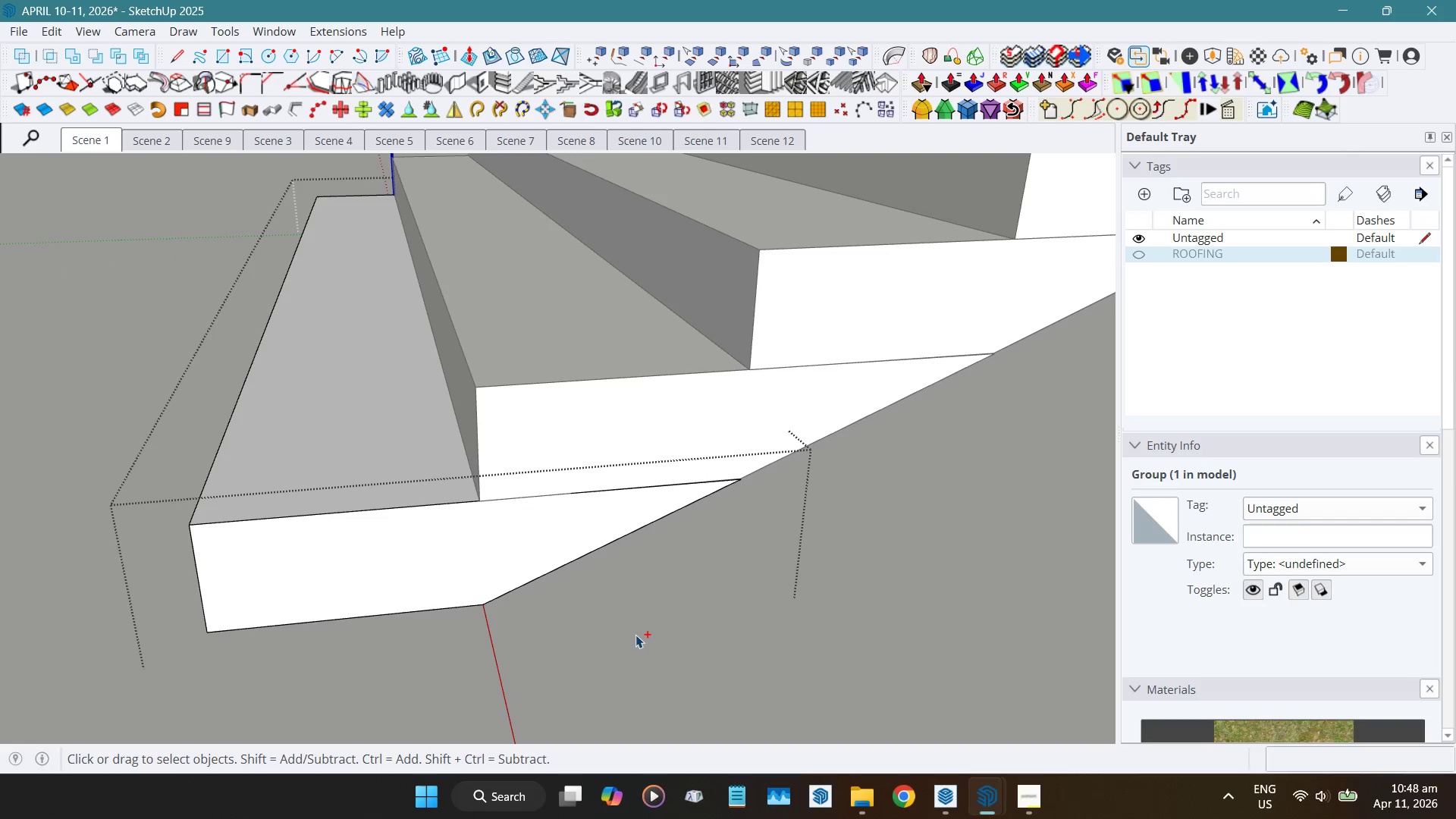 
key(Control+Z)
 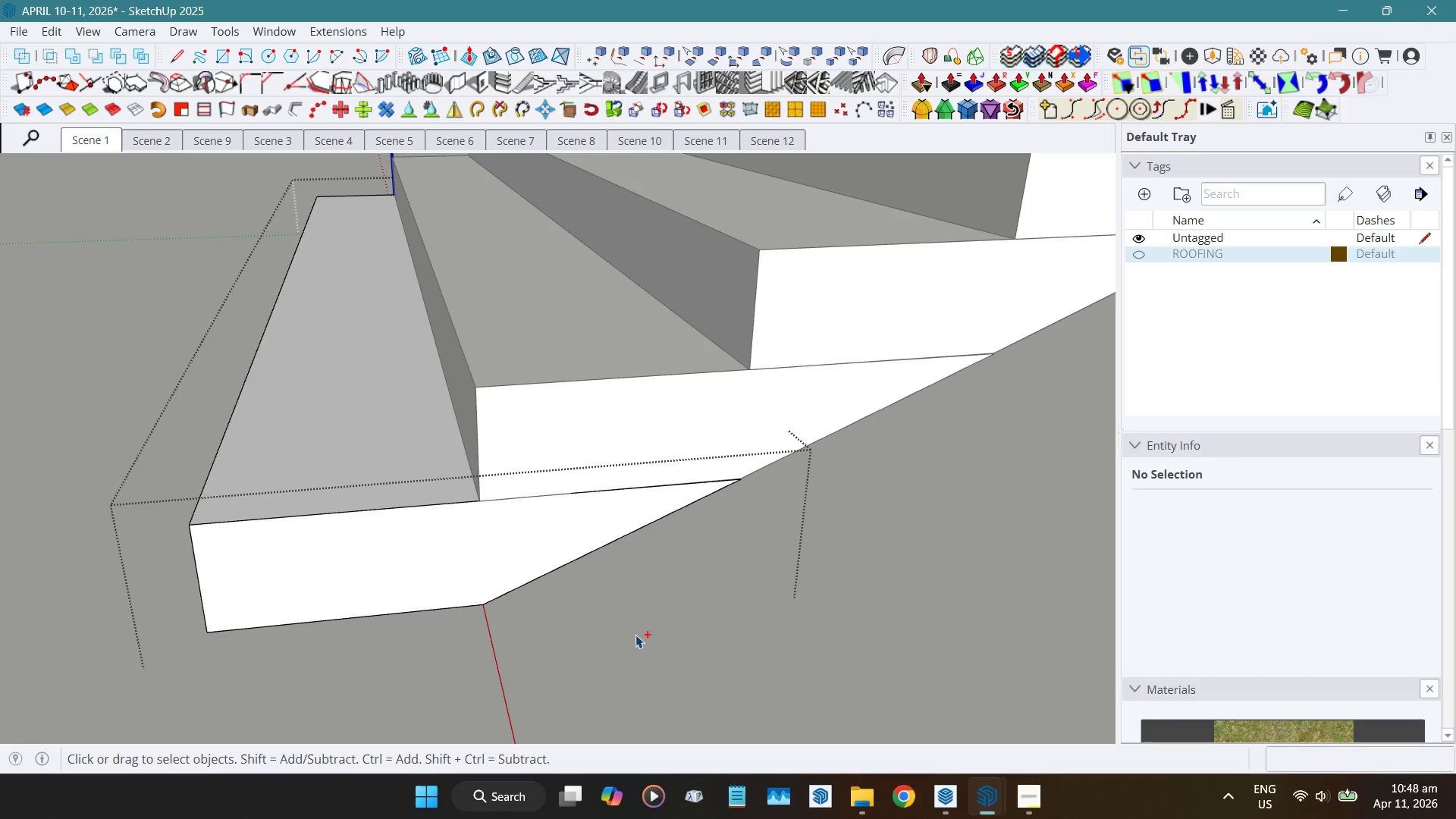 
key(Control+Z)
 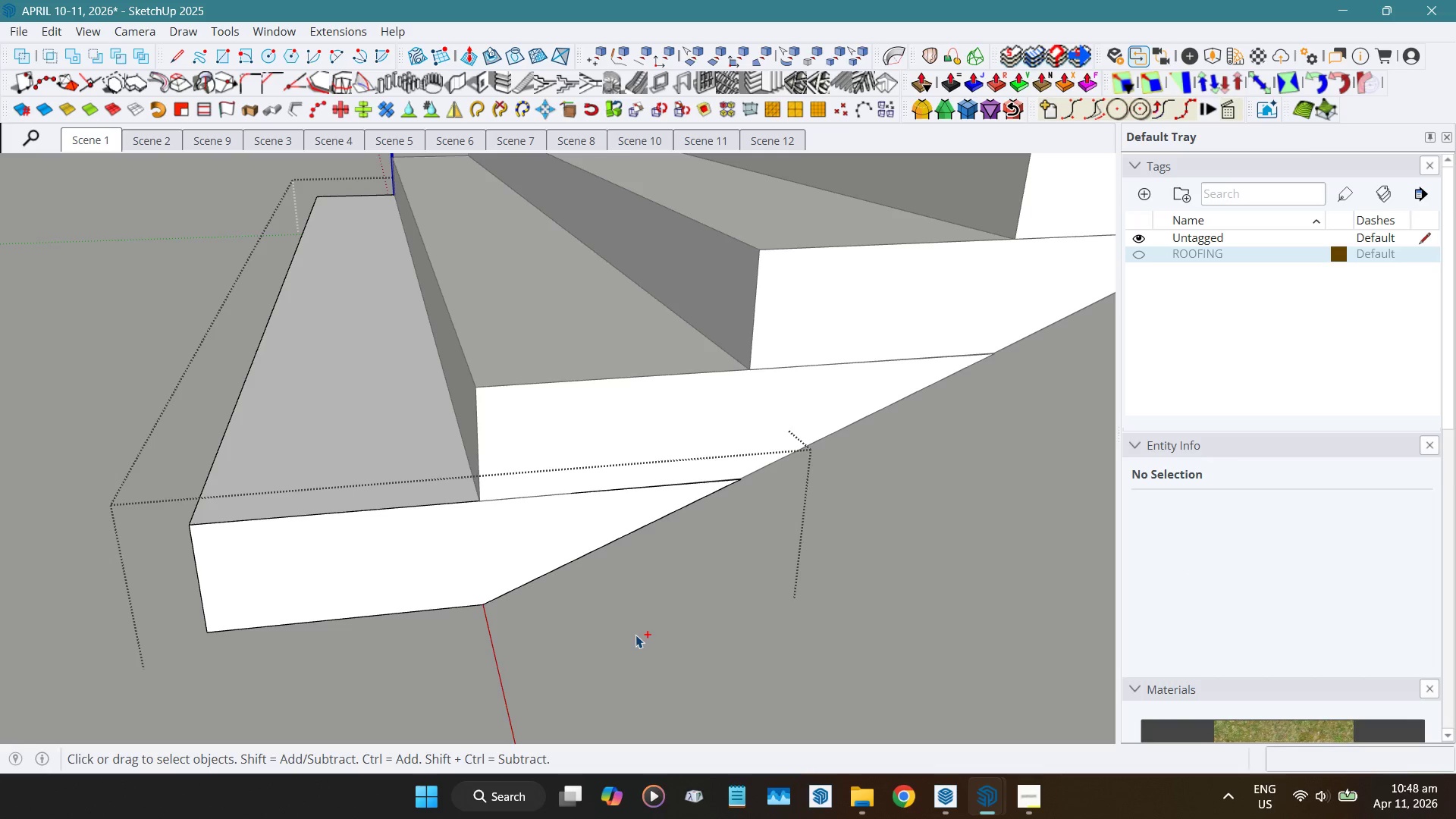 
key(Control+Z)
 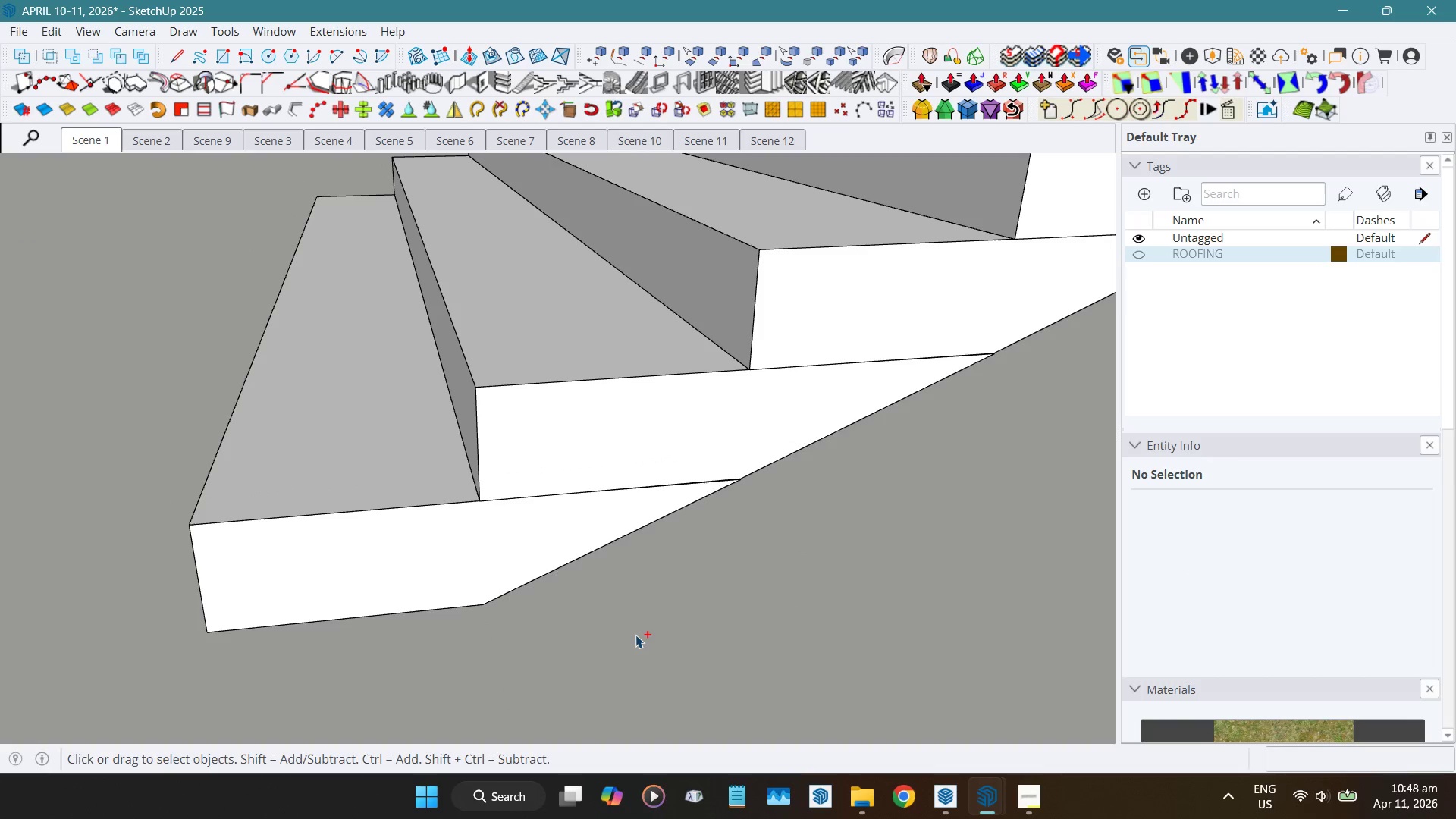 
key(Control+Z)
 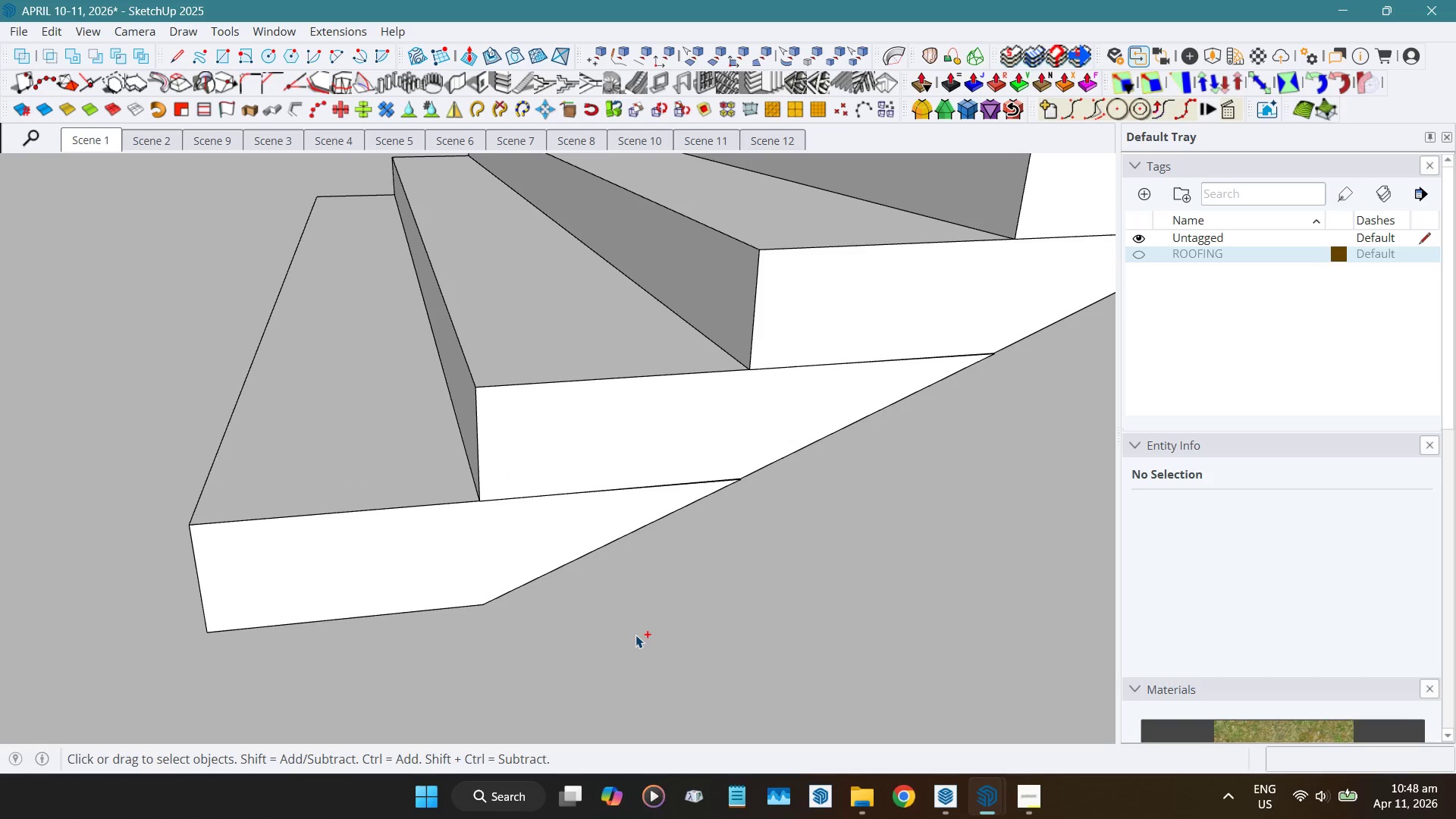 
key(Control+Z)
 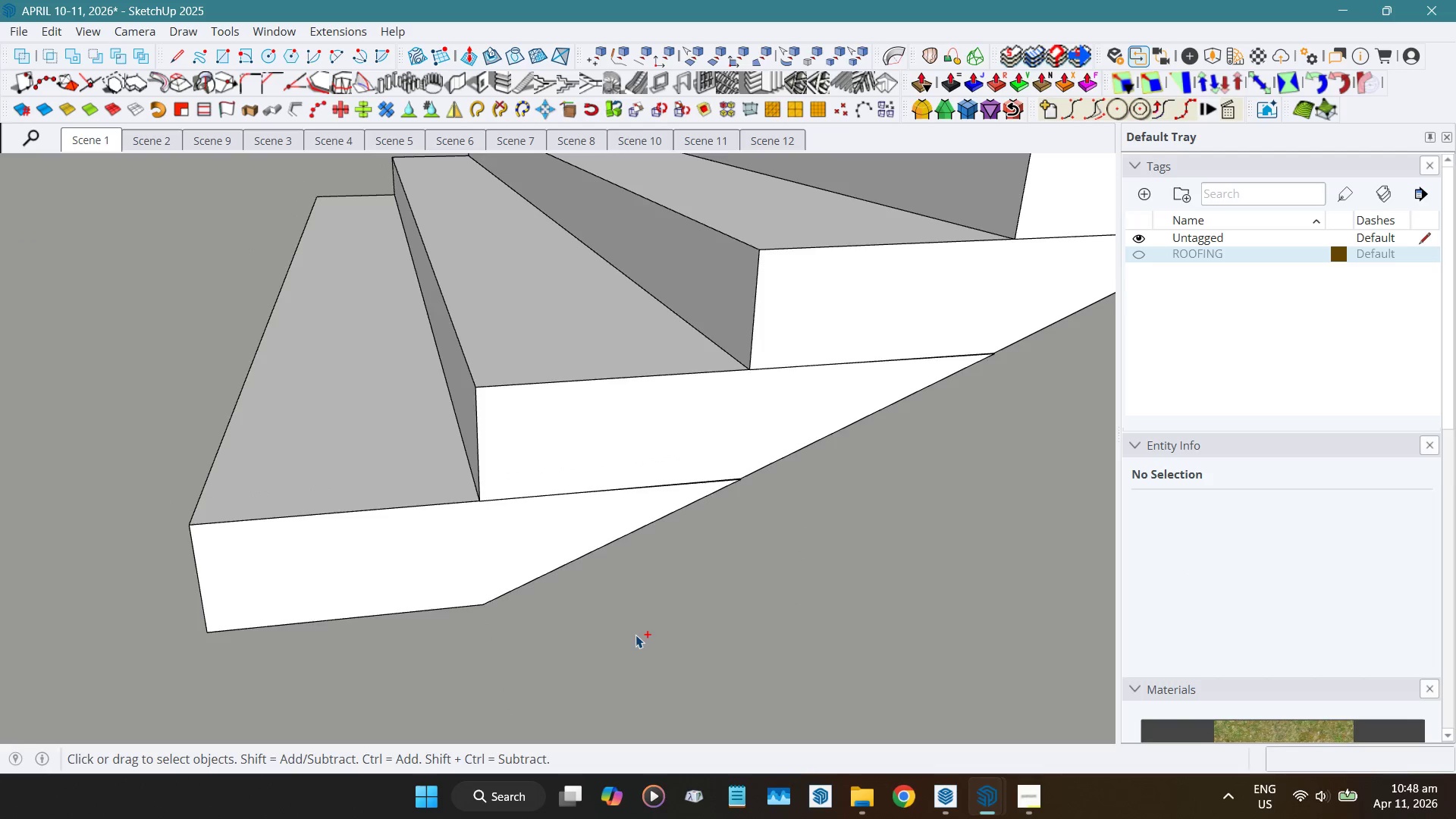 
key(Control+Z)
 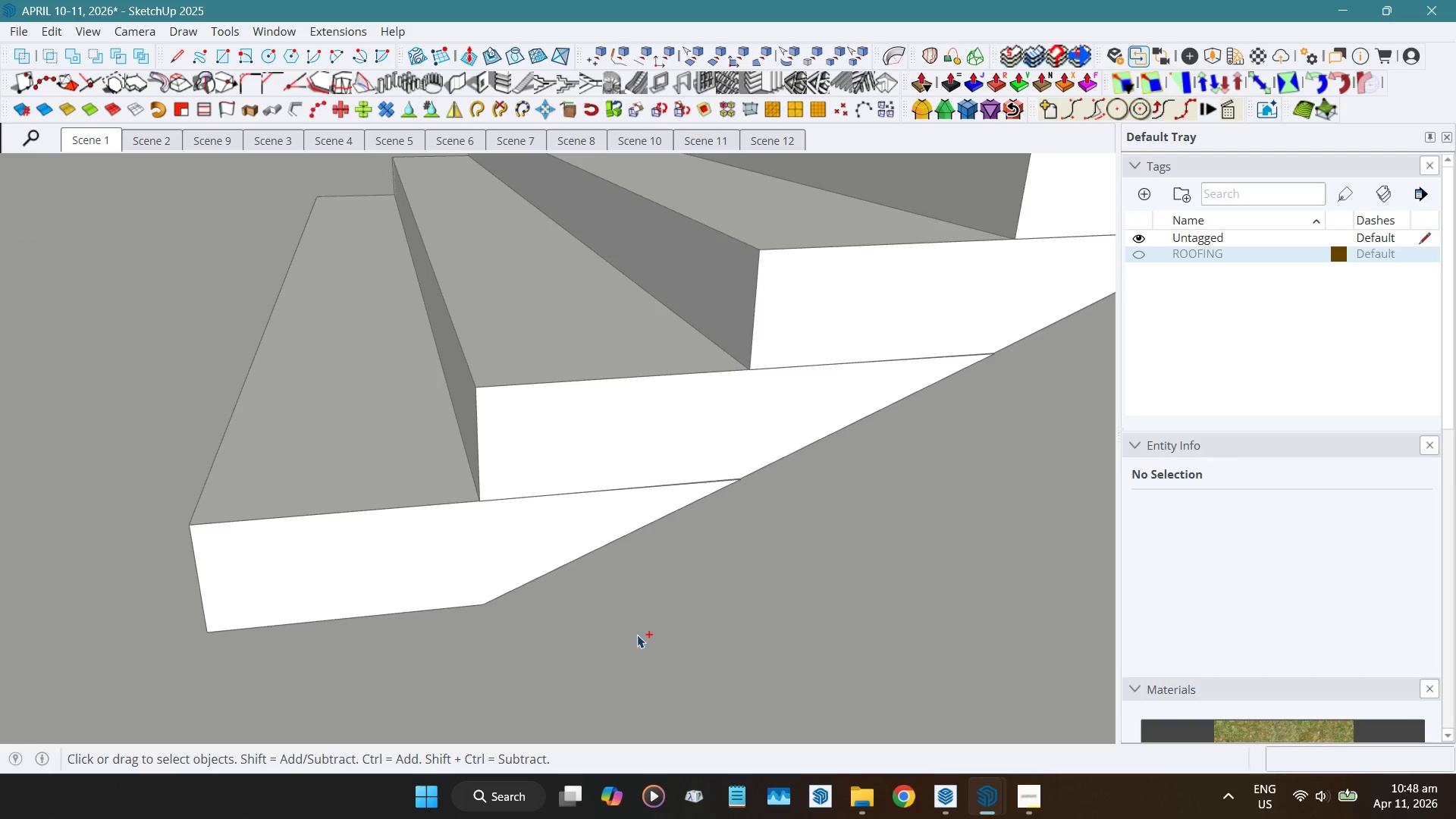 
key(Control+Z)
 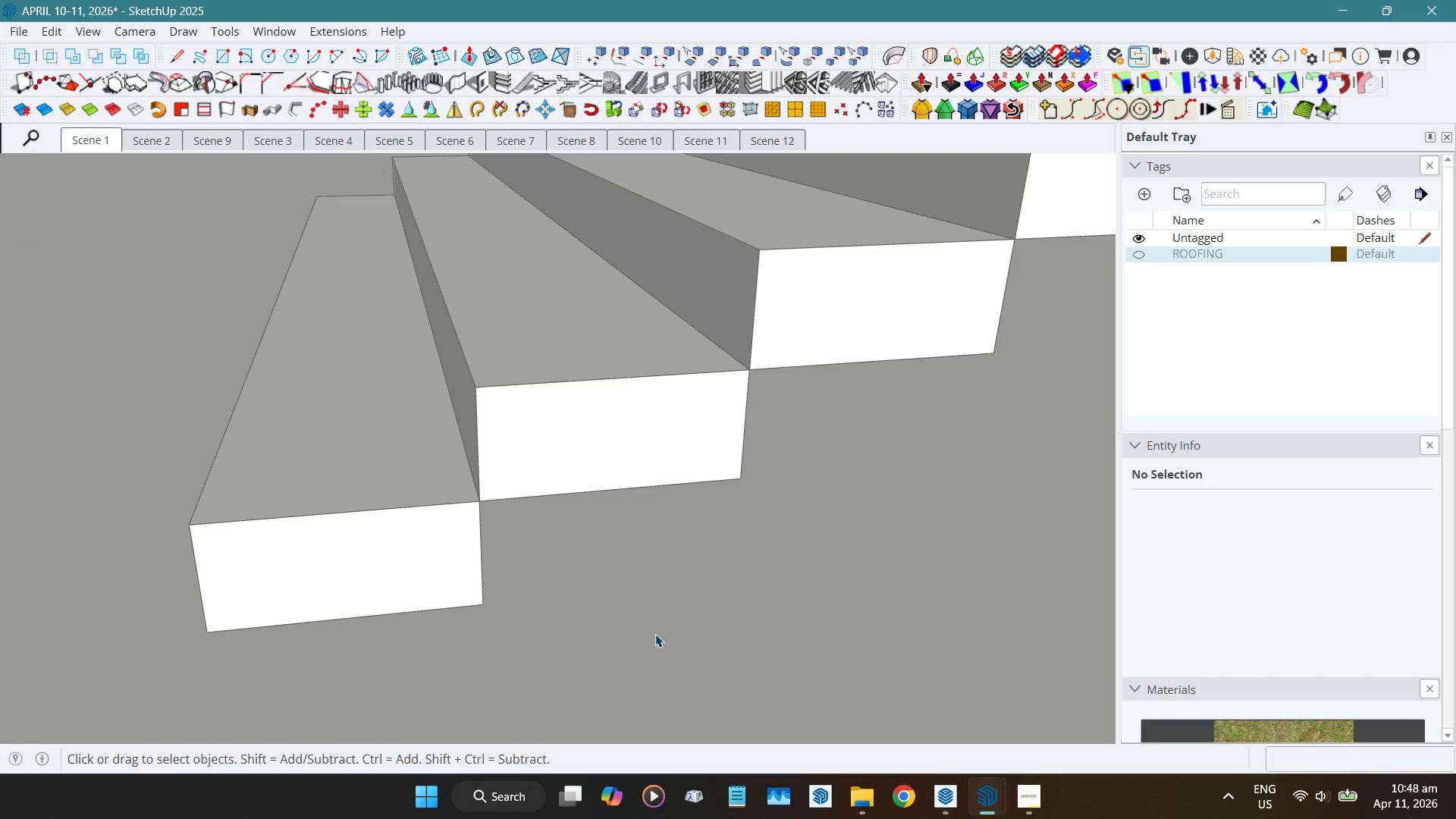 
key(Control+ControlLeft)
 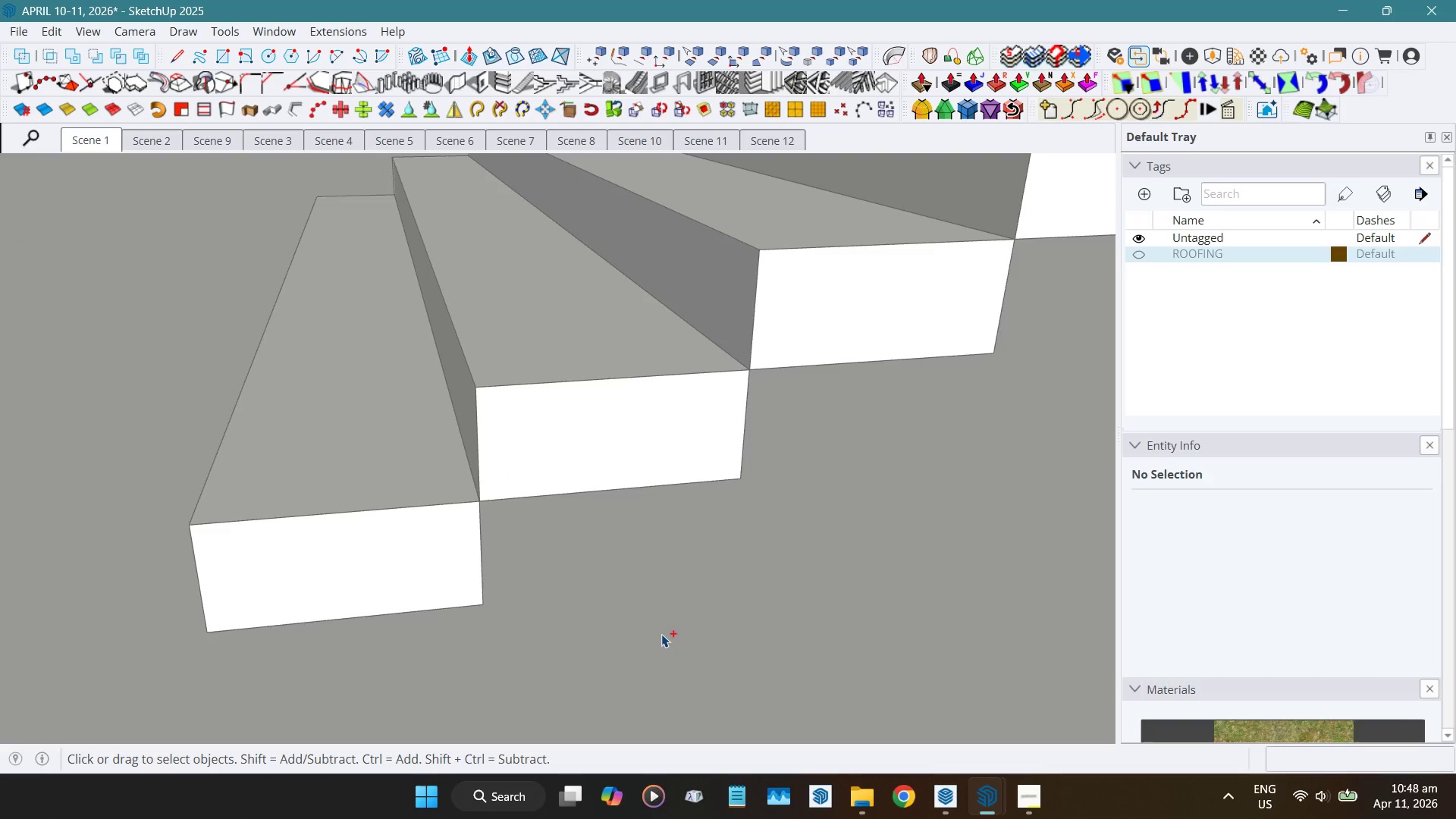 
key(Control+S)
 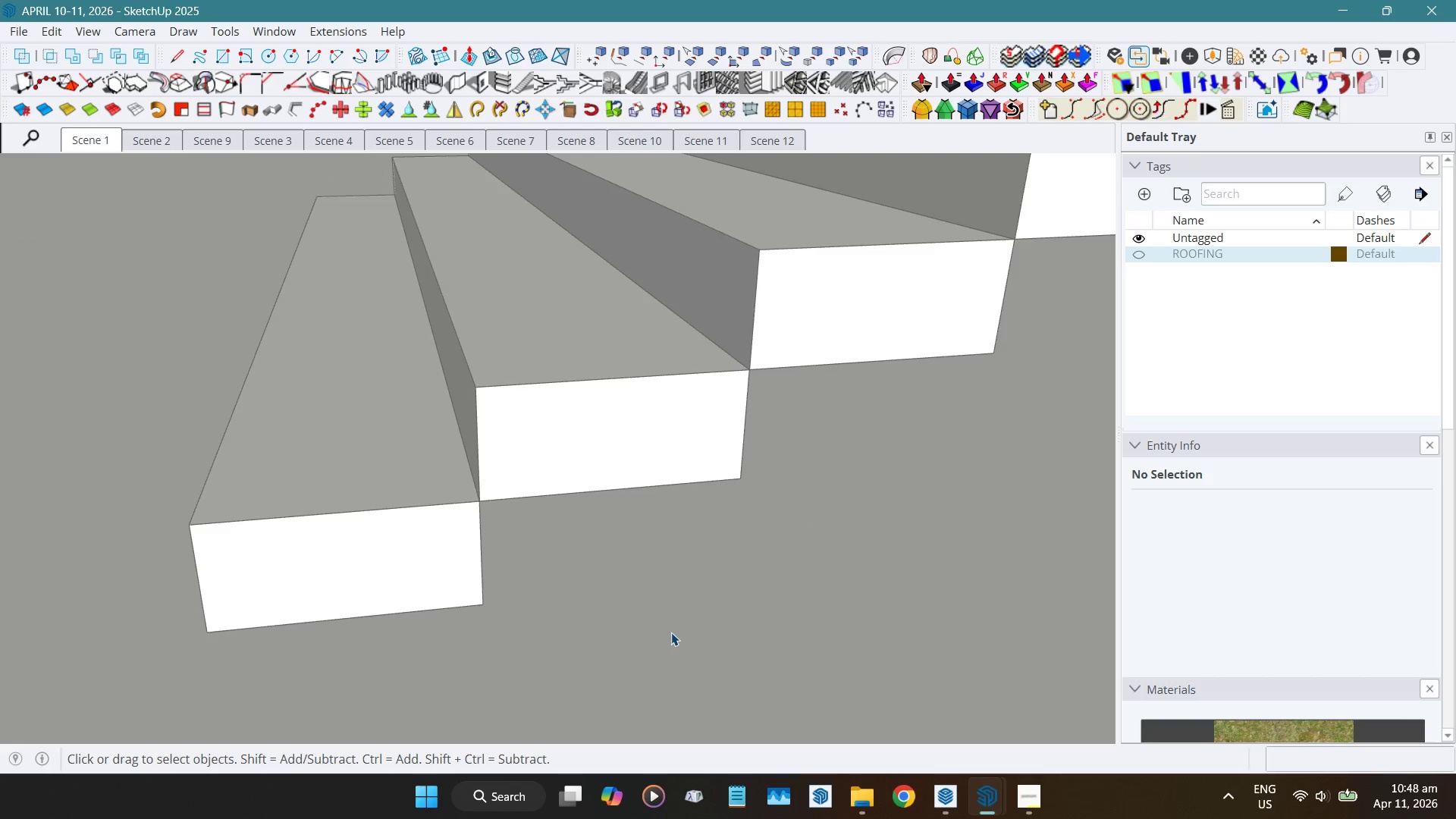 
key(Control+ControlLeft)
 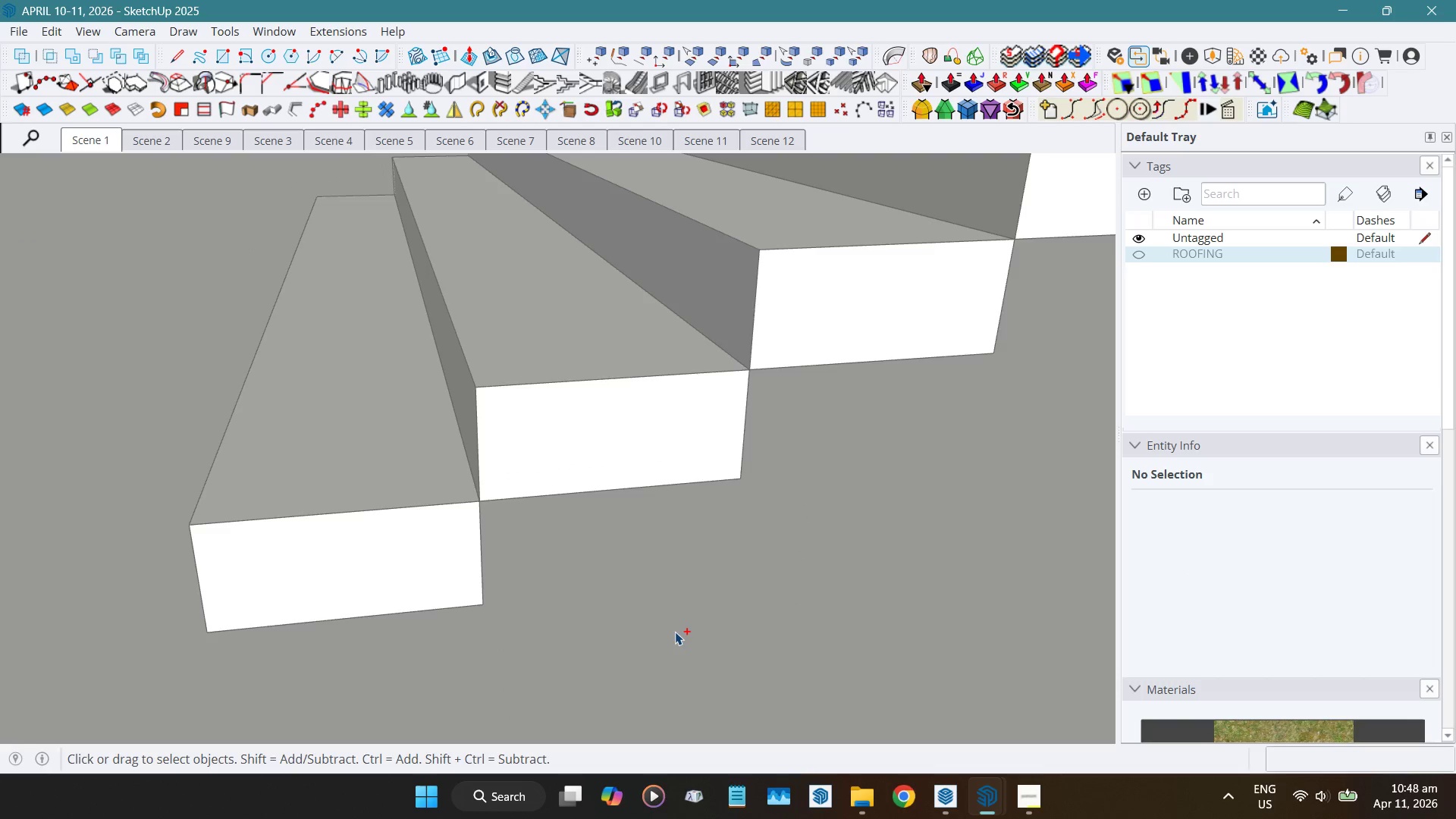 
key(Control+S)
 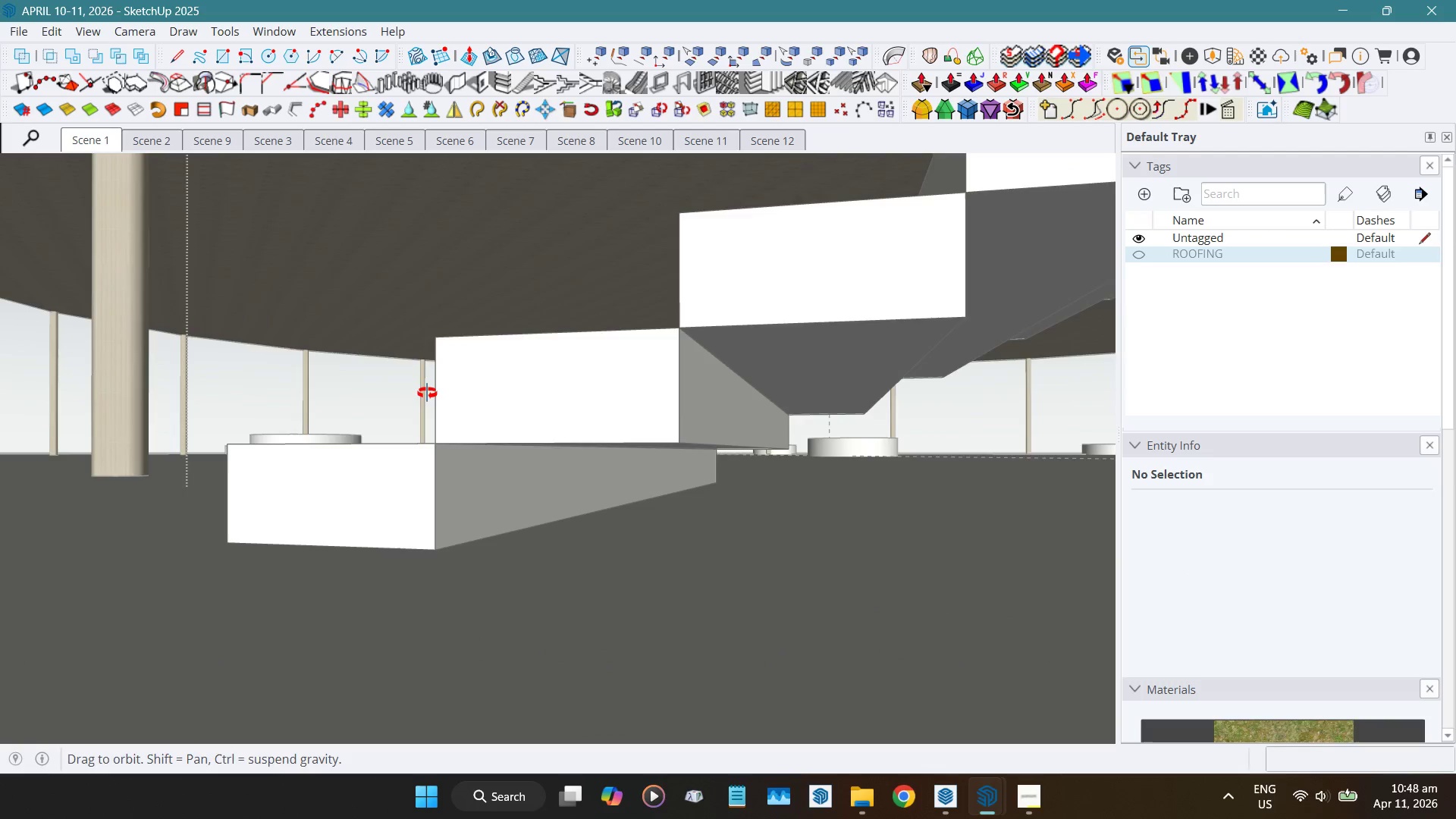 
scroll: coordinate [469, 472], scroll_direction: up, amount: 7.0
 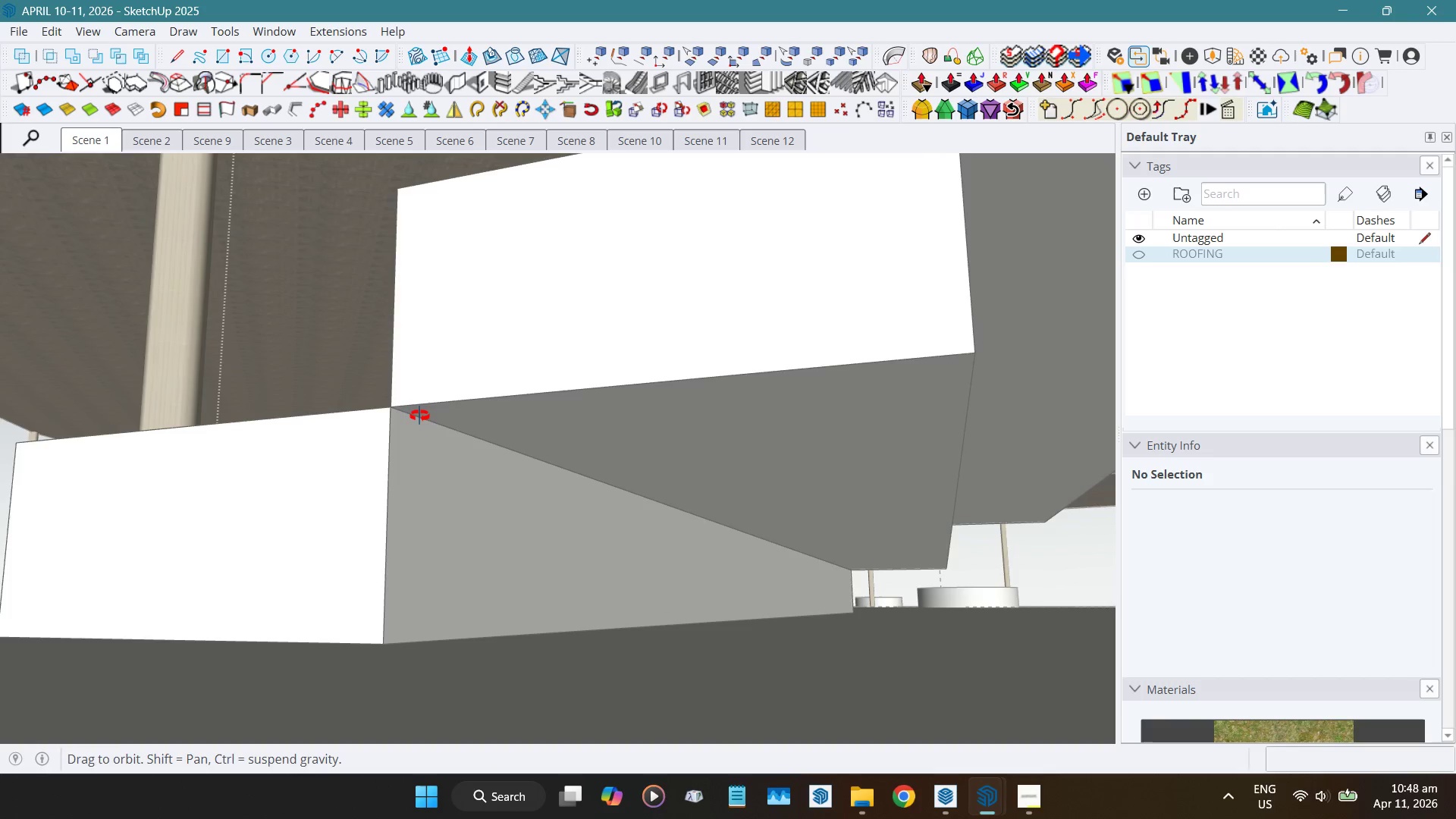 
left_click([457, 510])
 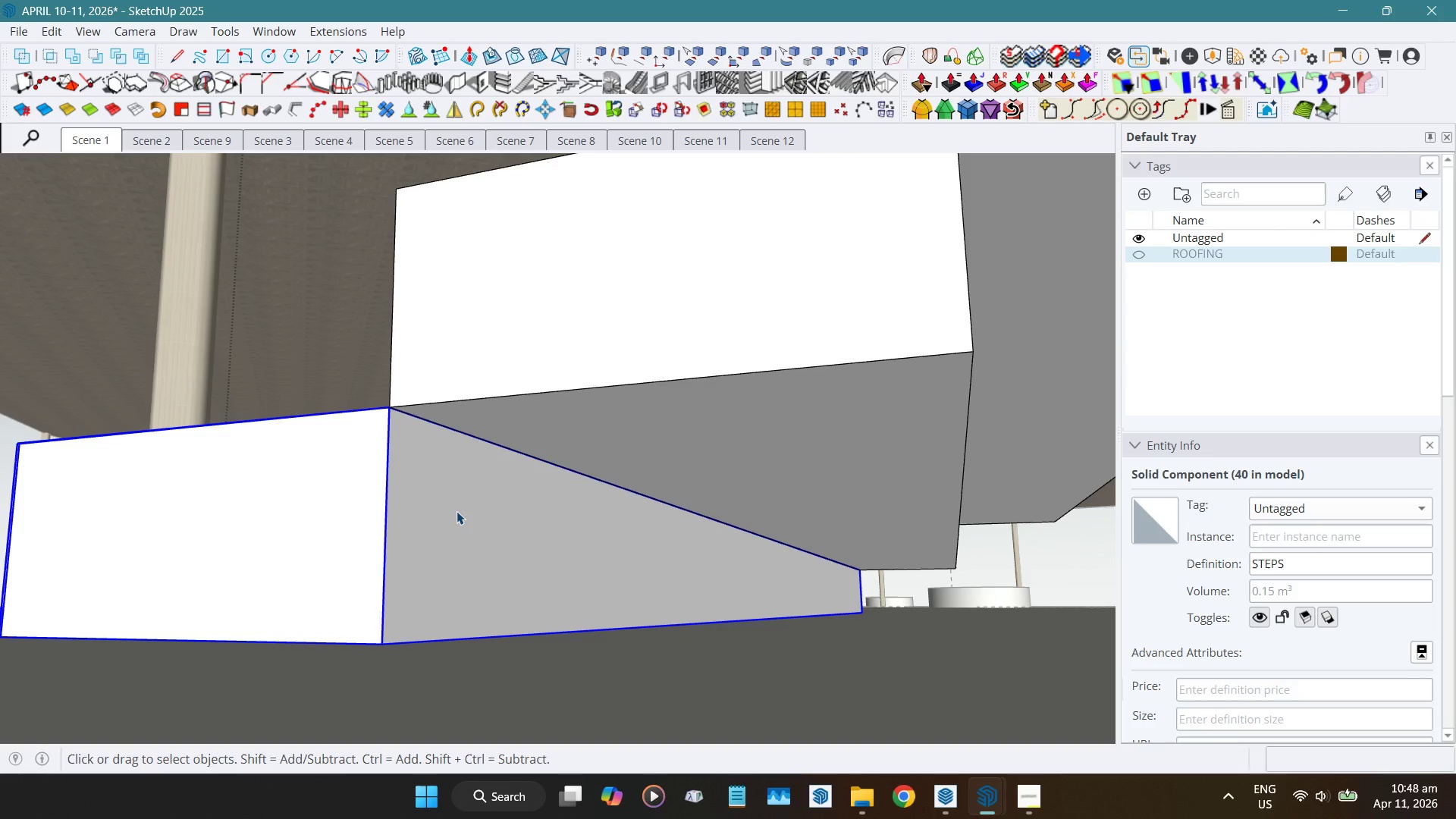 
wait(5.5)
 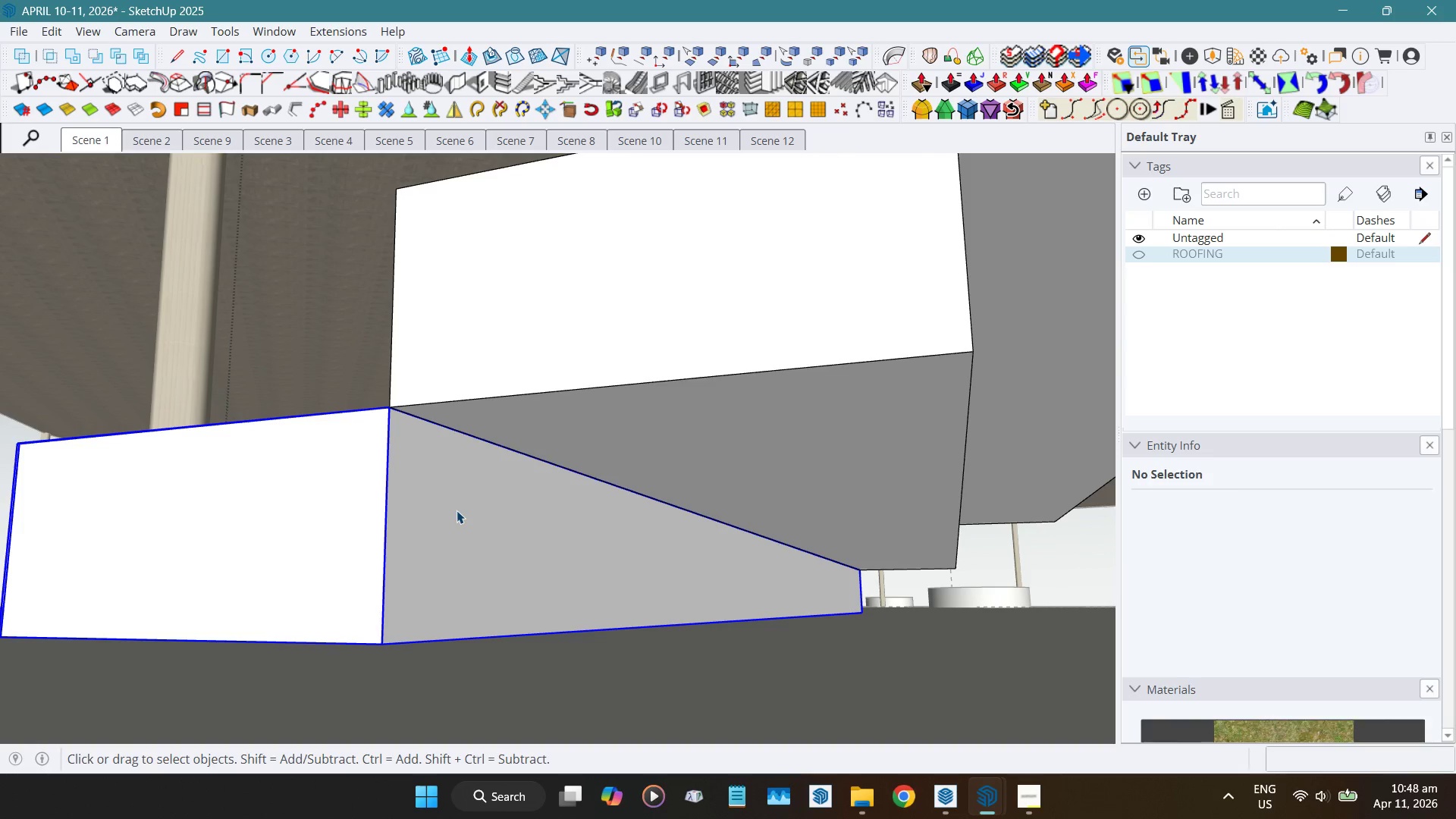 
double_click([460, 511])
 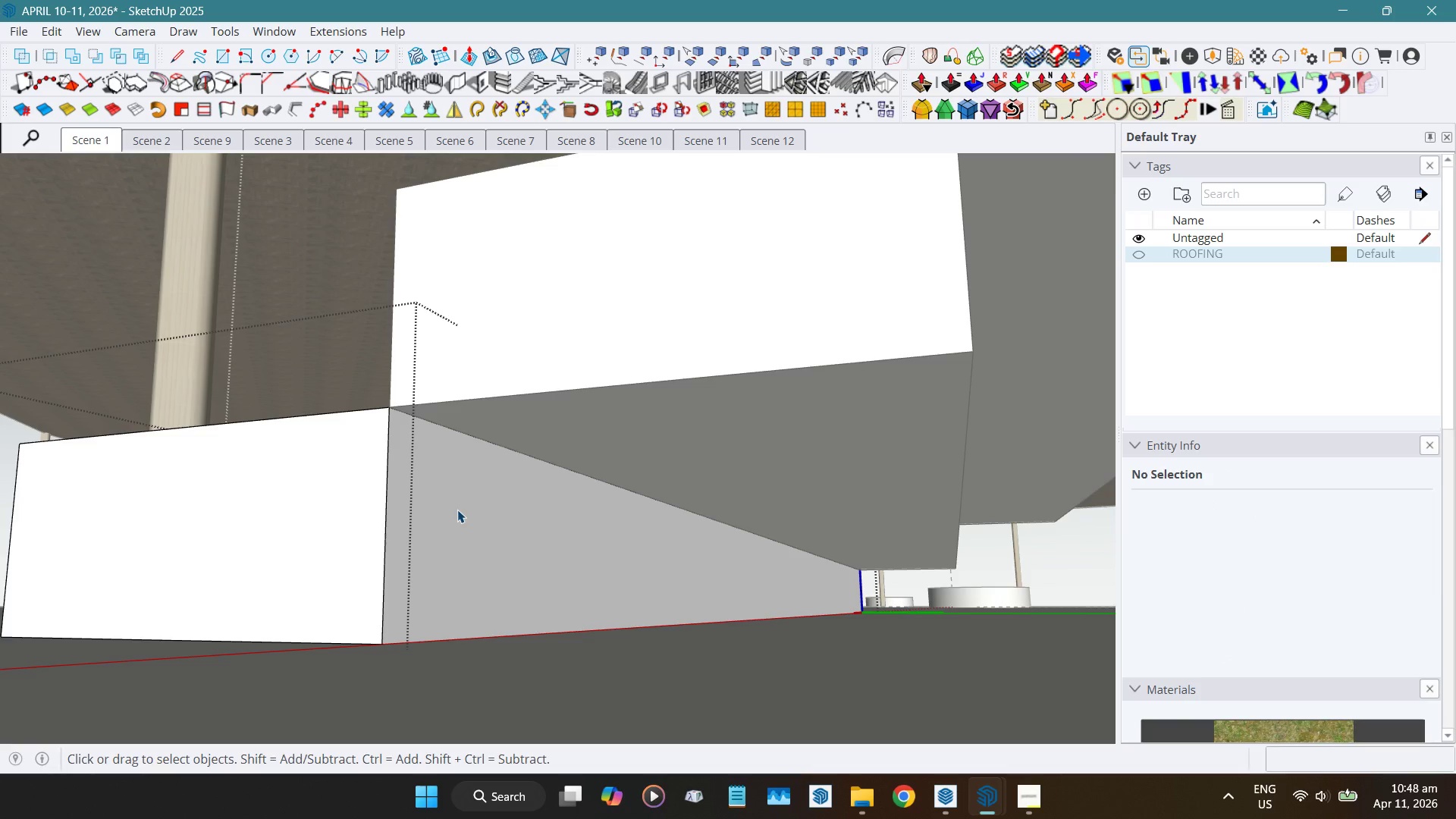 
double_click([457, 510])
 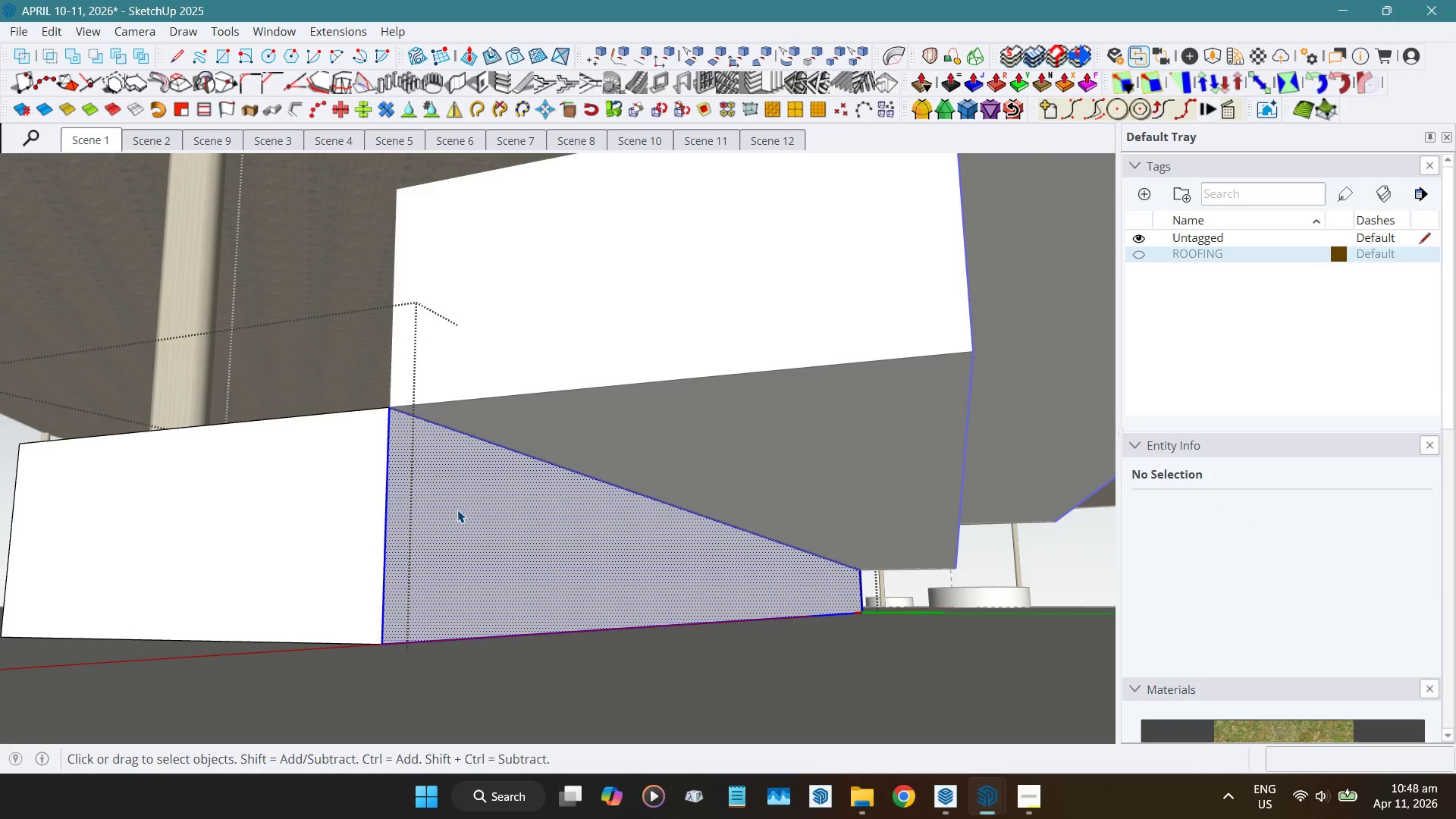 
triple_click([457, 510])
 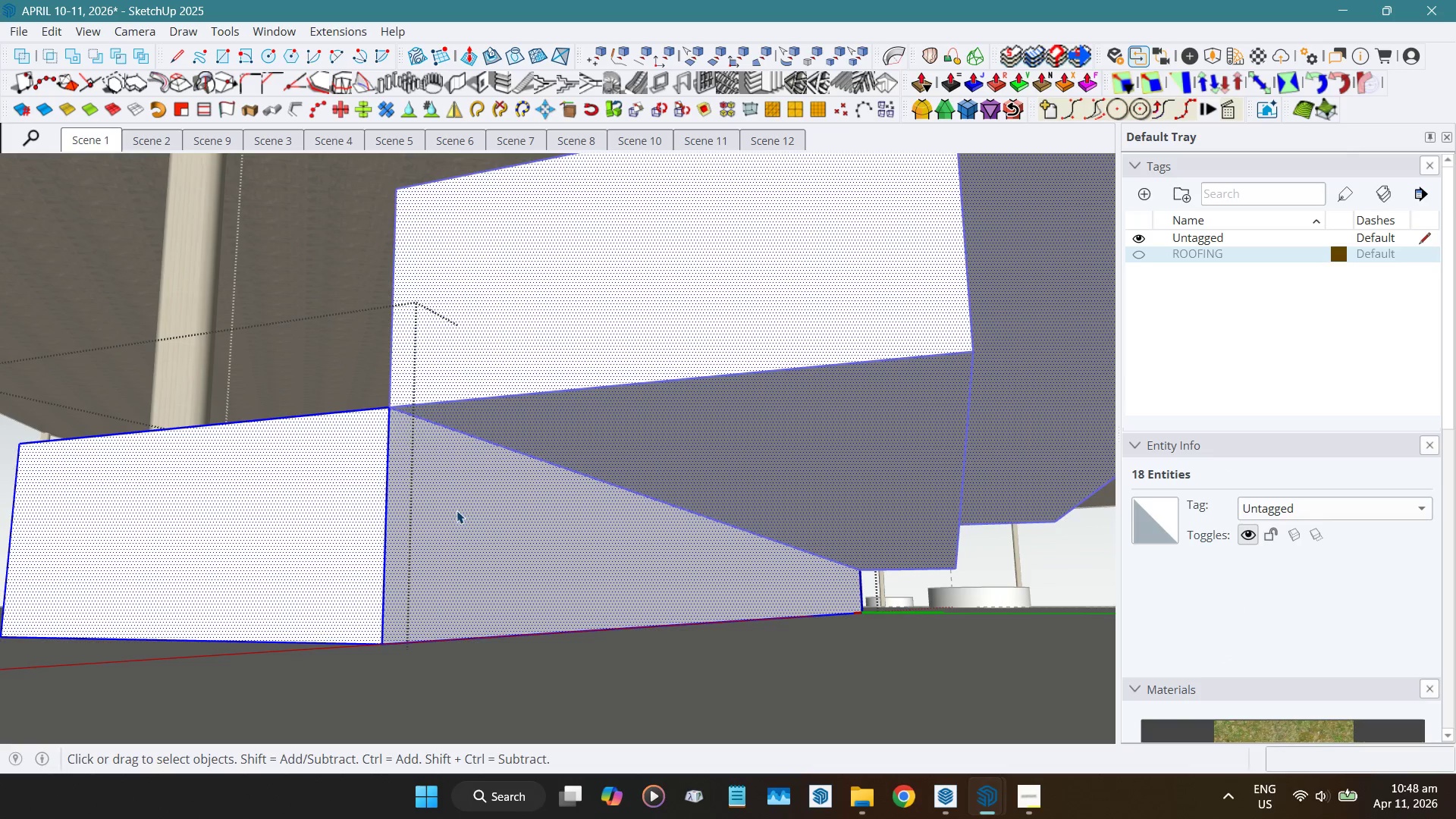 
key(G)
 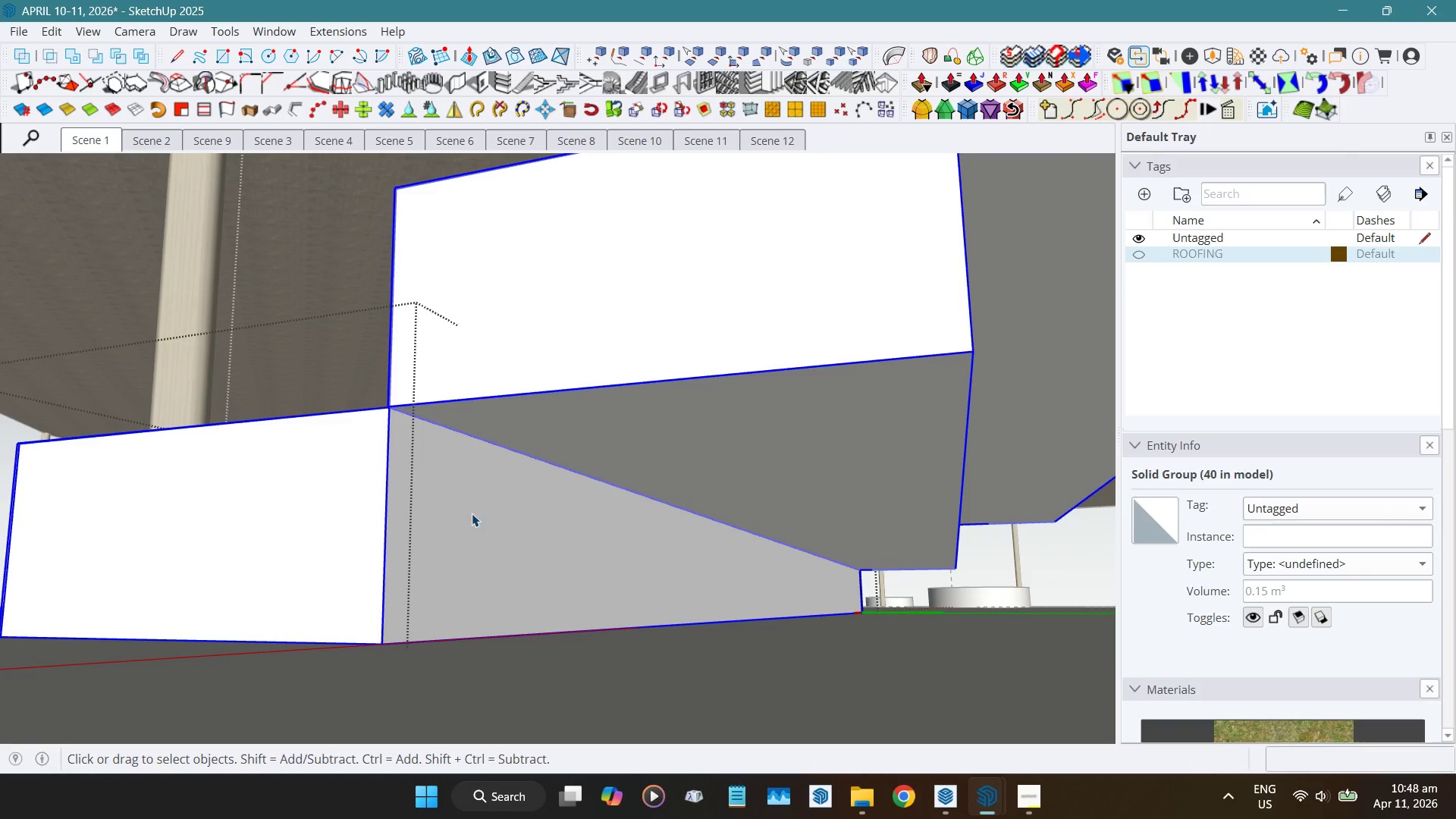 
key(Shift+ShiftLeft)
 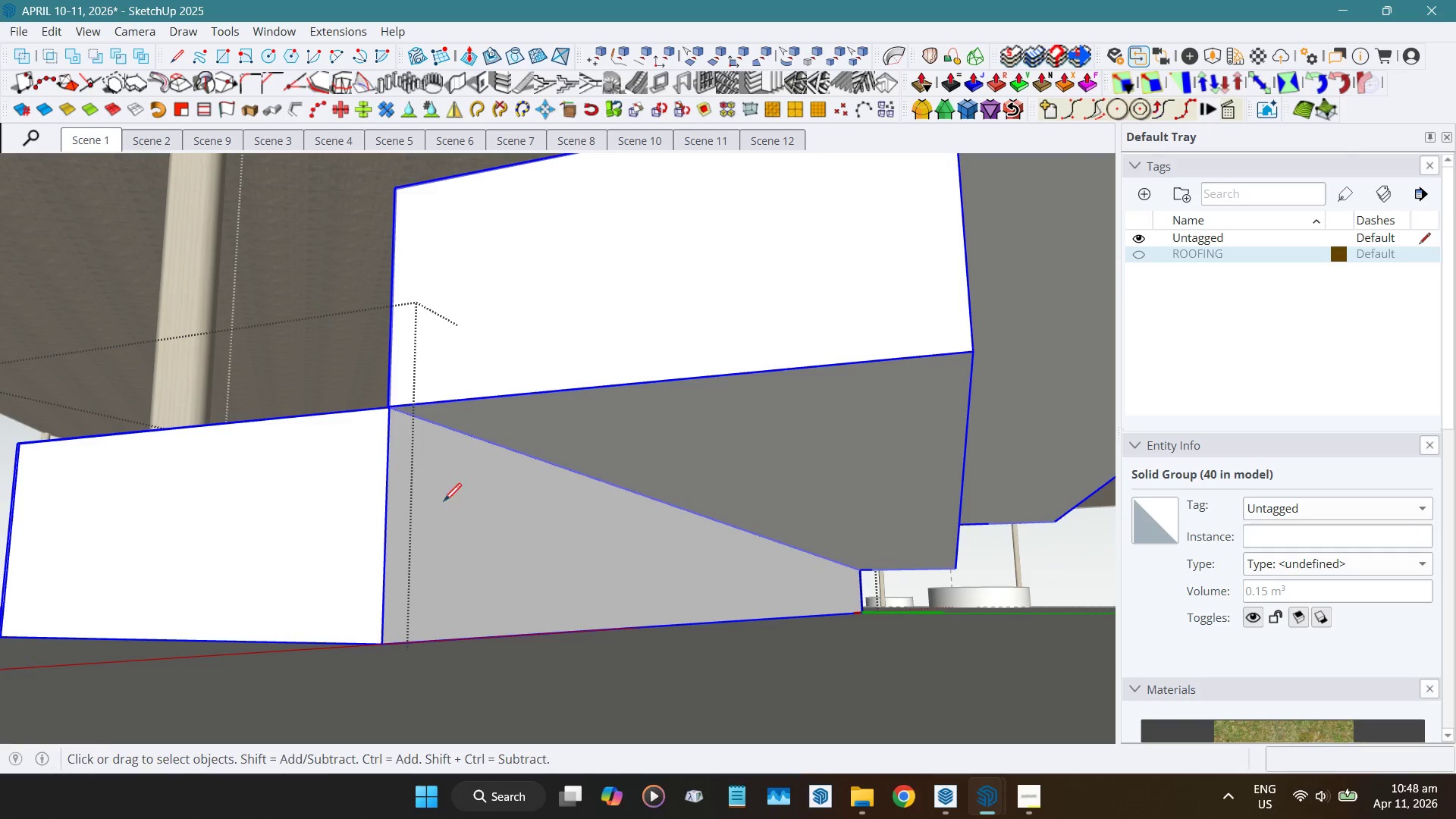 
key(Shift+F)
 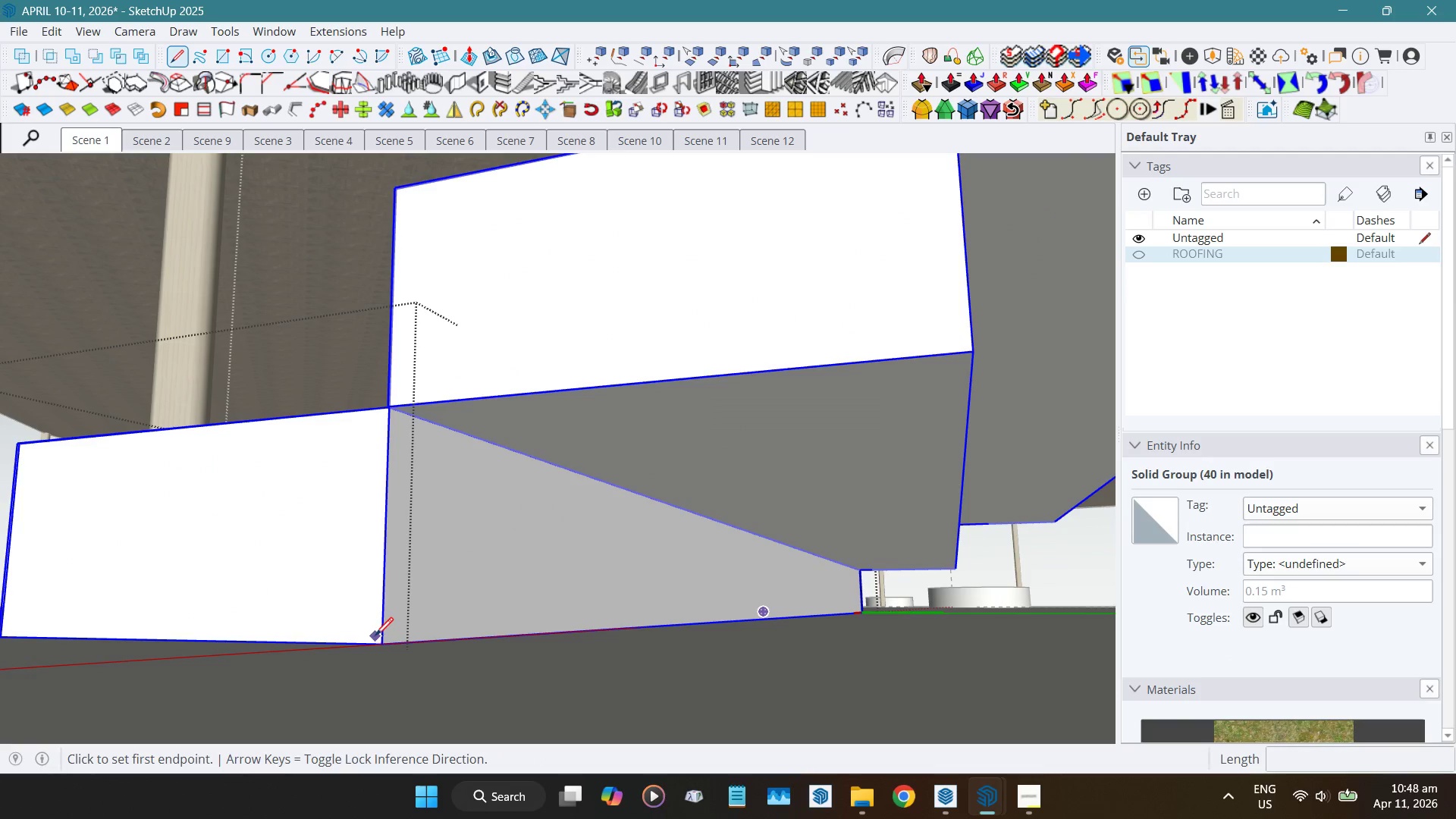 
left_click_drag(start_coordinate=[382, 637], to_coordinate=[389, 635])
 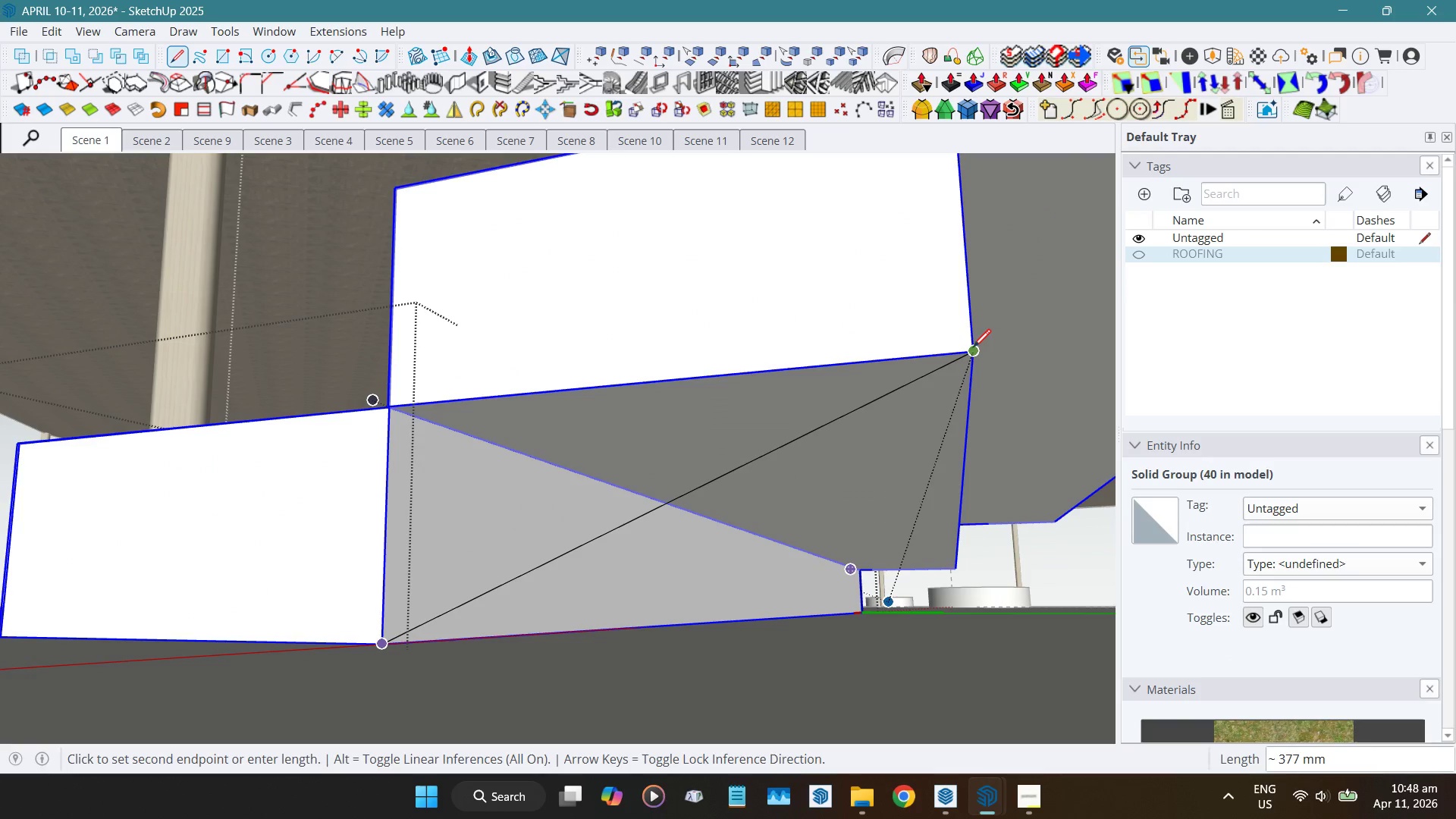 
left_click([973, 349])
 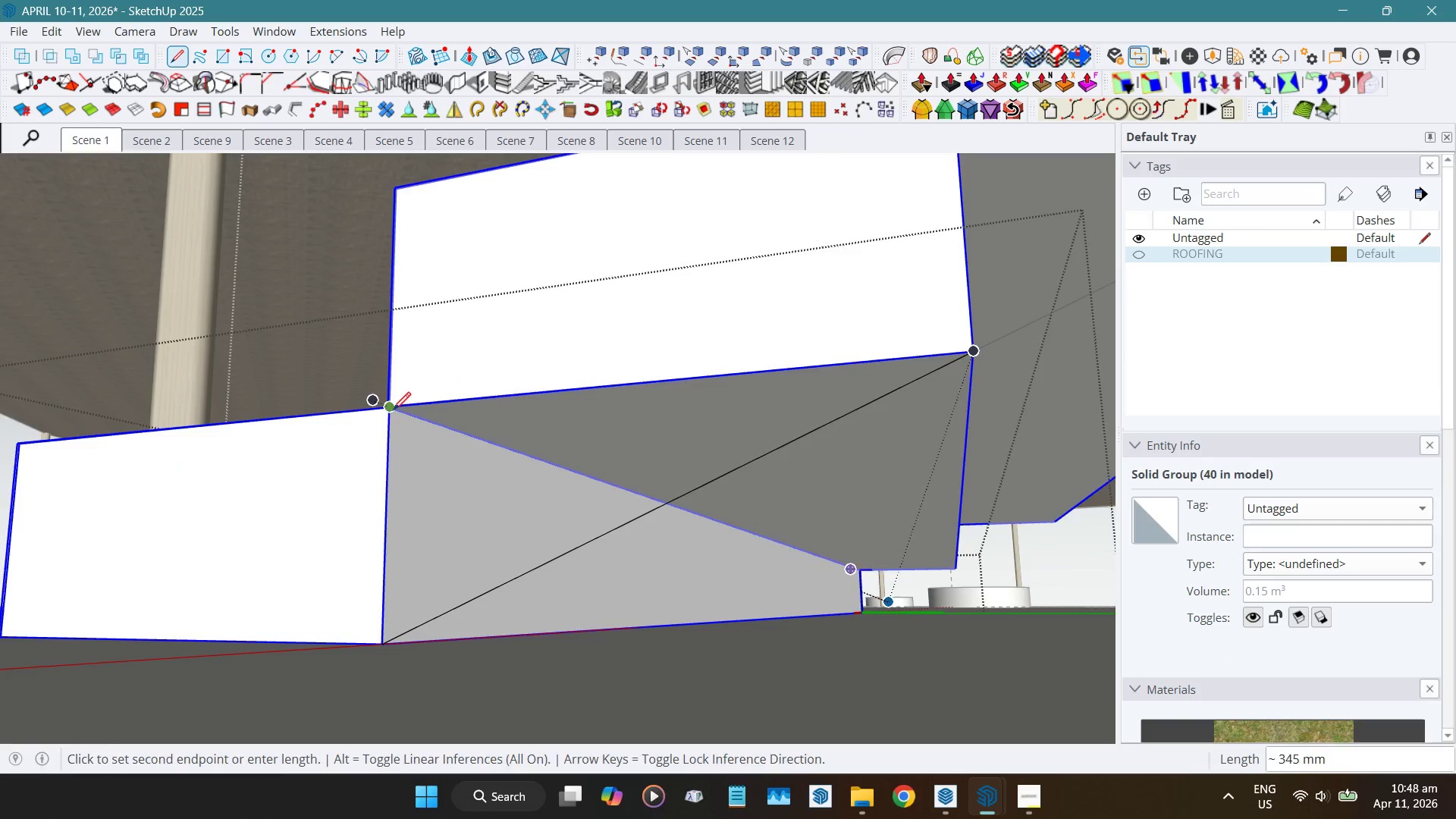 
scroll: coordinate [388, 488], scroll_direction: up, amount: 24.0
 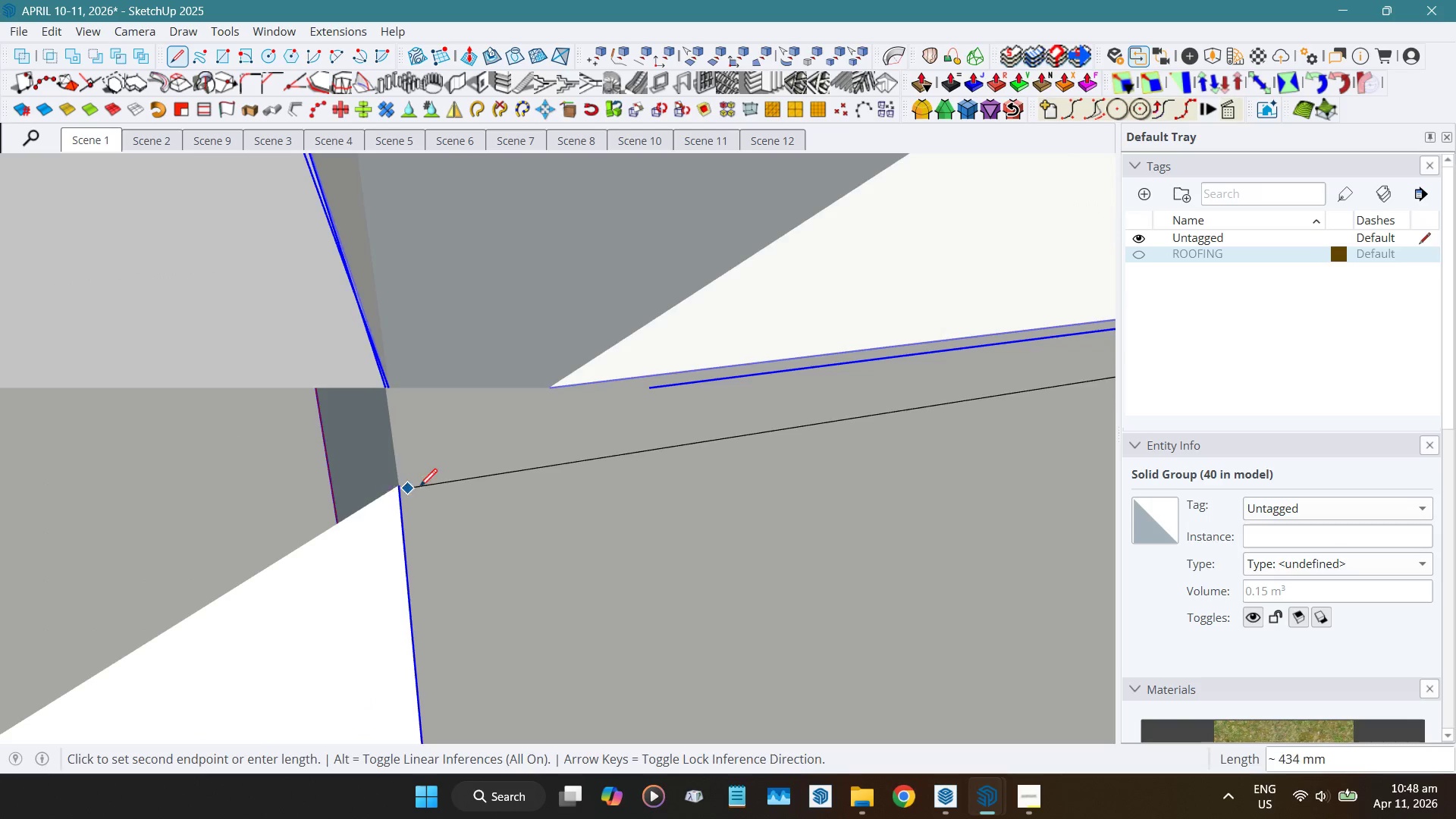 
scroll: coordinate [433, 497], scroll_direction: down, amount: 4.0
 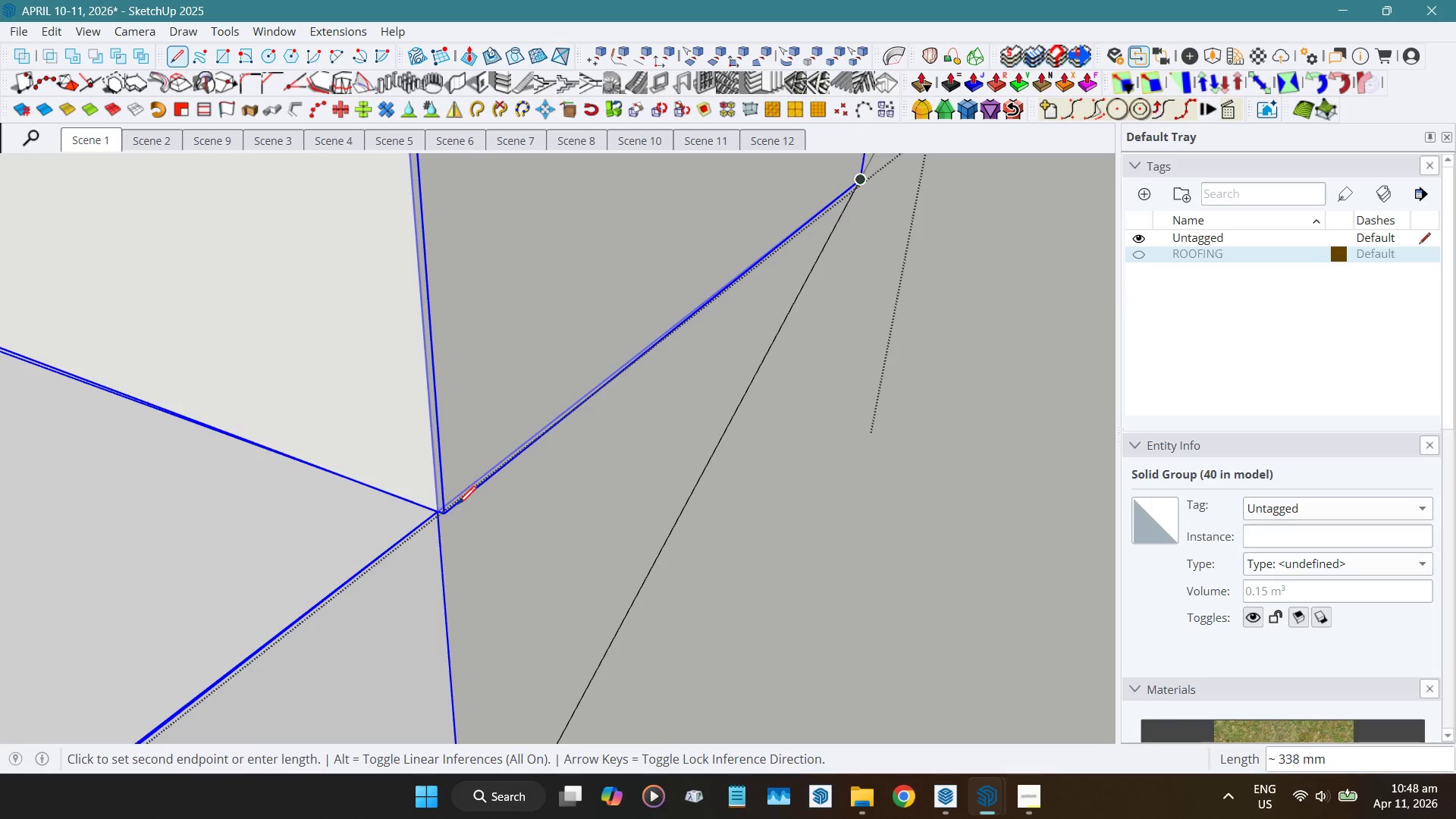 
left_click([444, 507])
 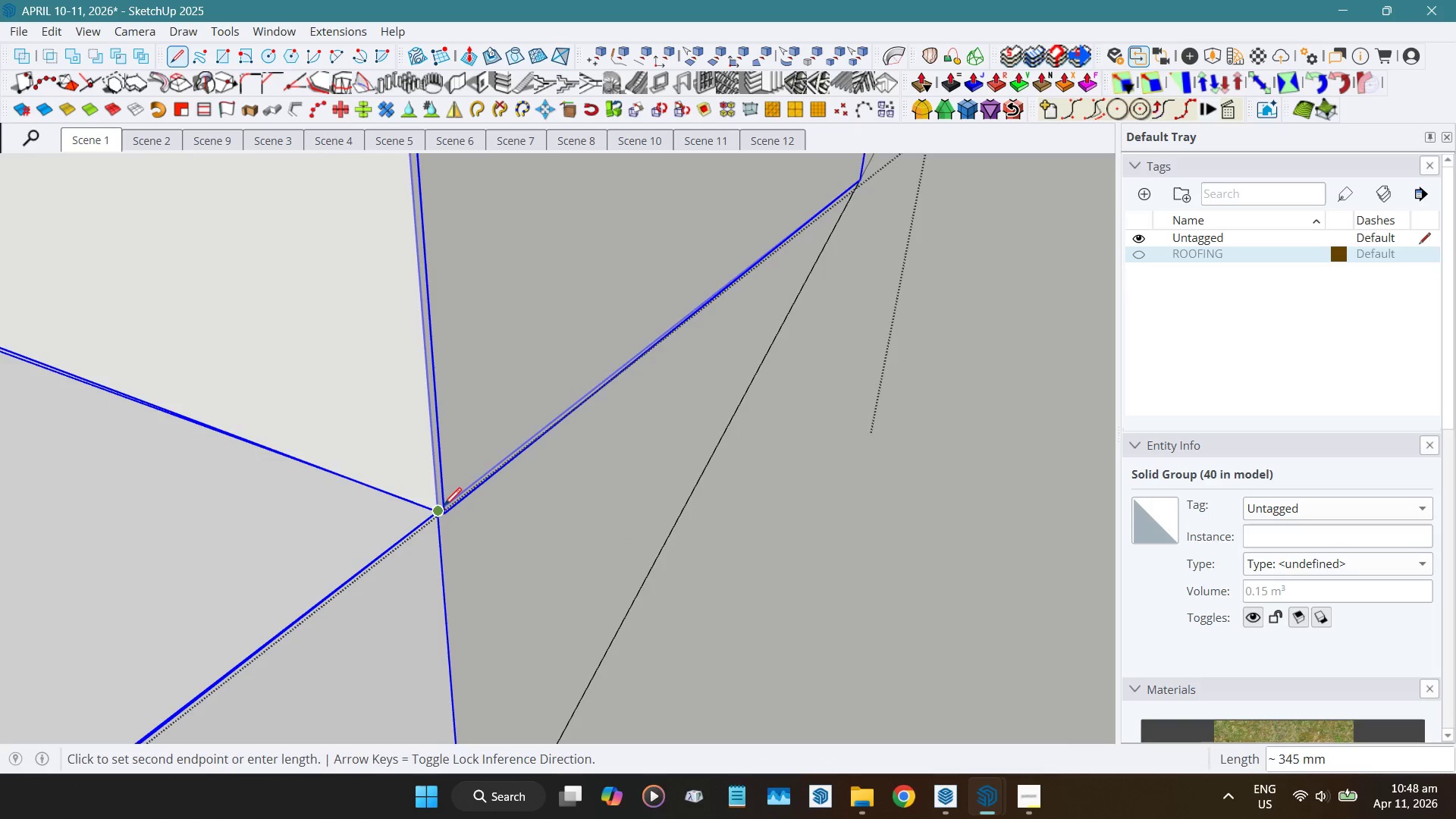 
scroll: coordinate [444, 507], scroll_direction: down, amount: 9.0
 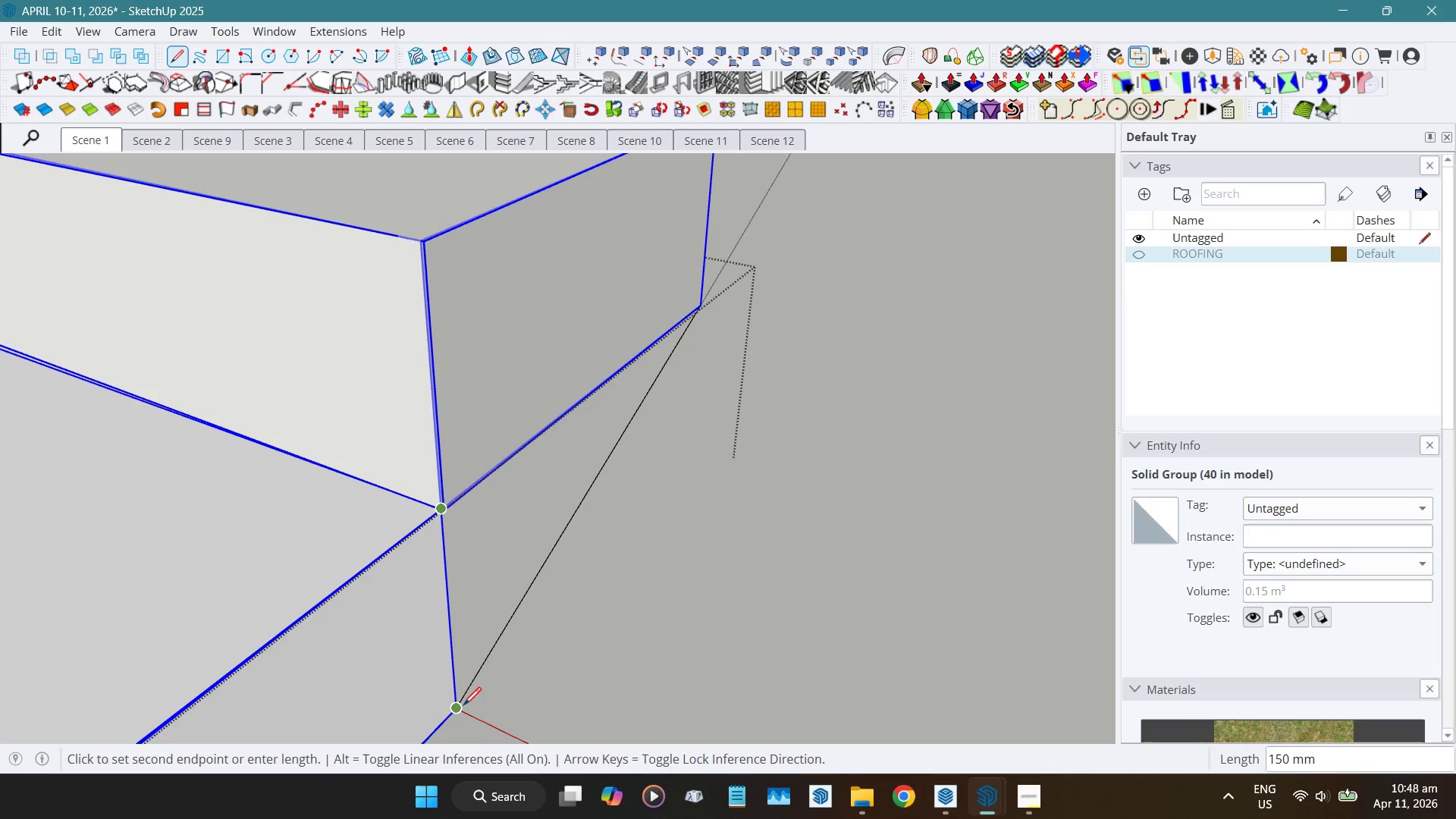 
left_click([463, 707])
 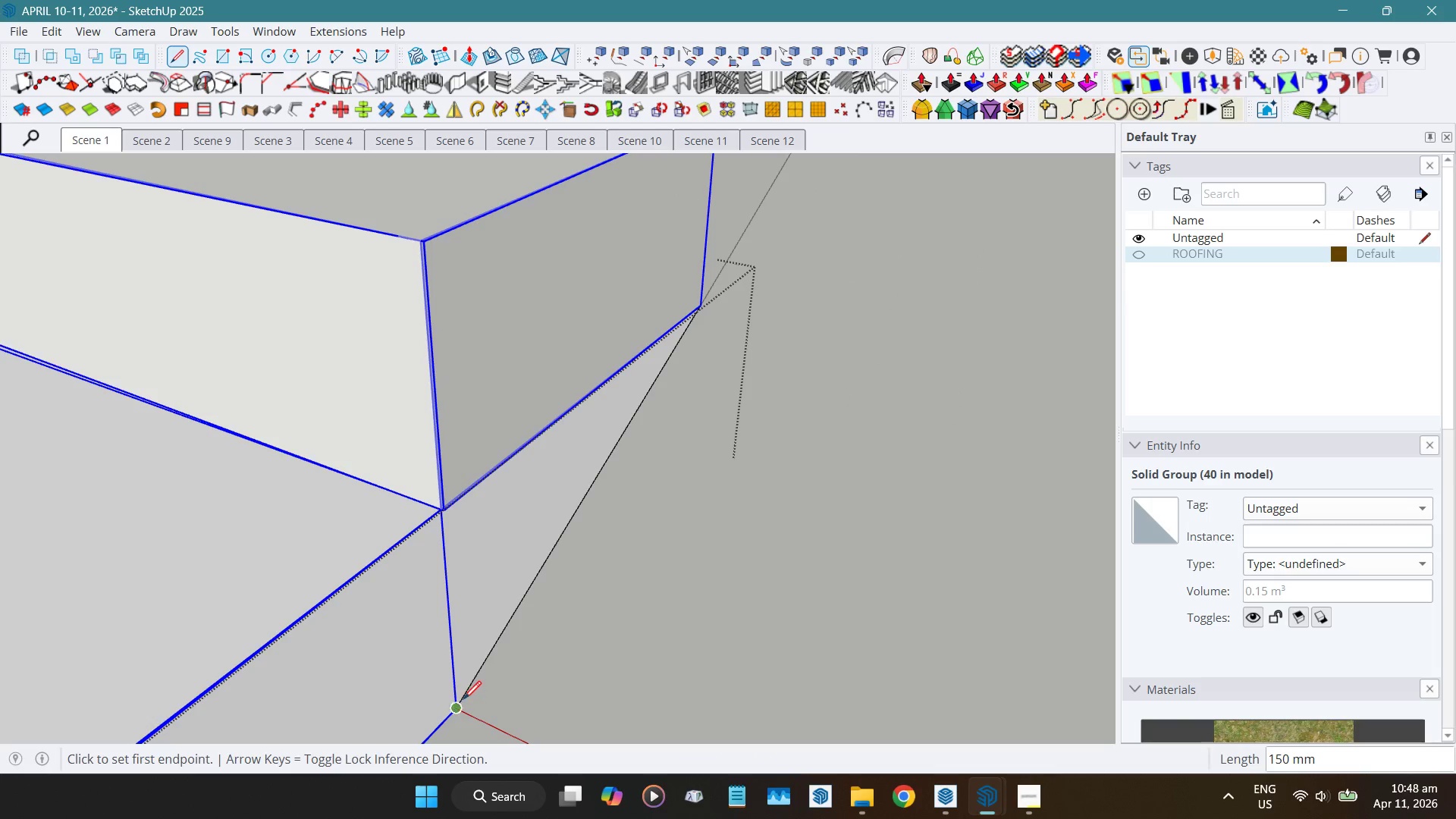 
key(Space)
 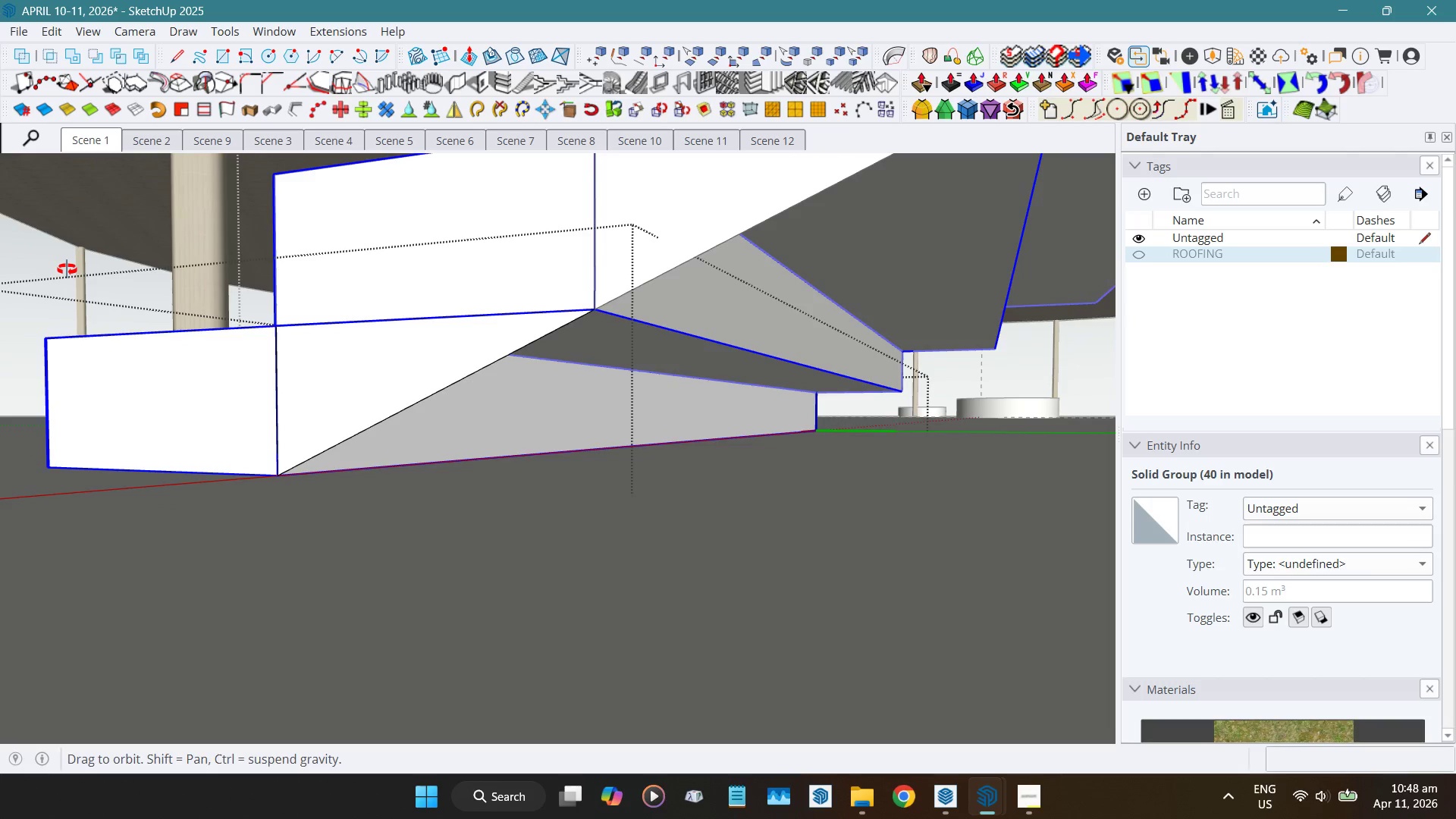 
hold_key(key=ShiftLeft, duration=0.64)
 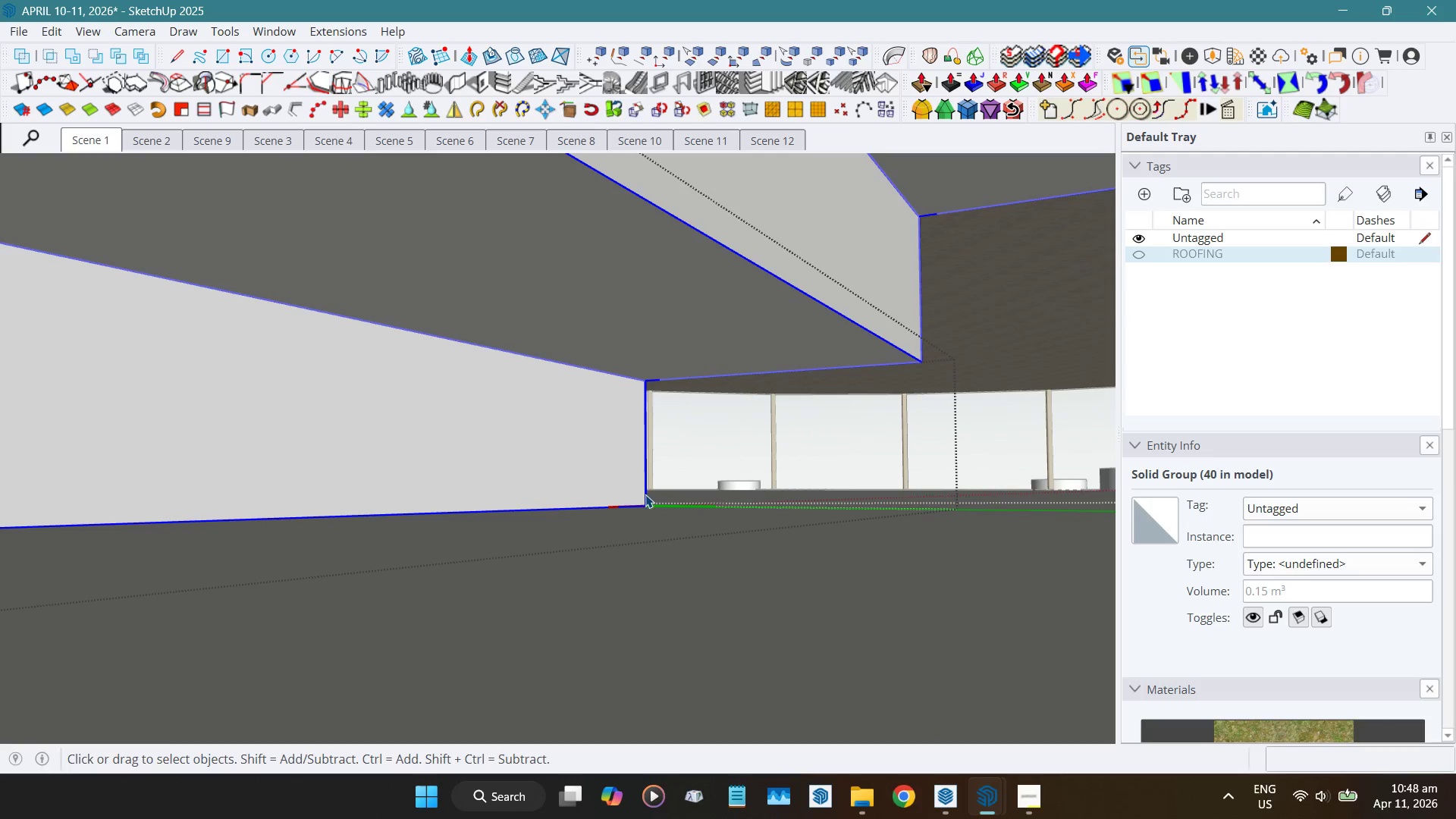 
scroll: coordinate [764, 398], scroll_direction: up, amount: 15.0
 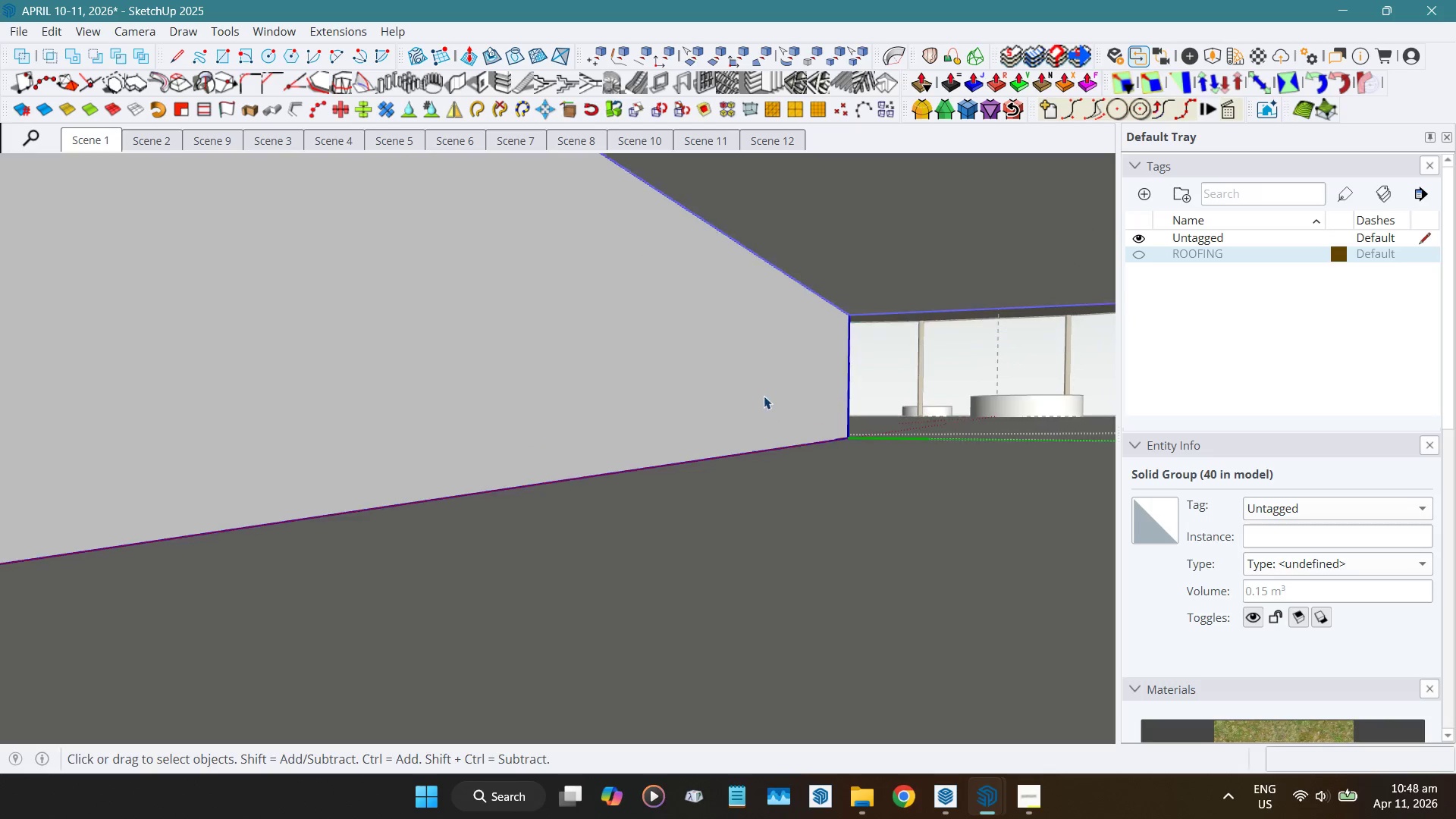 
key(Shift+F)
 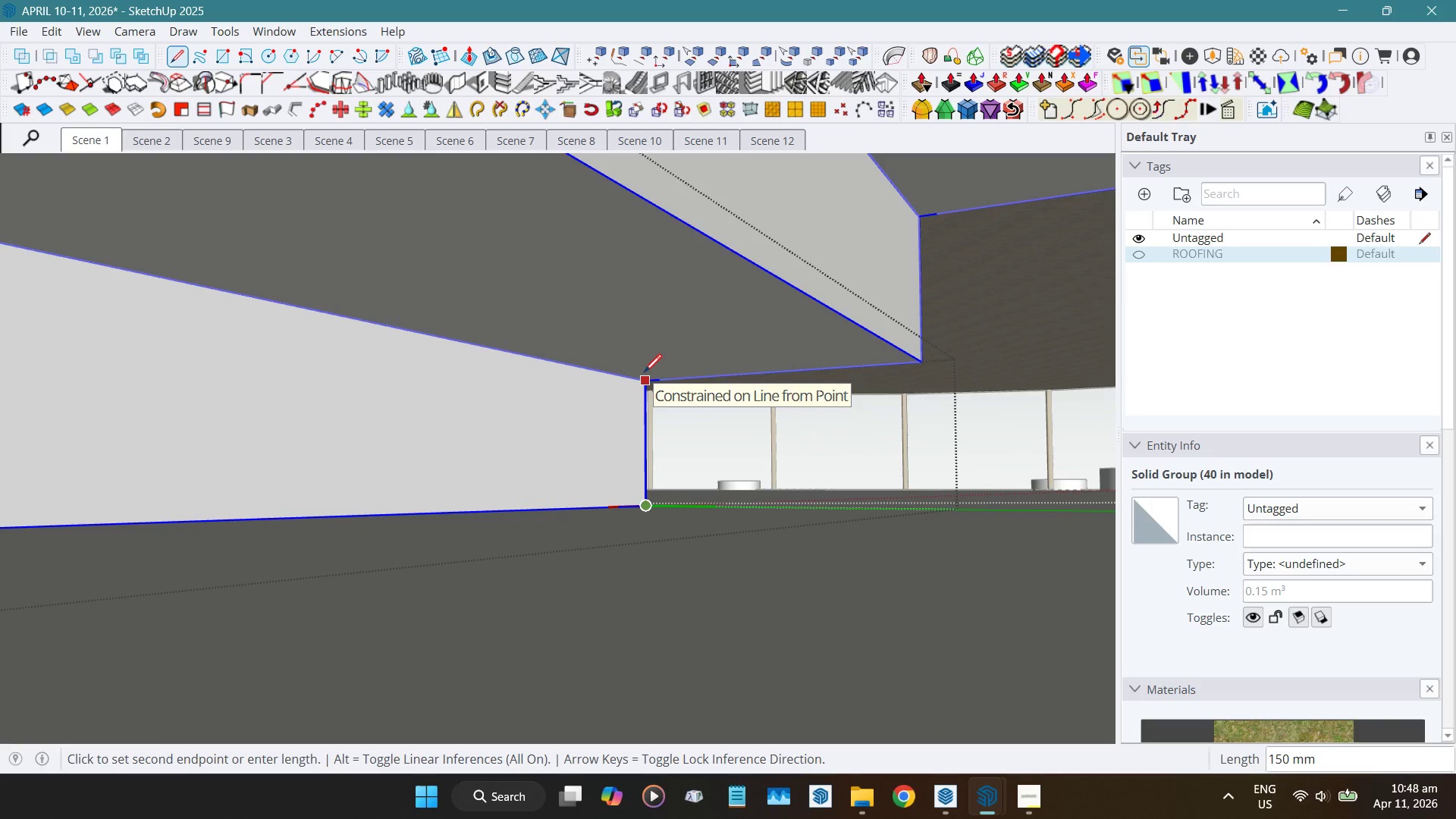 
left_click_drag(start_coordinate=[639, 376], to_coordinate=[644, 376])
 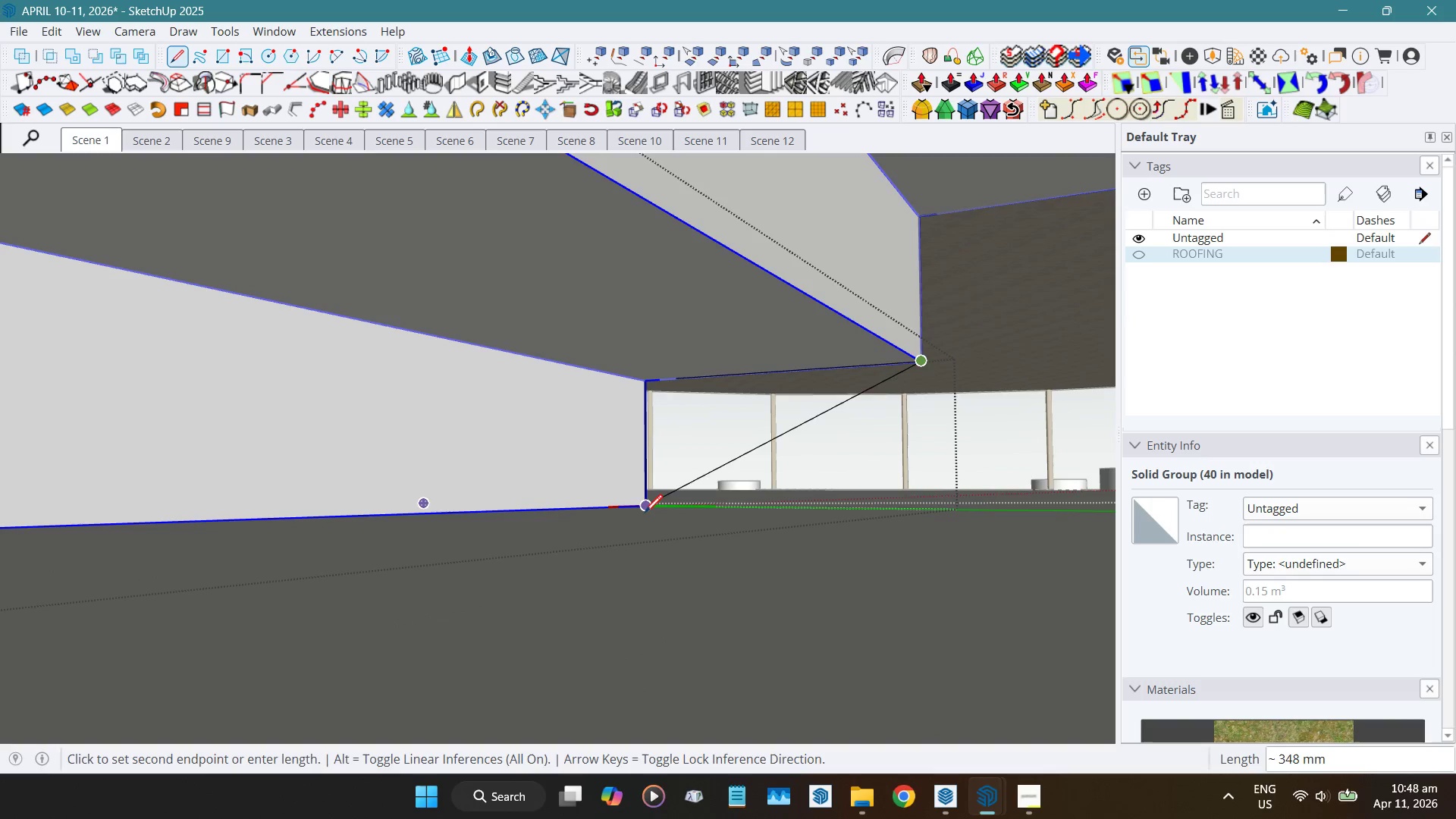 
left_click([650, 510])
 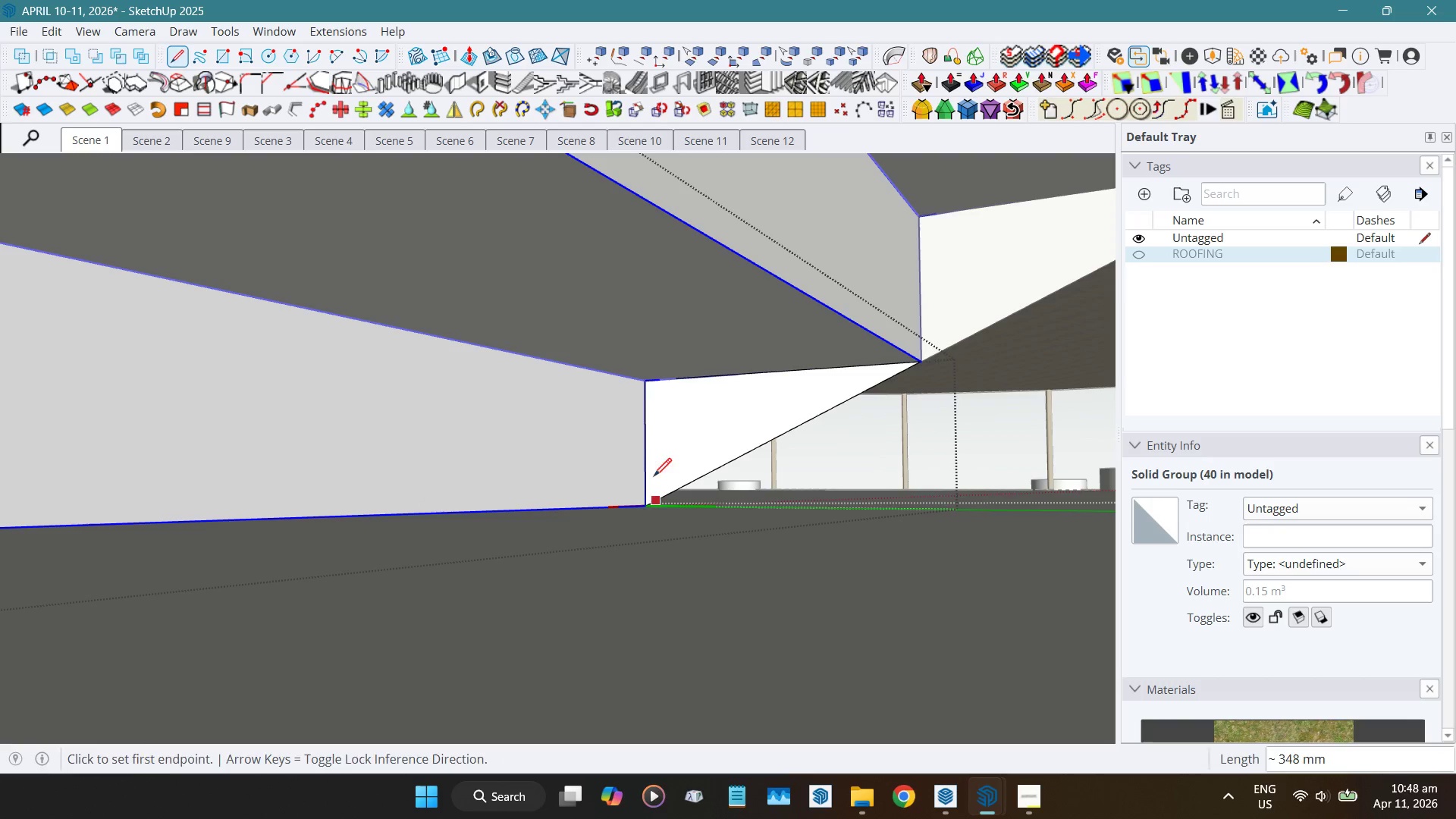 
key(Space)
 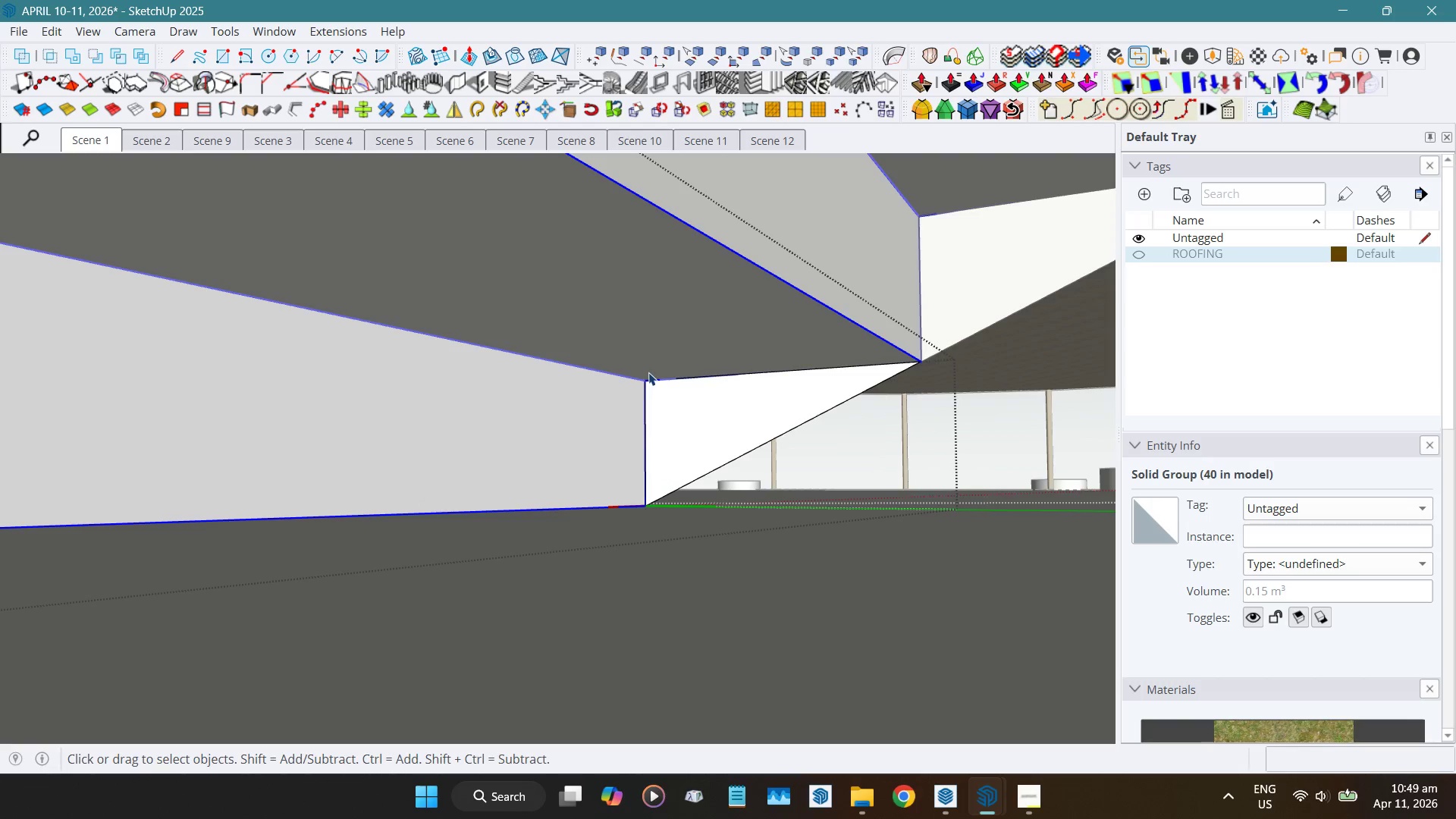 
key(Shift+F)
 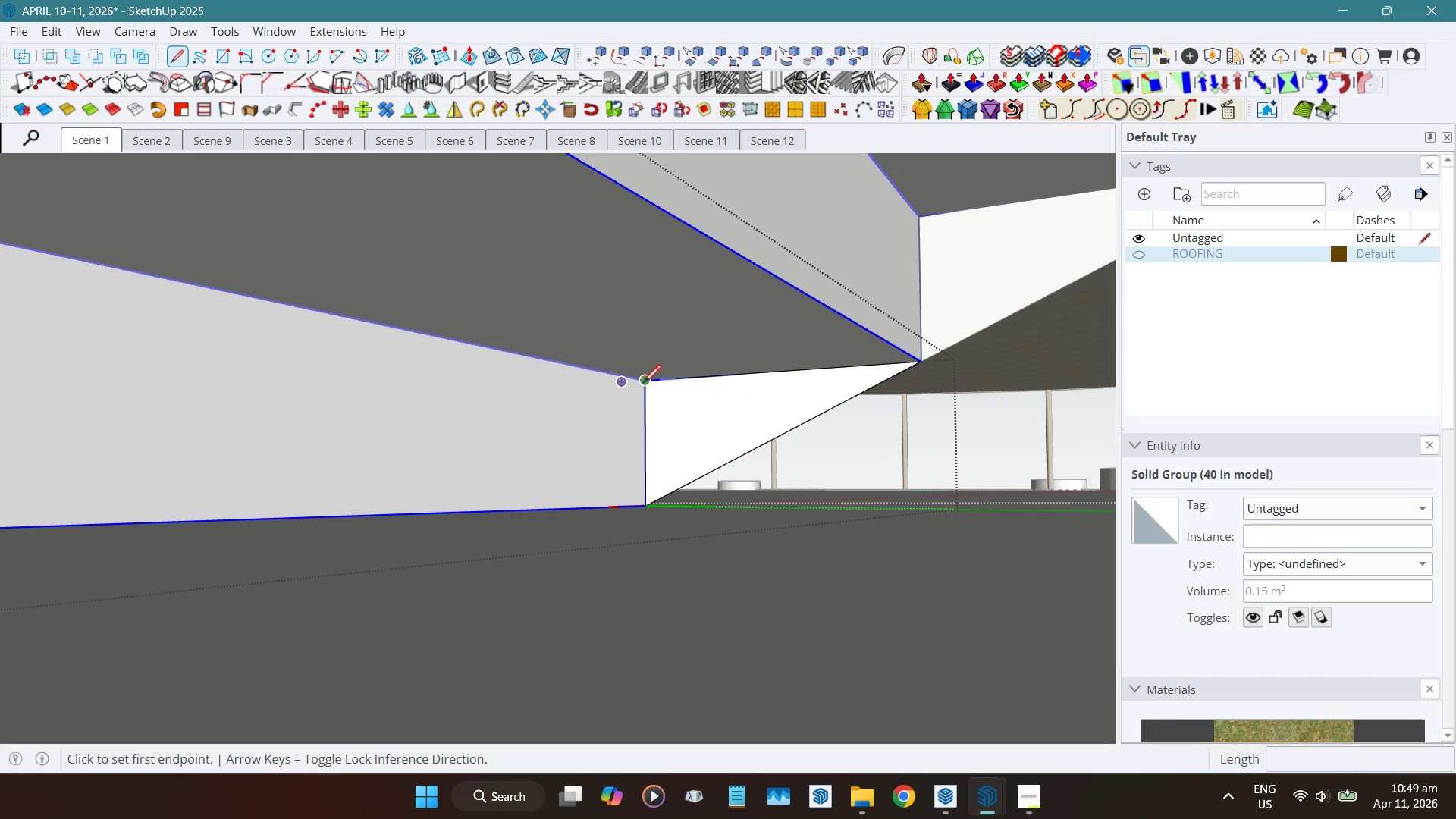 
scroll: coordinate [788, 518], scroll_direction: down, amount: 6.0
 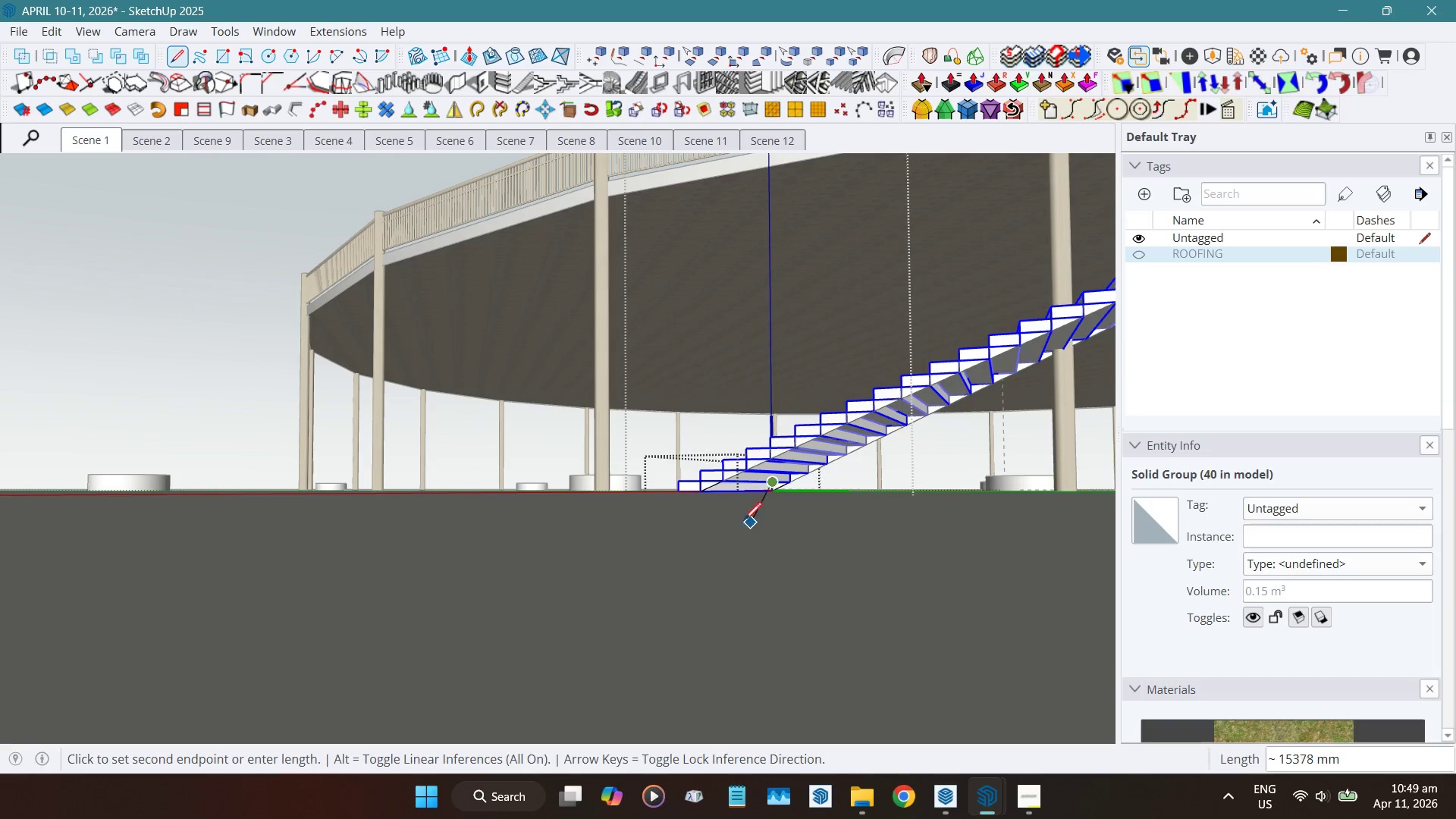 
scroll: coordinate [711, 327], scroll_direction: up, amount: 64.0
 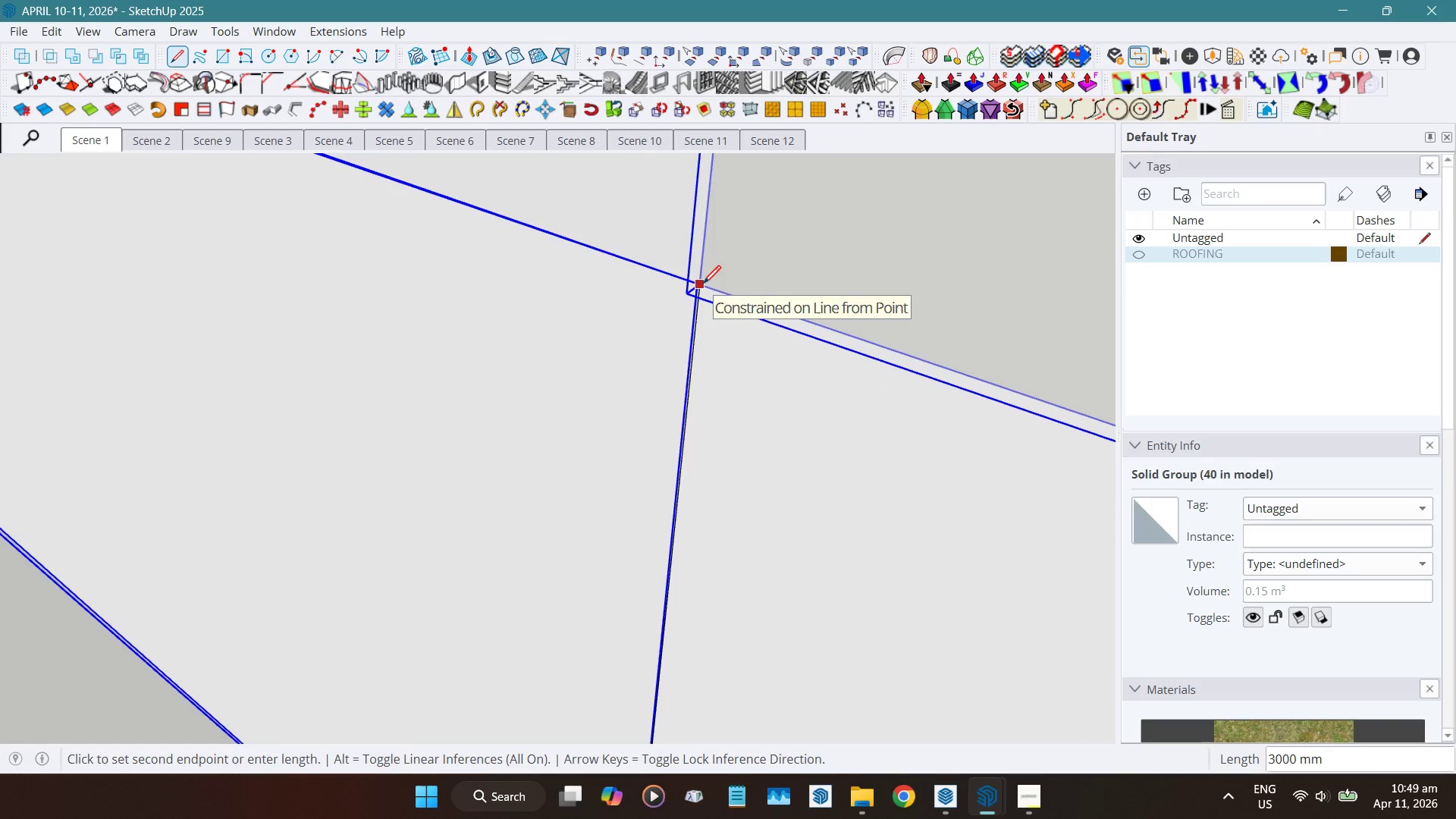 
left_click([704, 284])
 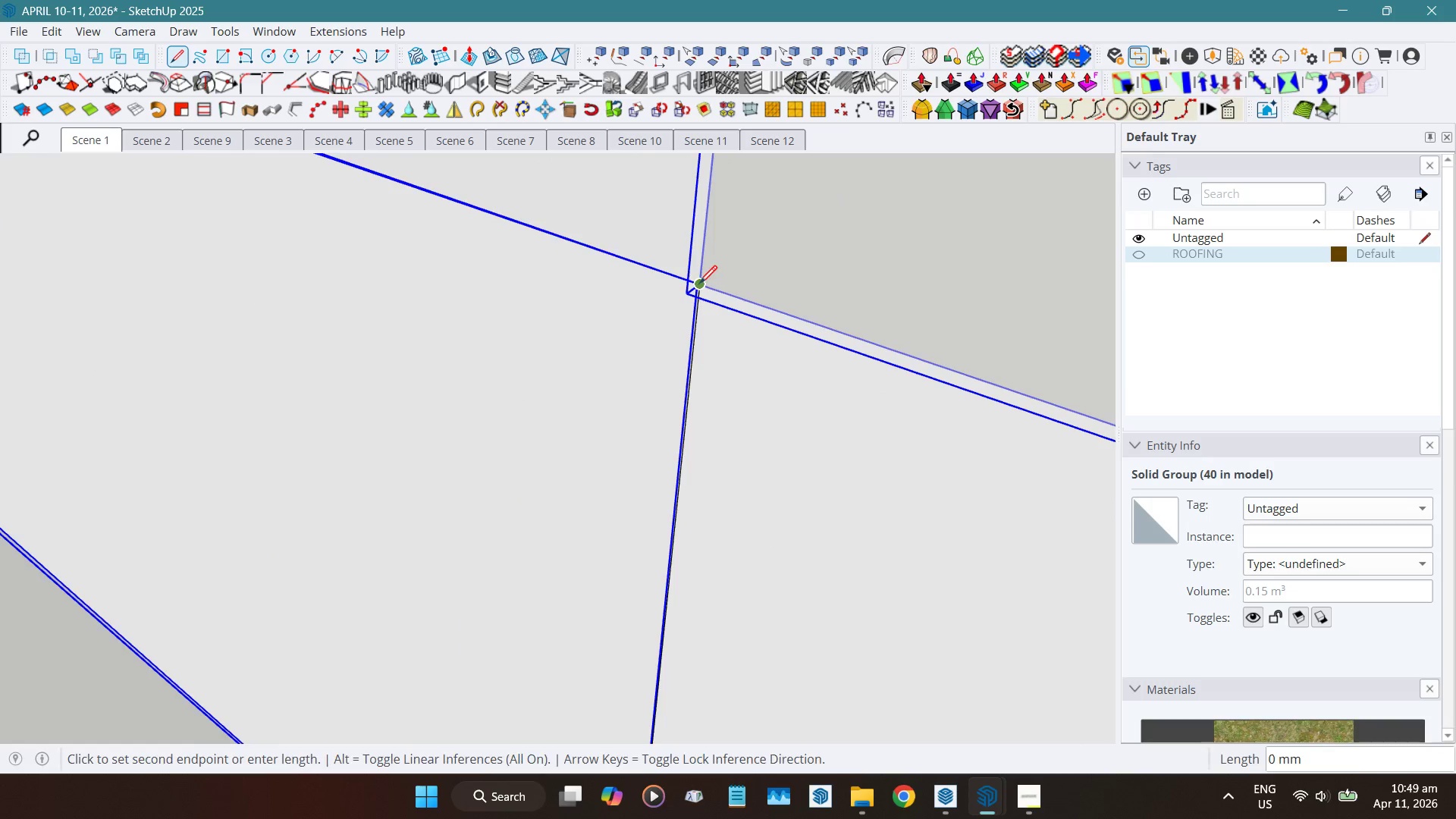 
key(Space)
 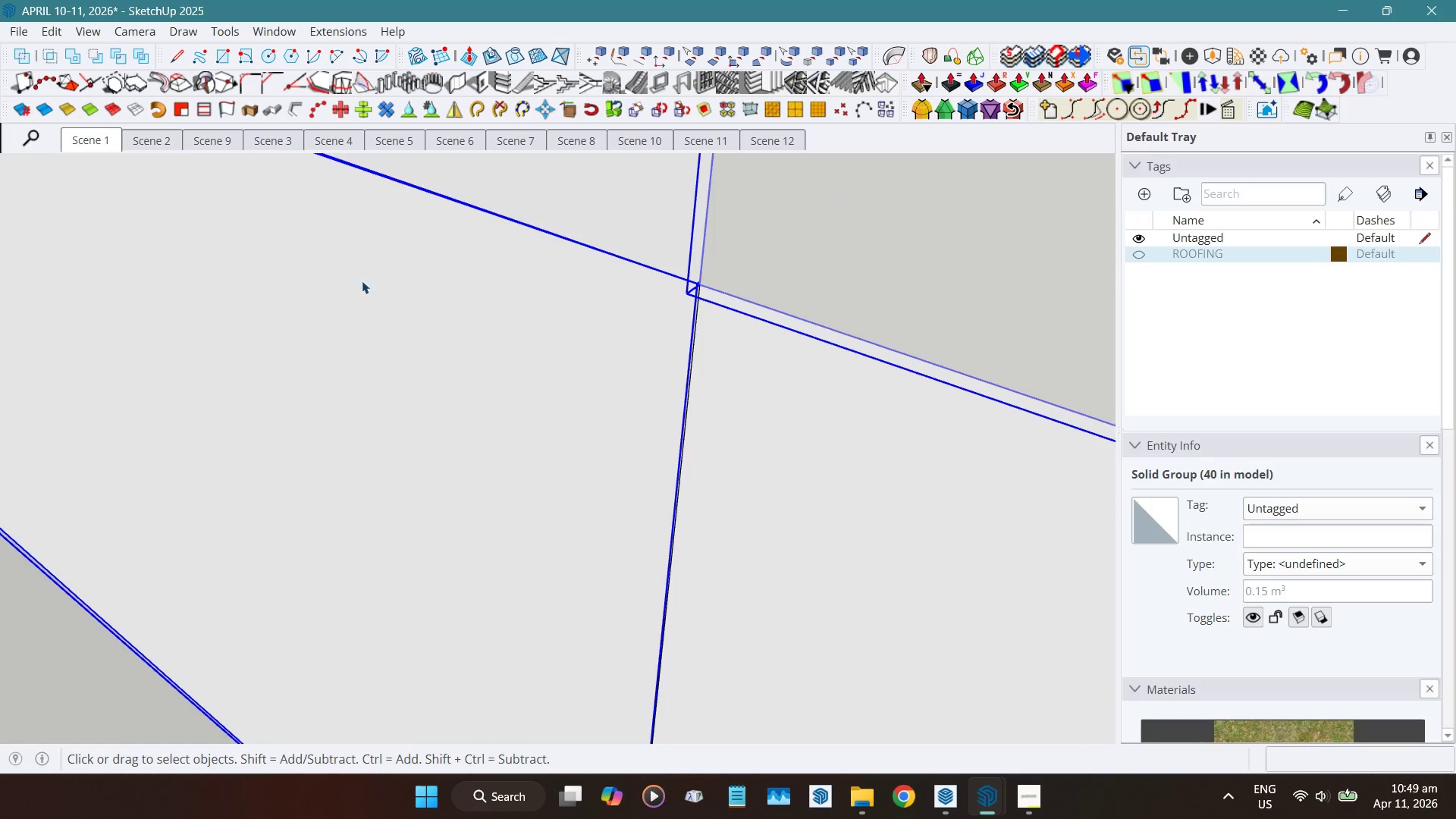 
scroll: coordinate [292, 340], scroll_direction: down, amount: 18.0
 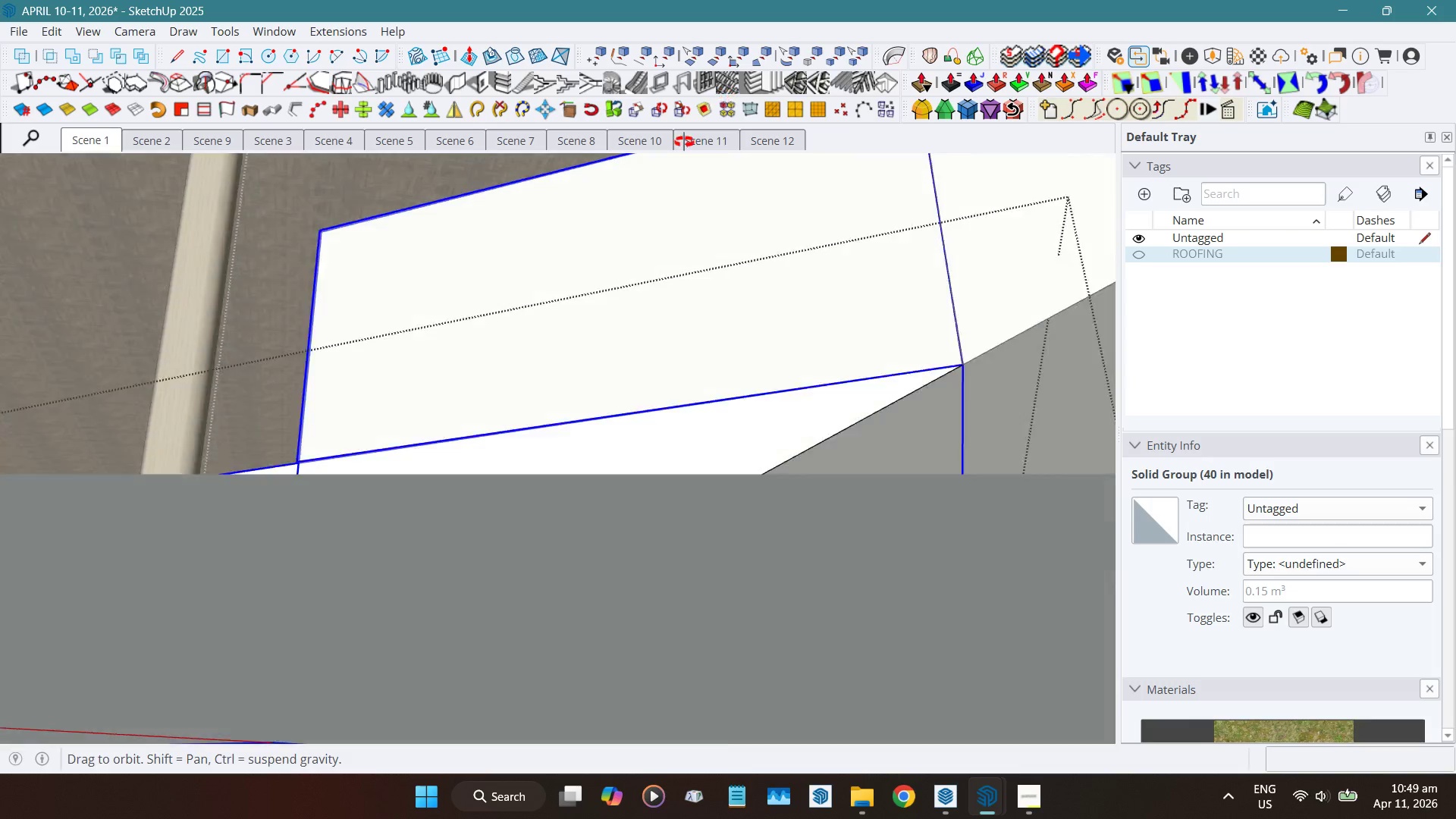 
hold_key(key=ShiftLeft, duration=0.69)
 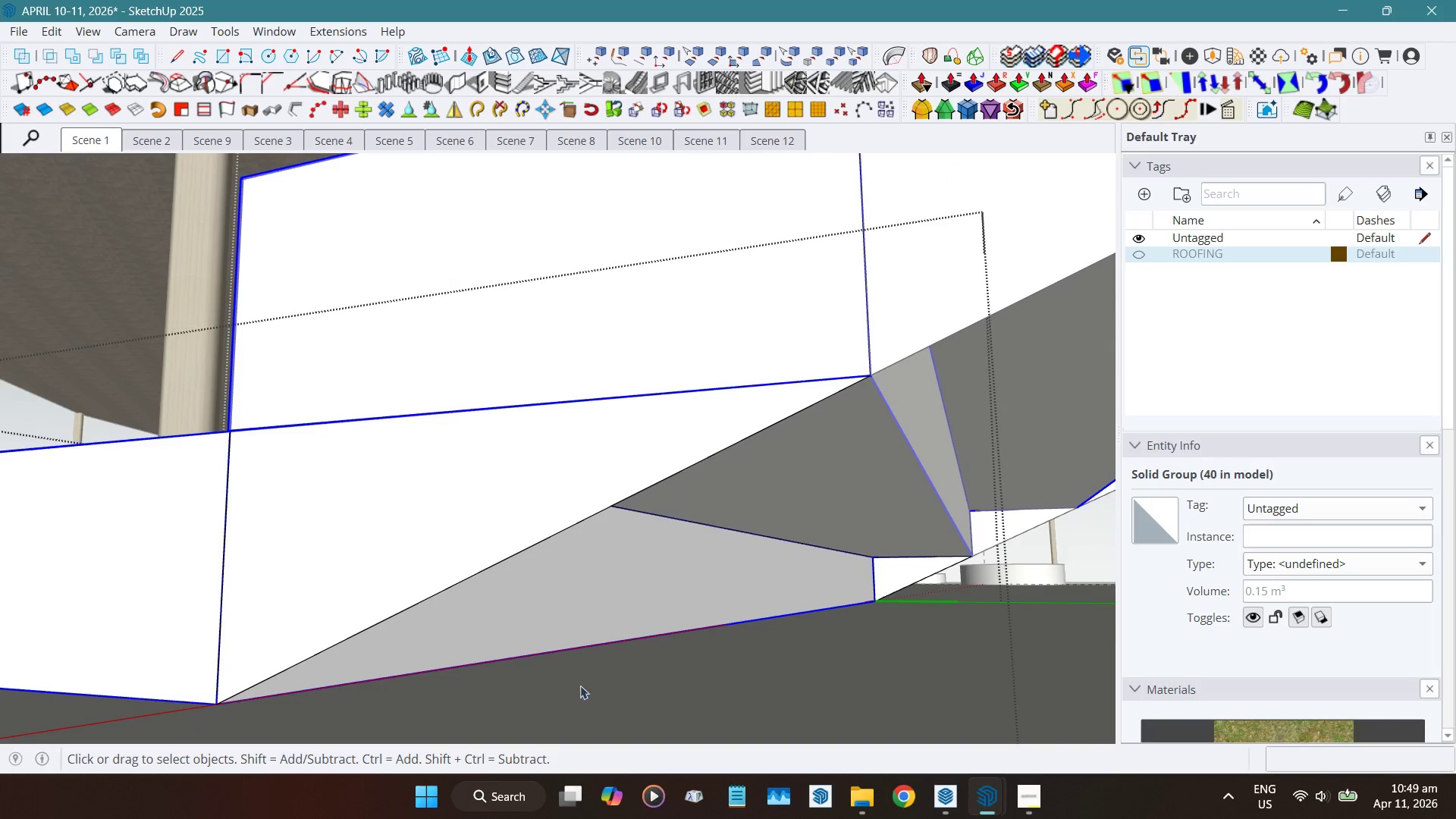 
key(Shift+F)
 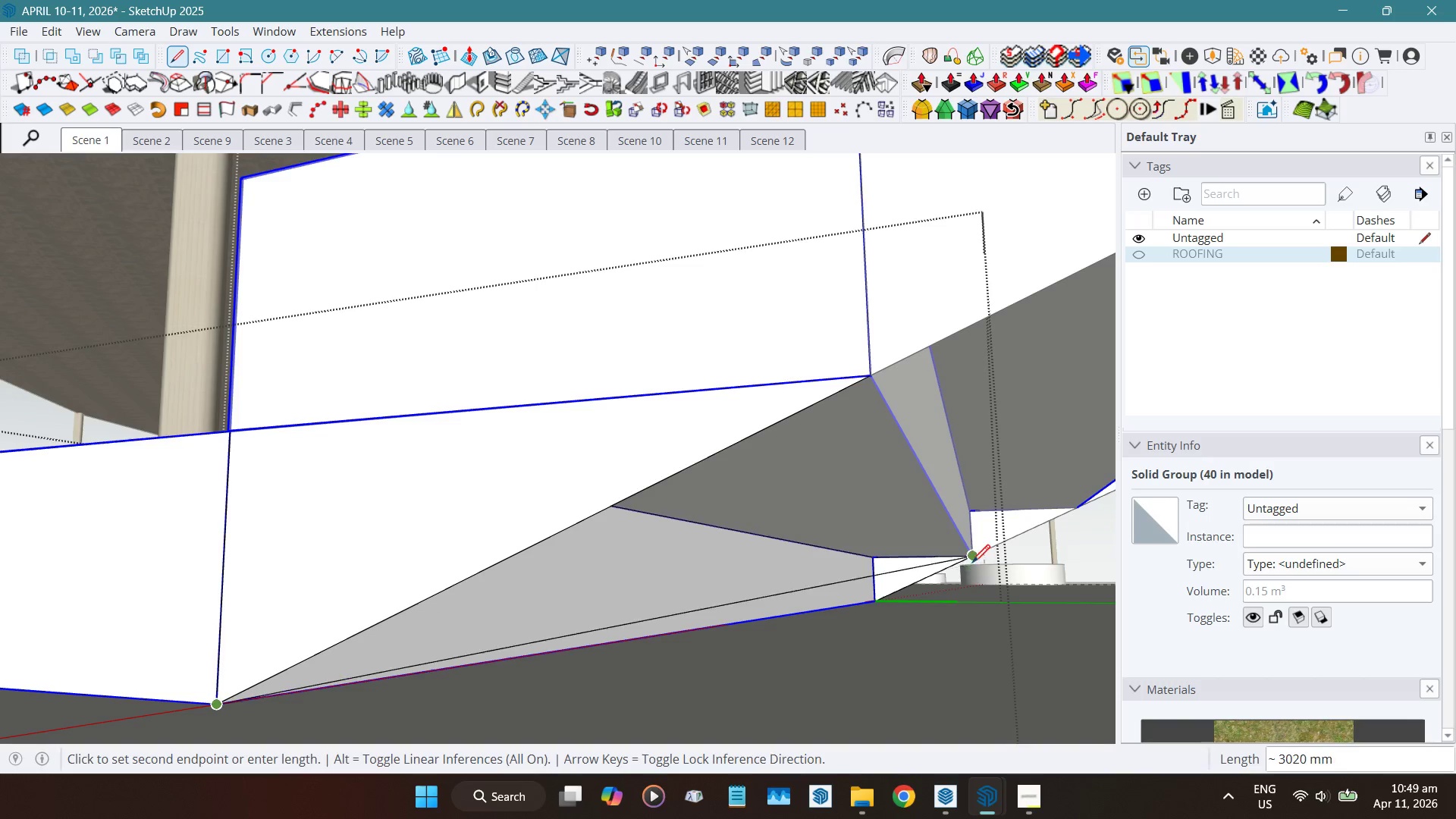 
left_click([974, 560])
 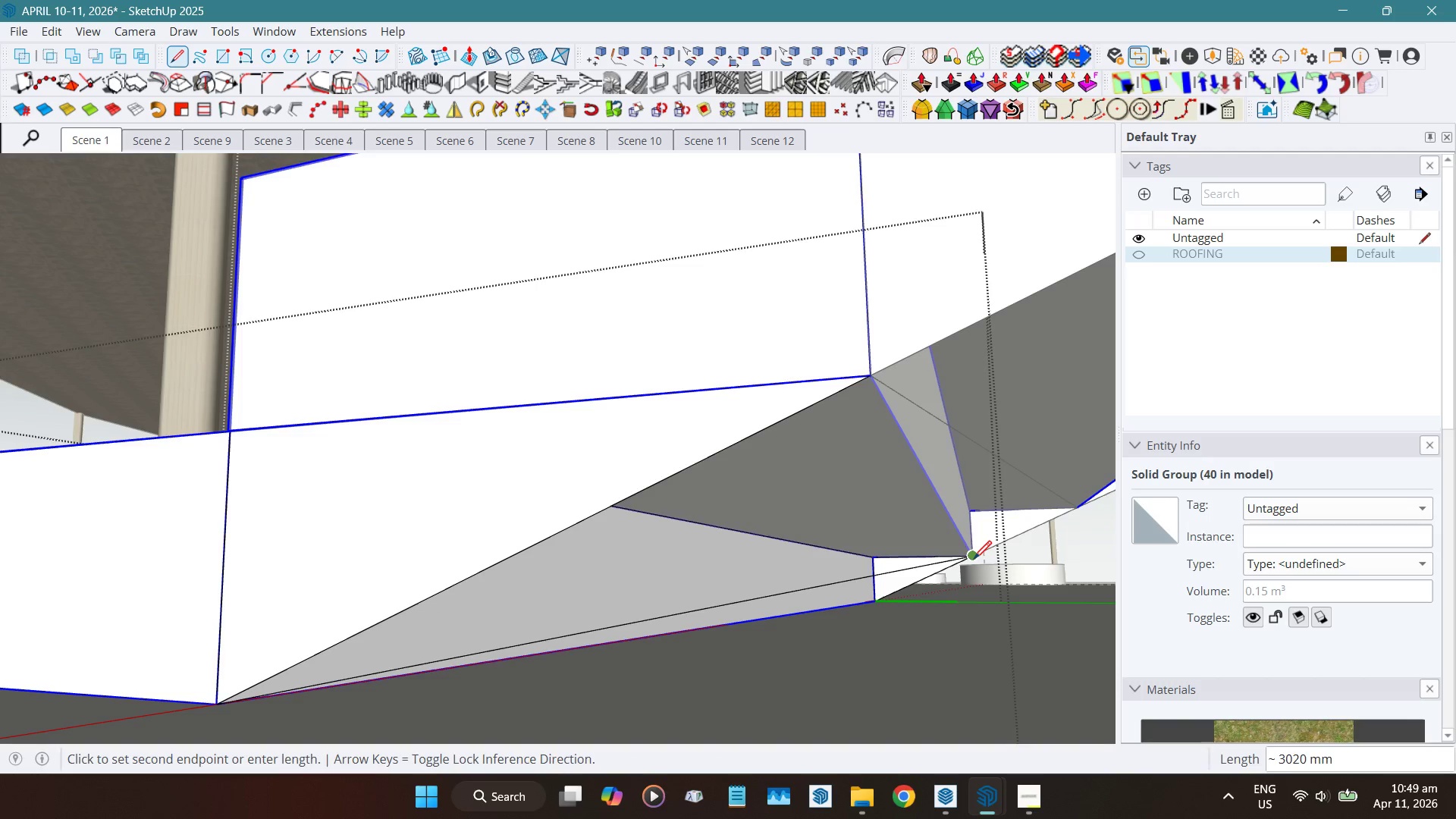 
key(Space)
 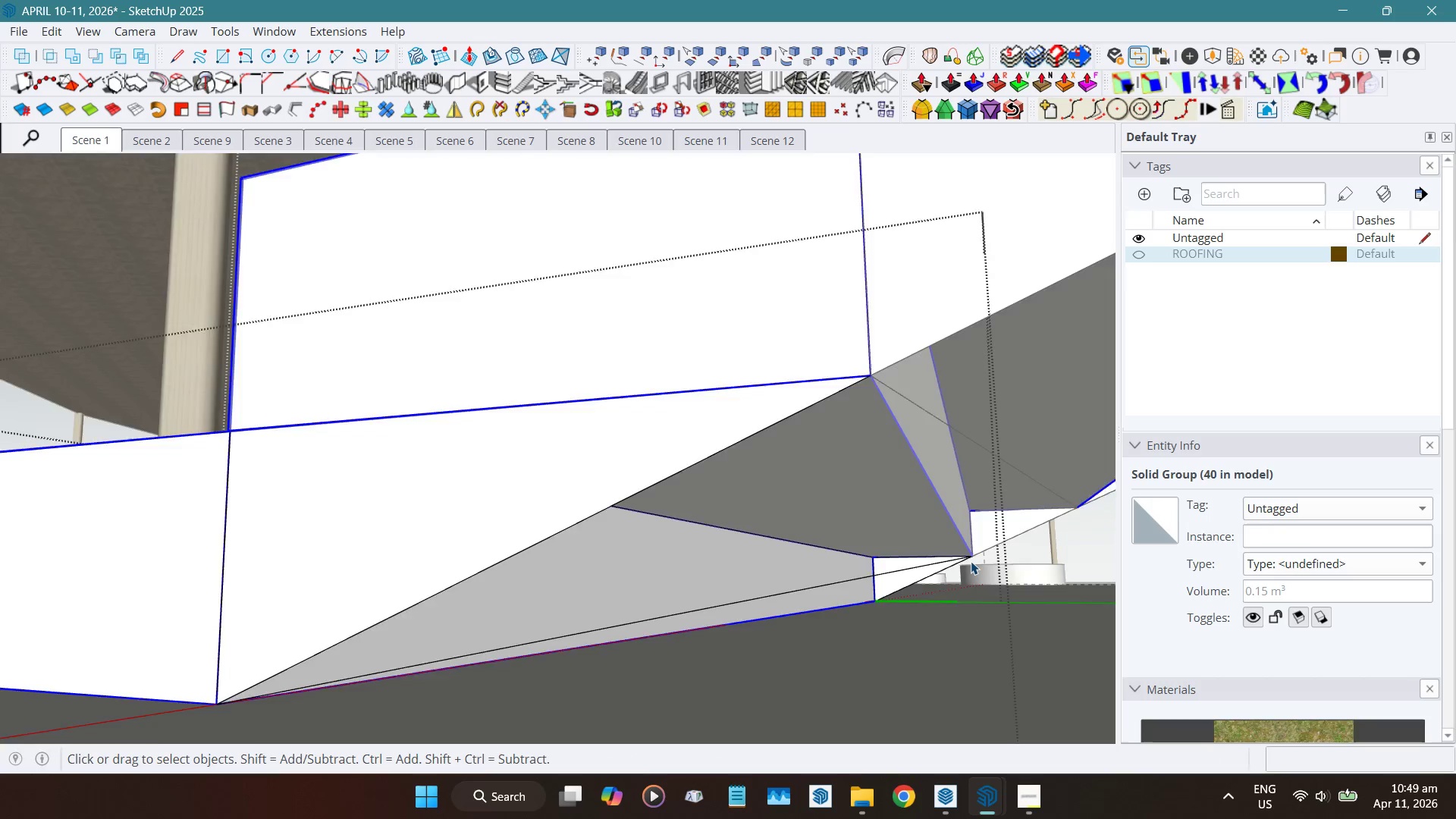 
scroll: coordinate [1009, 337], scroll_direction: up, amount: 30.0
 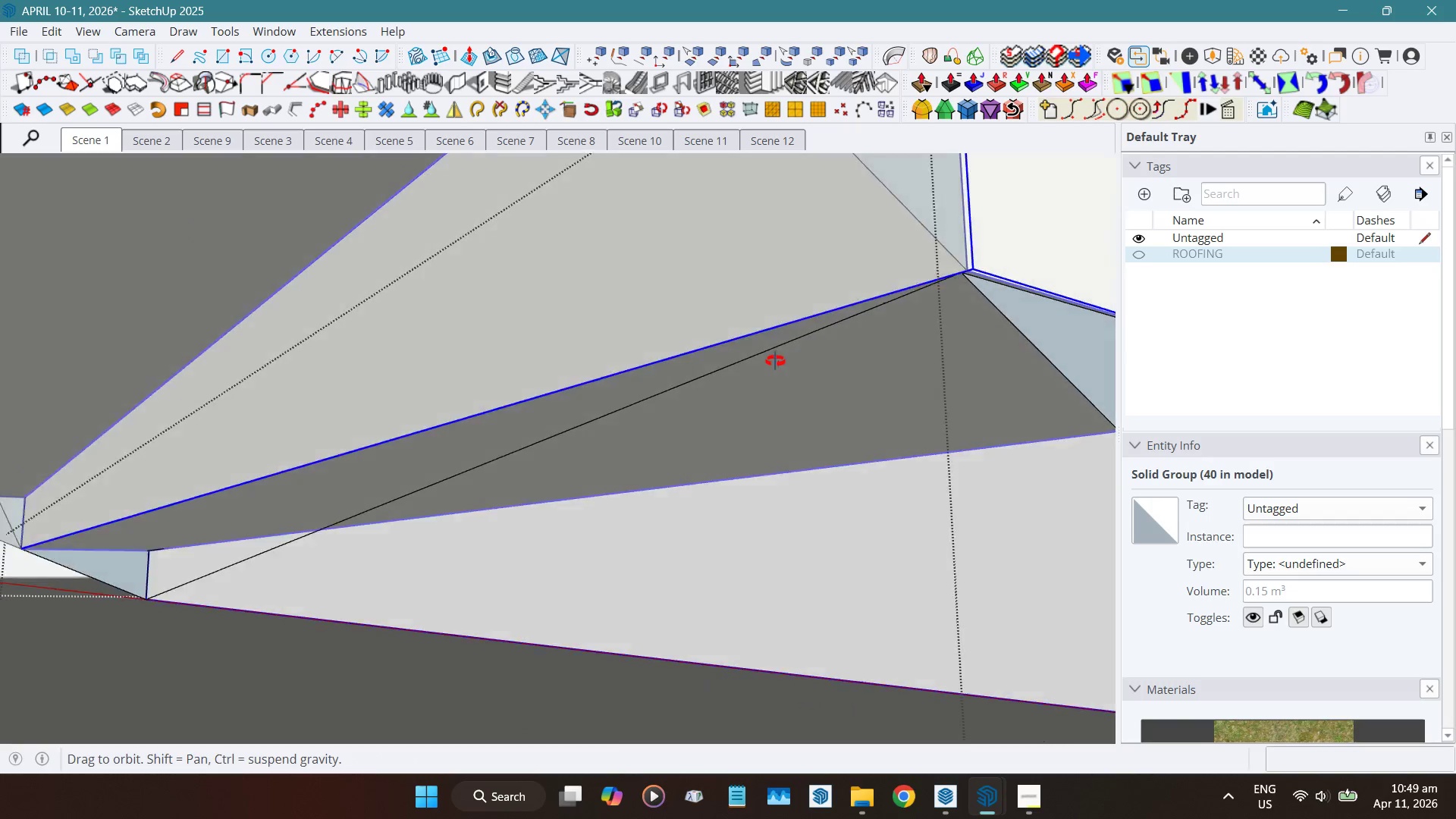 
hold_key(key=ShiftLeft, duration=0.73)
 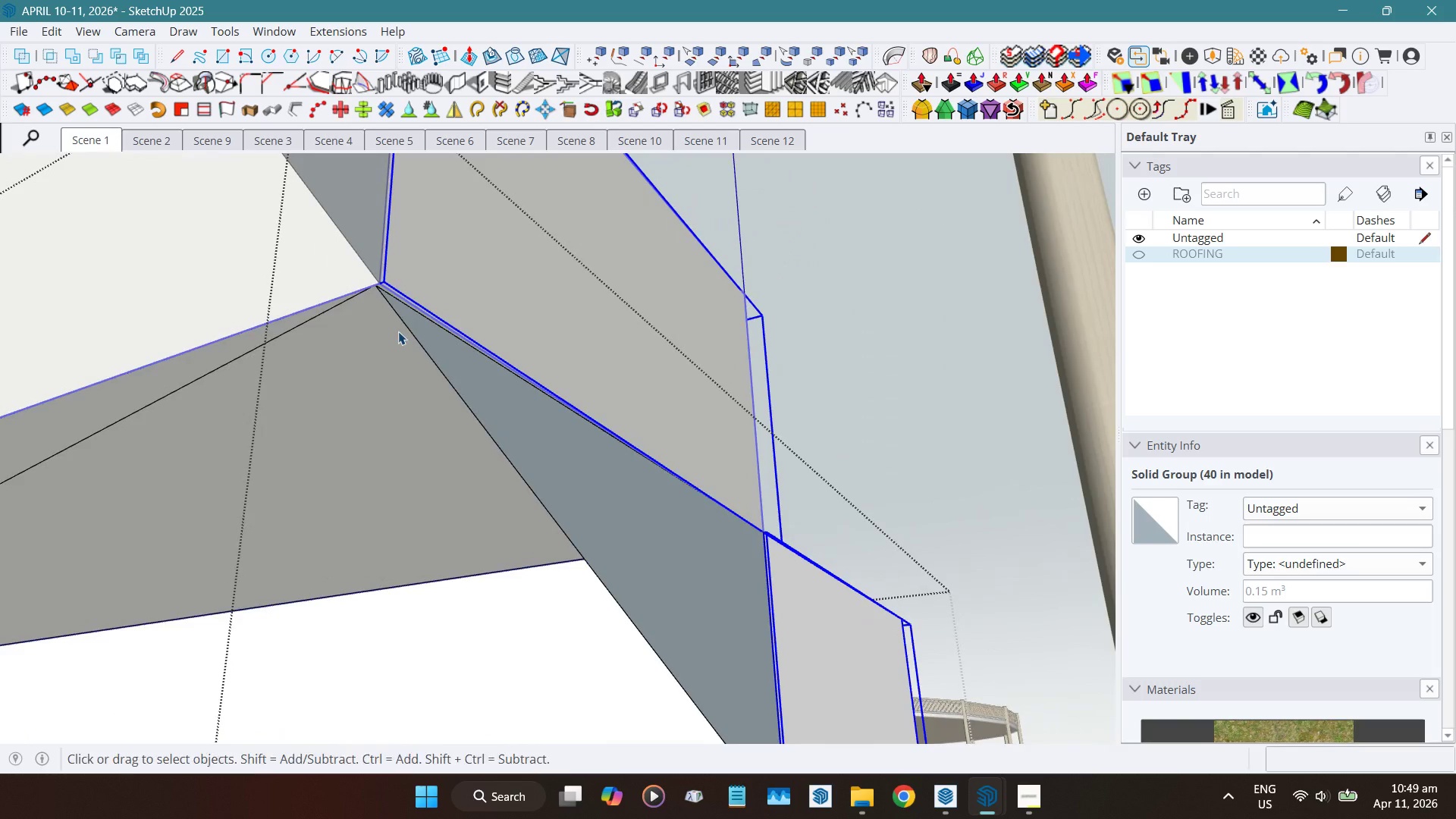 
scroll: coordinate [368, 314], scroll_direction: up, amount: 9.0
 